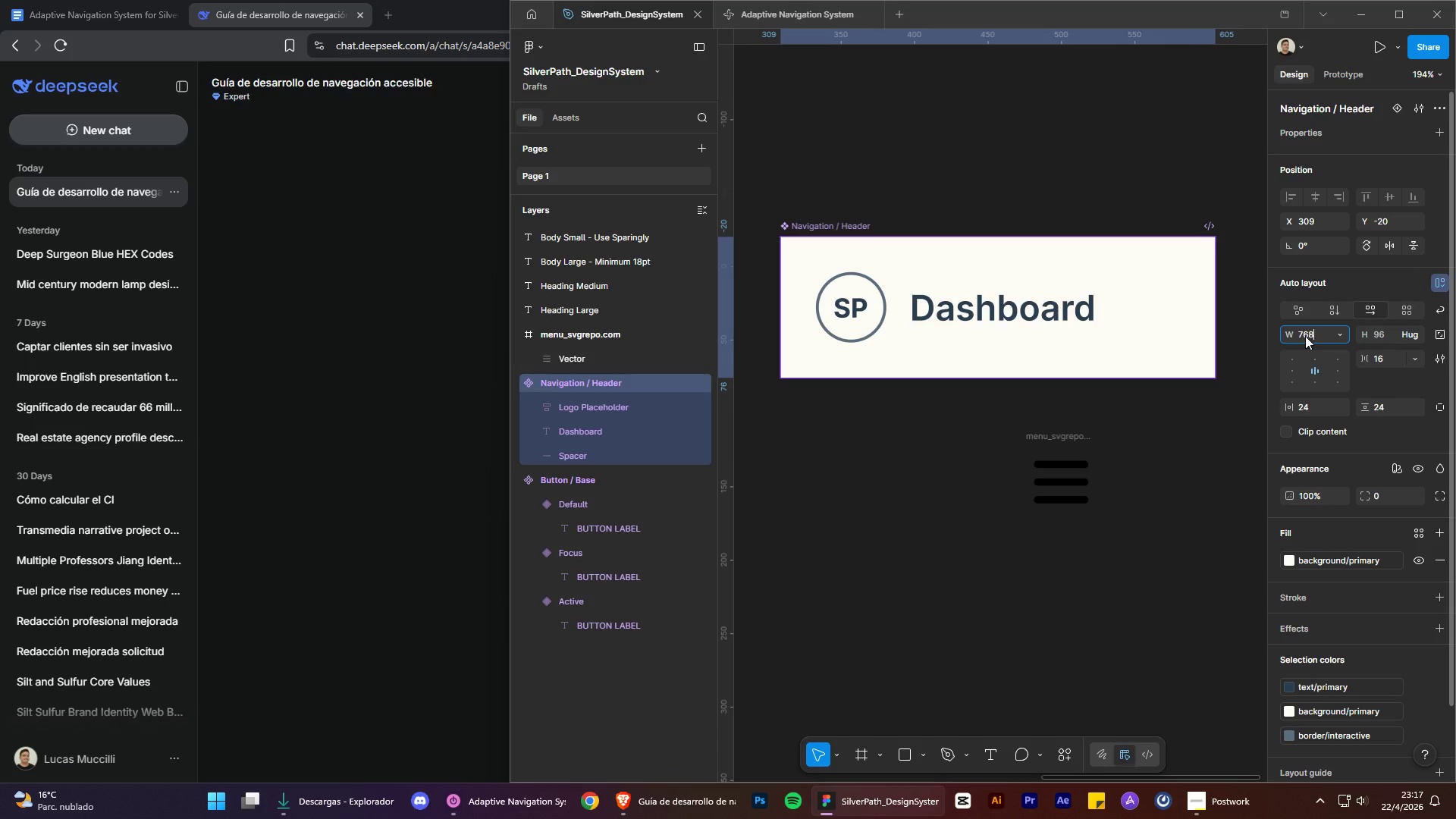 
key(Enter)
 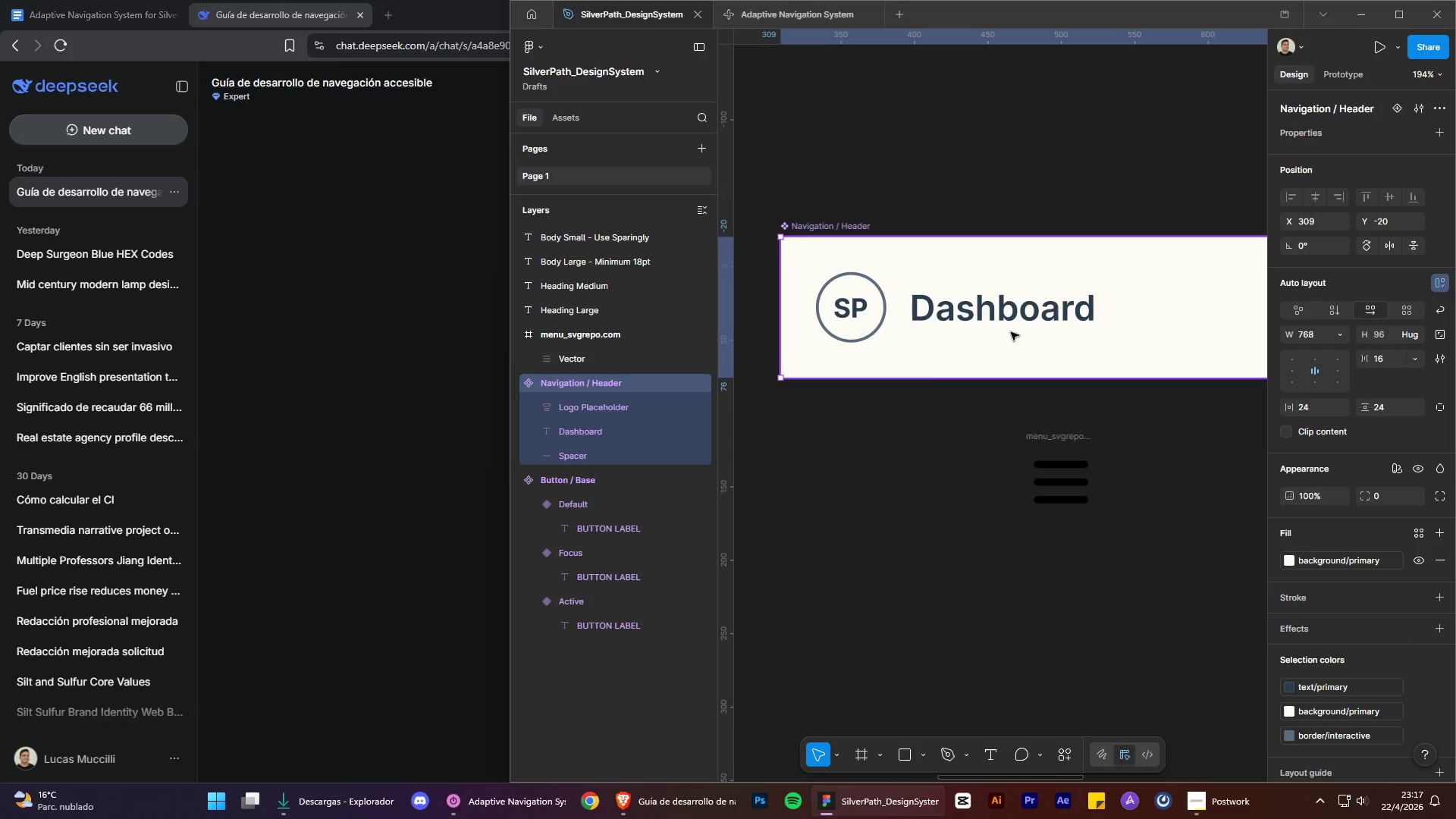 
hold_key(key=ControlLeft, duration=1.5)
hold_key(key=AltLeft, duration=1.5)
scroll: coordinate [944, 318], scroll_direction: down, amount: 10.0
 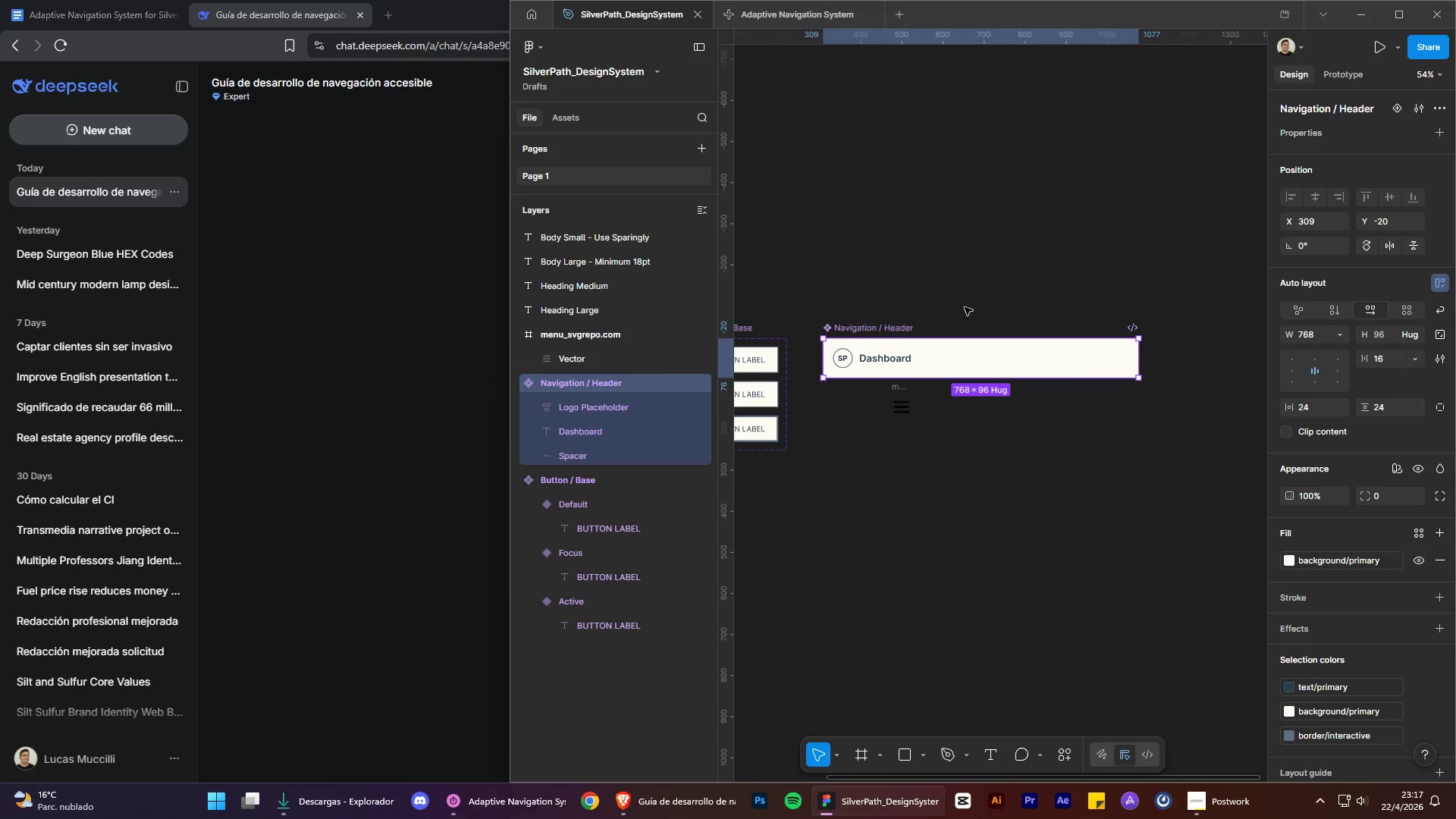 
left_click([1379, 331])
 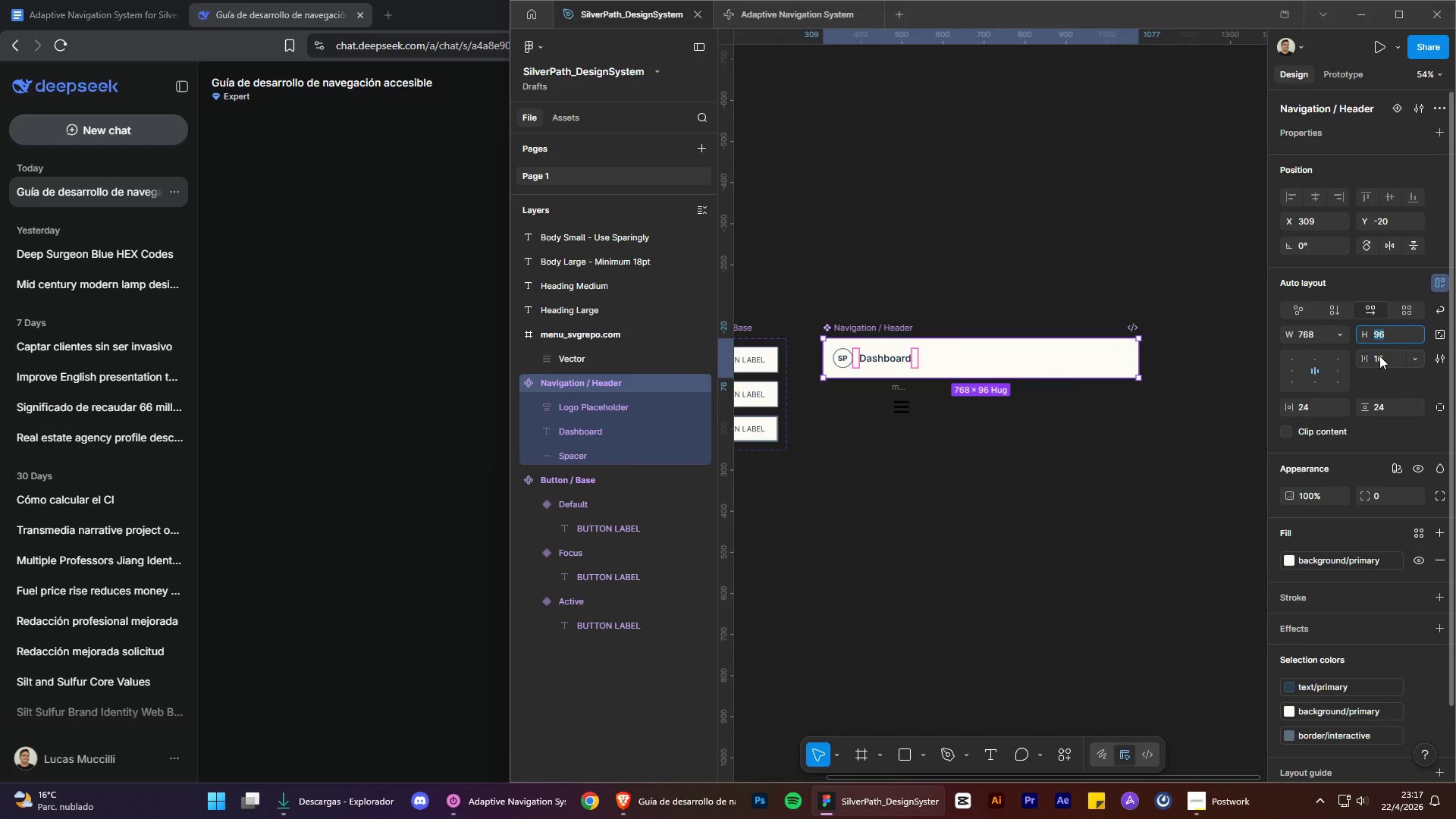 
type(80)
 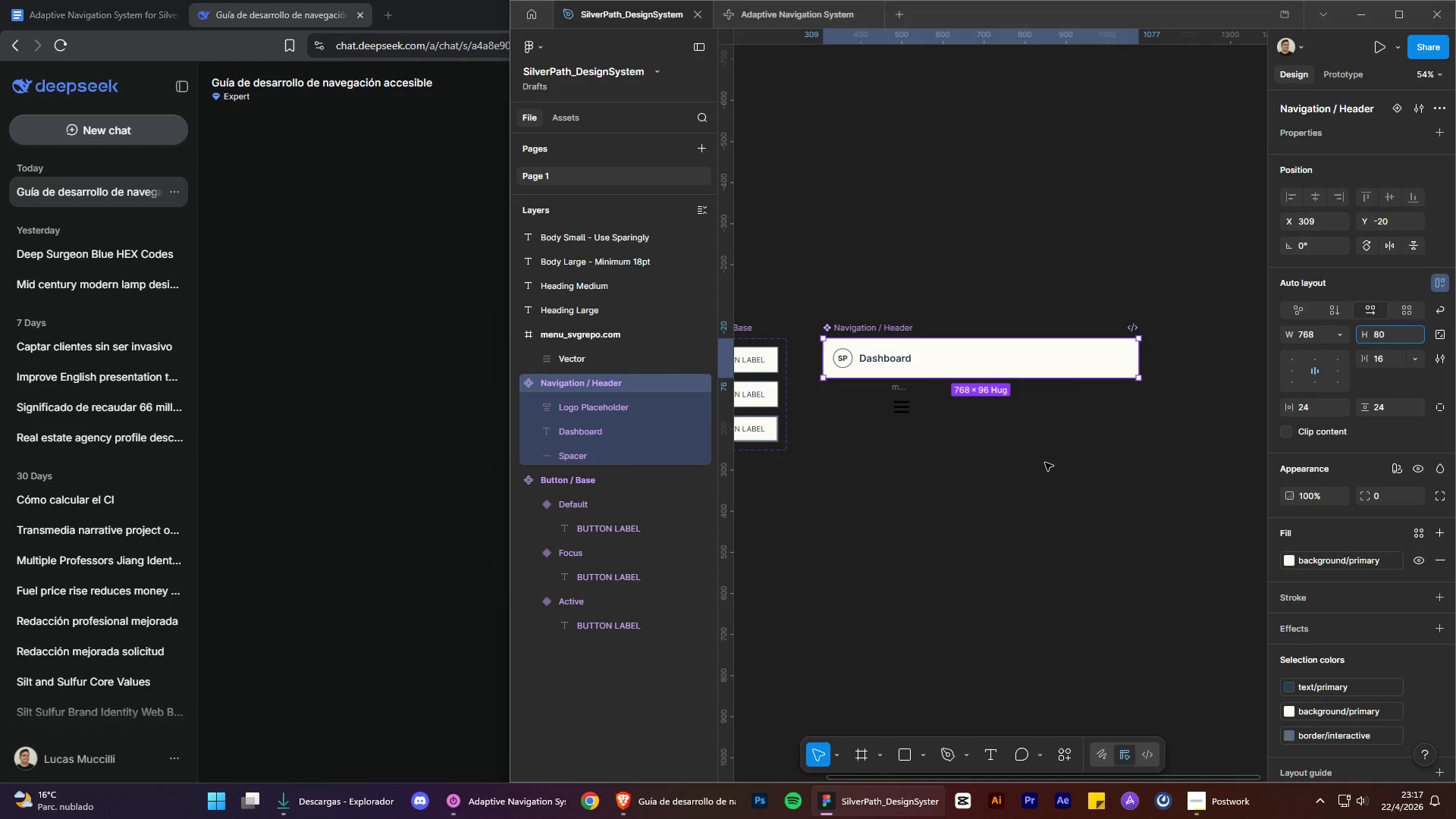 
left_click([1045, 463])
 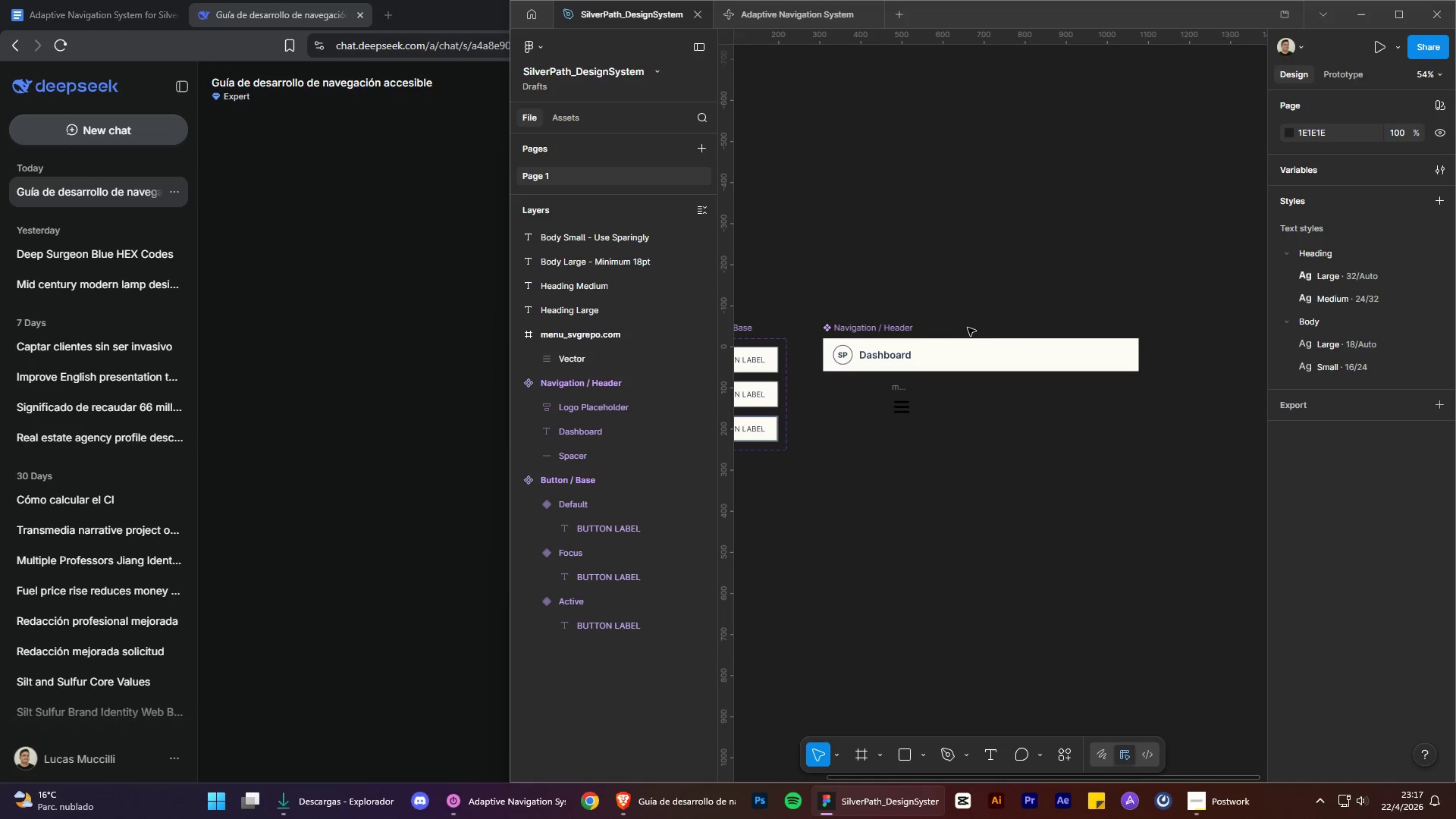 
left_click([904, 329])
 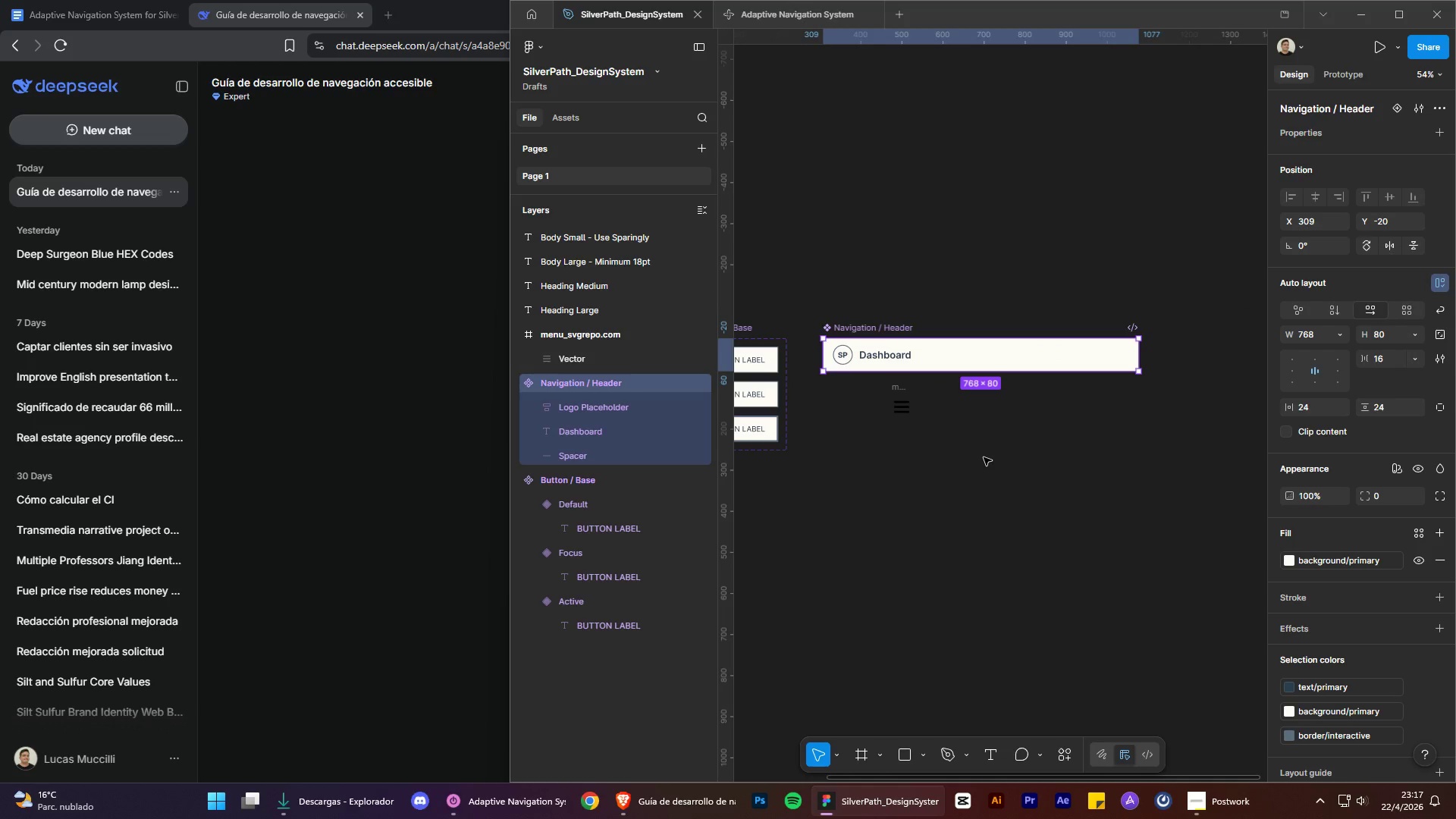 
left_click([984, 457])
 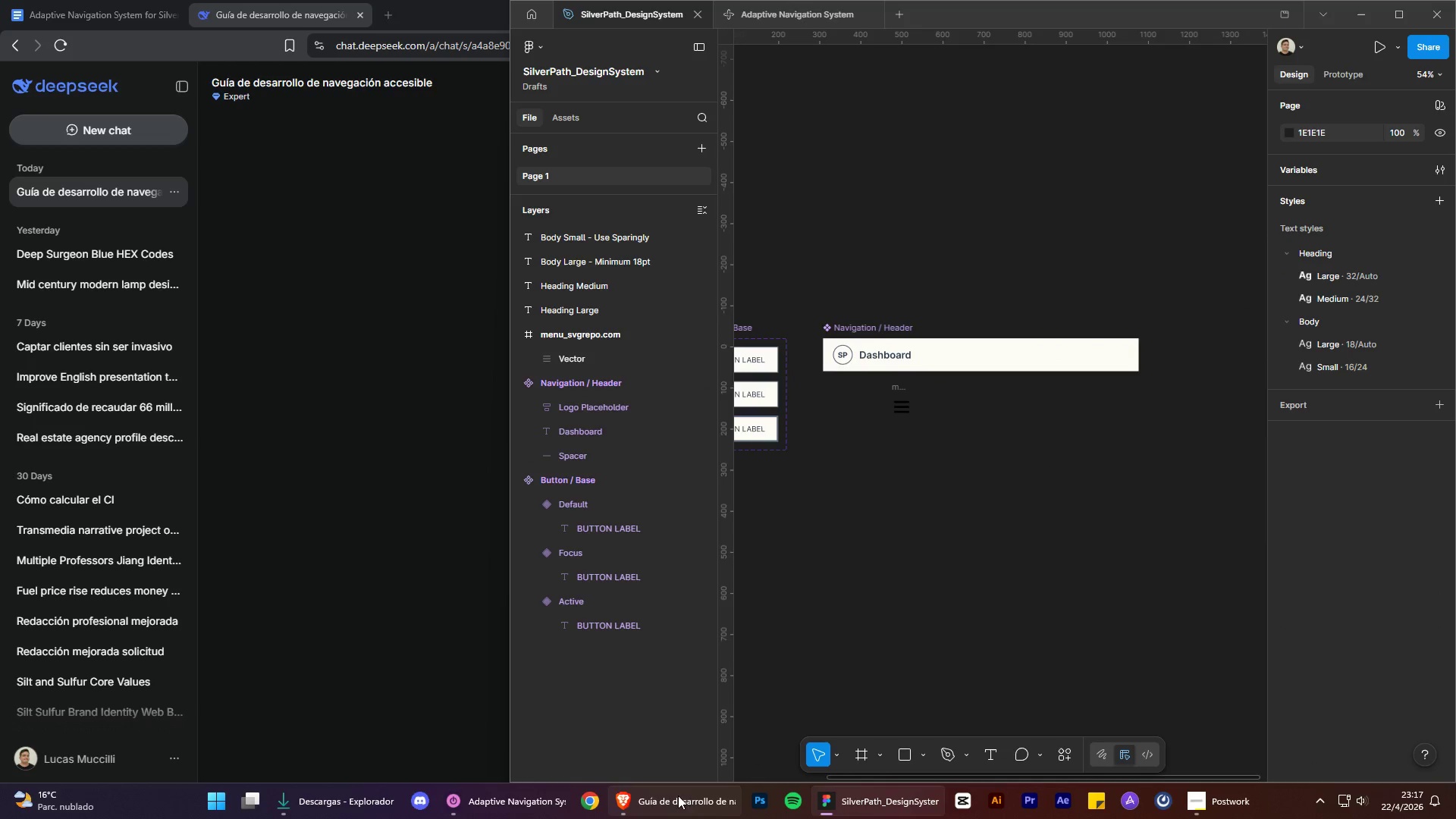 
left_click([673, 807])
 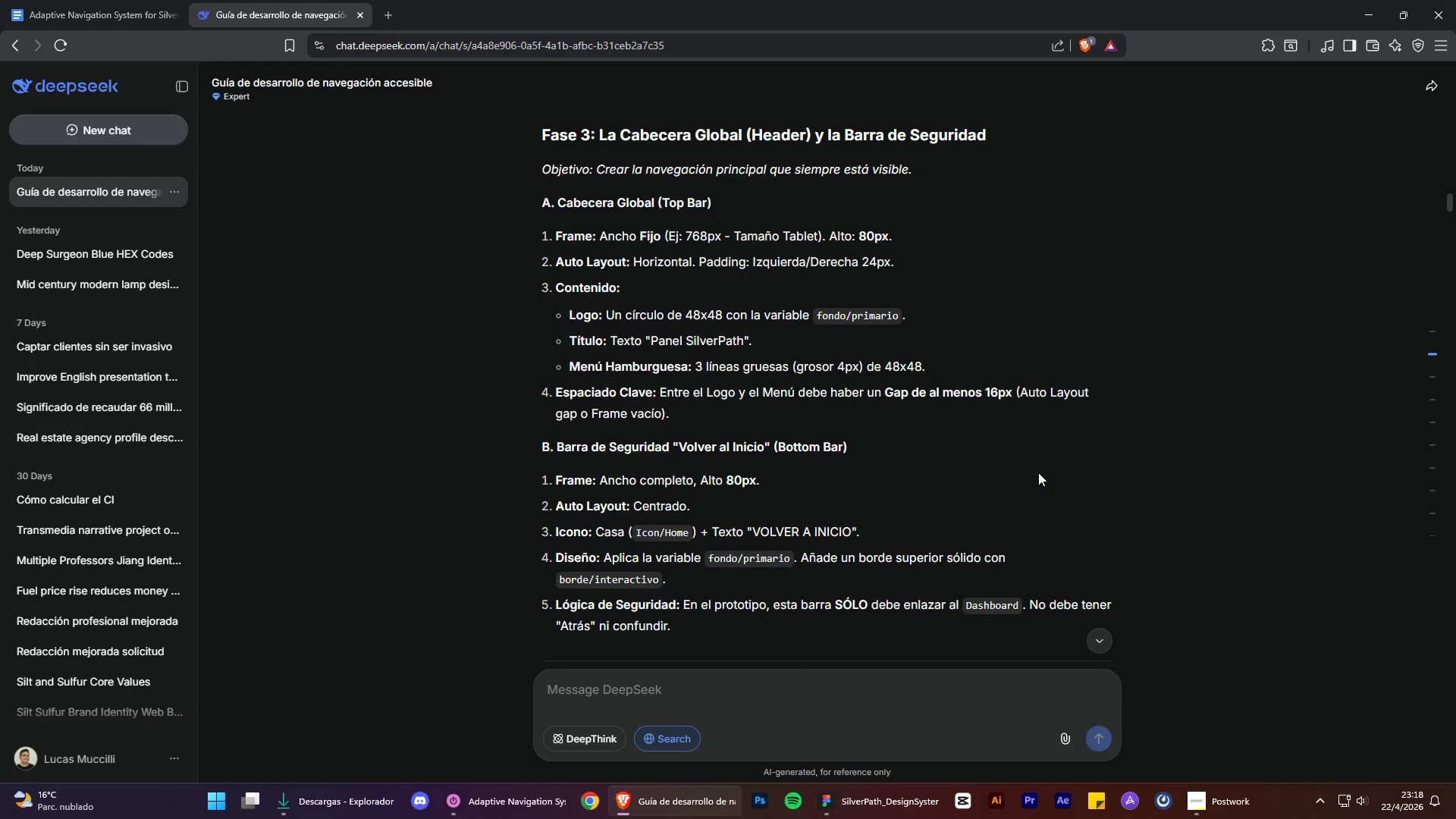 
scroll: coordinate [933, 458], scroll_direction: down, amount: 2.0
 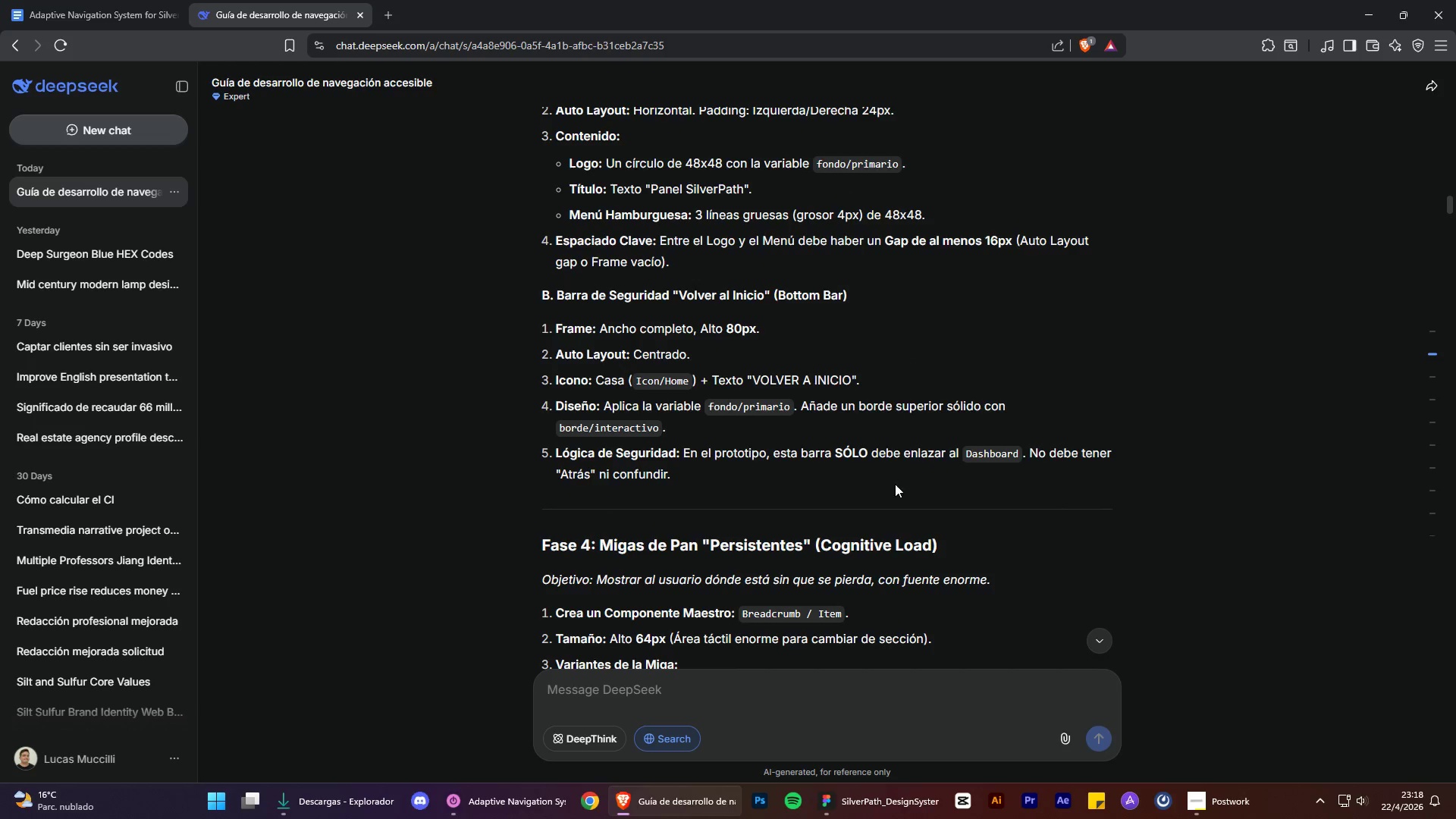 
scroll: coordinate [894, 484], scroll_direction: up, amount: 3.0
 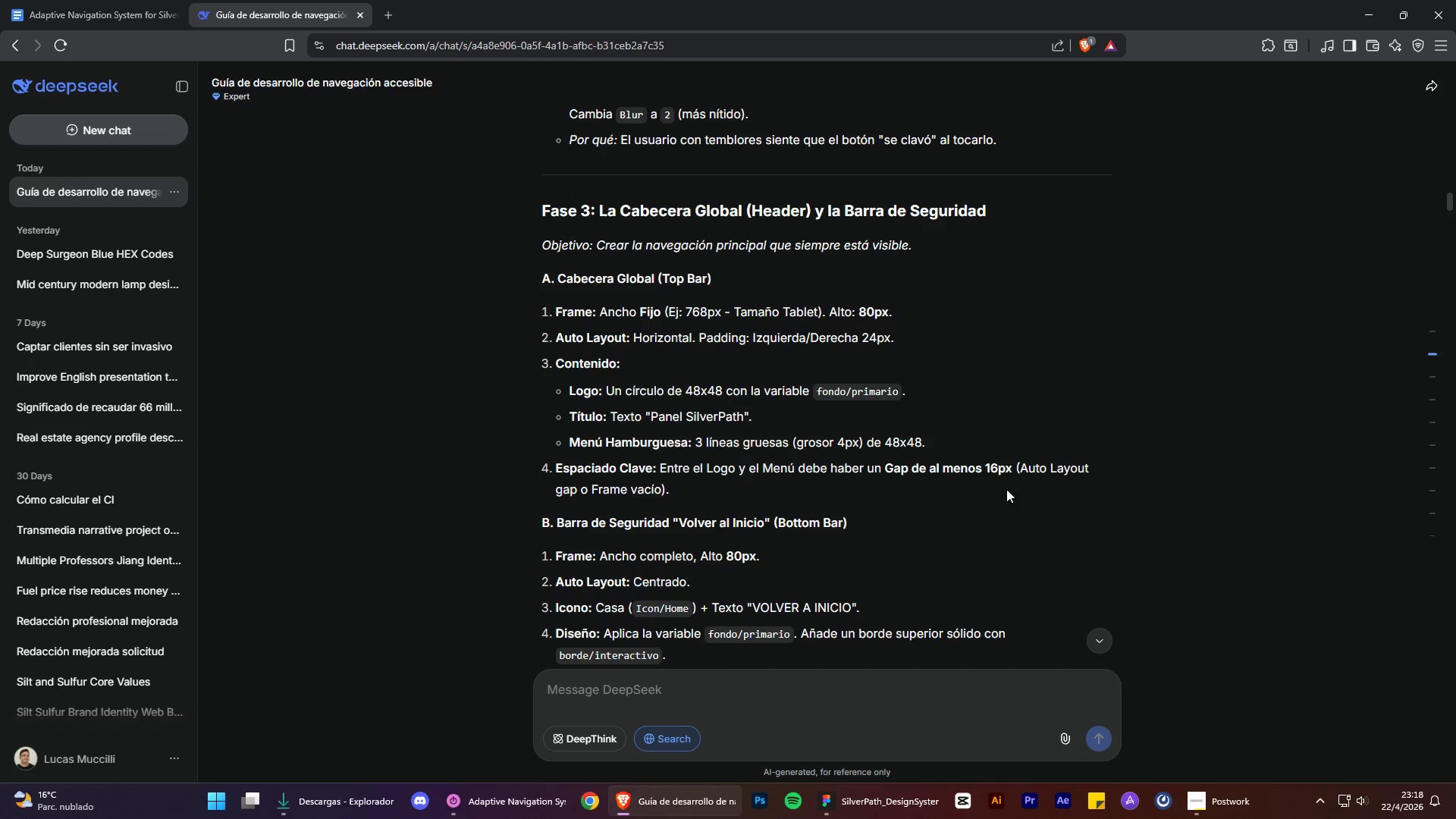 
scroll: coordinate [1004, 479], scroll_direction: down, amount: 8.0
 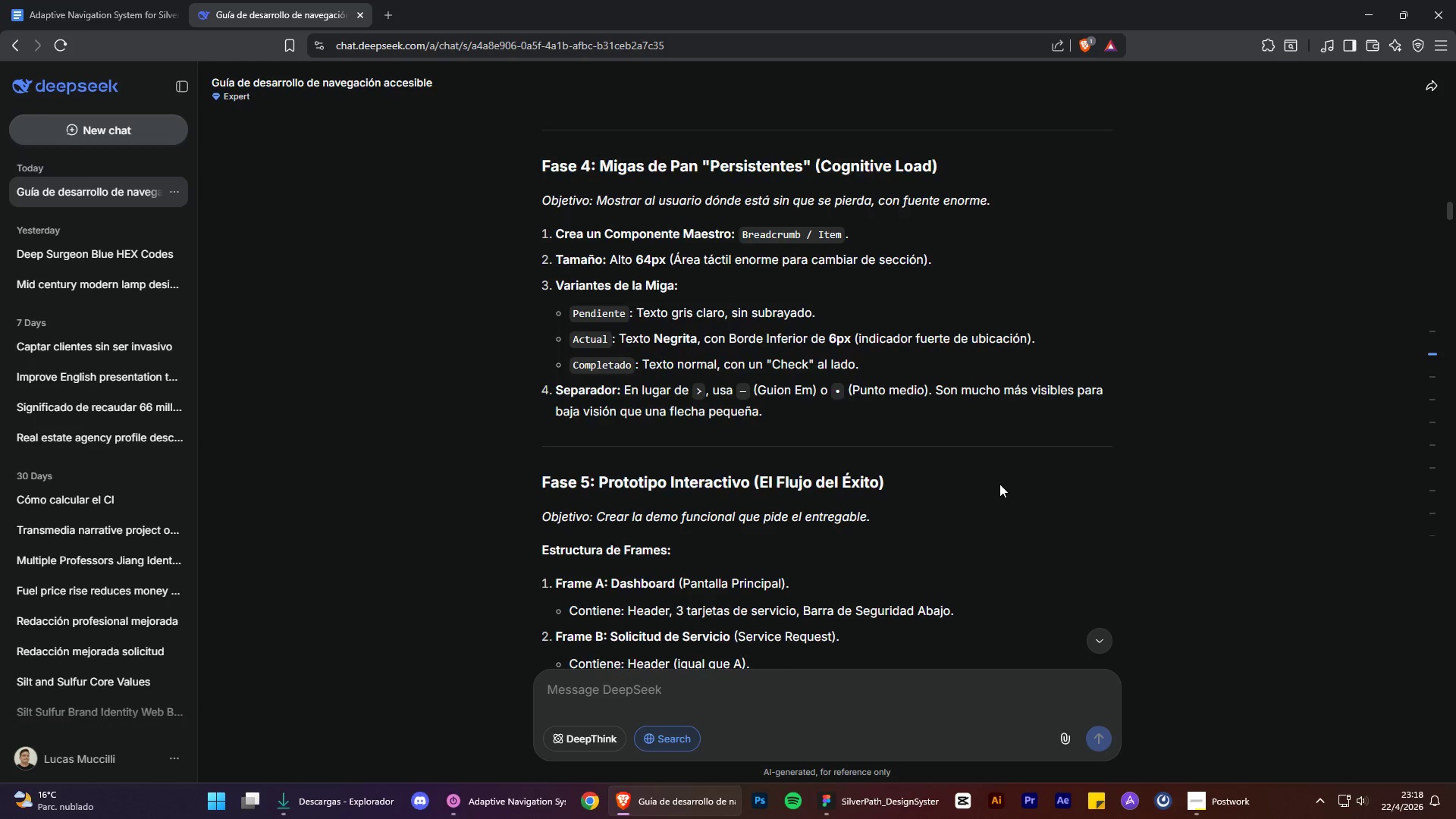 
scroll: coordinate [526, 422], scroll_direction: up, amount: 8.0
 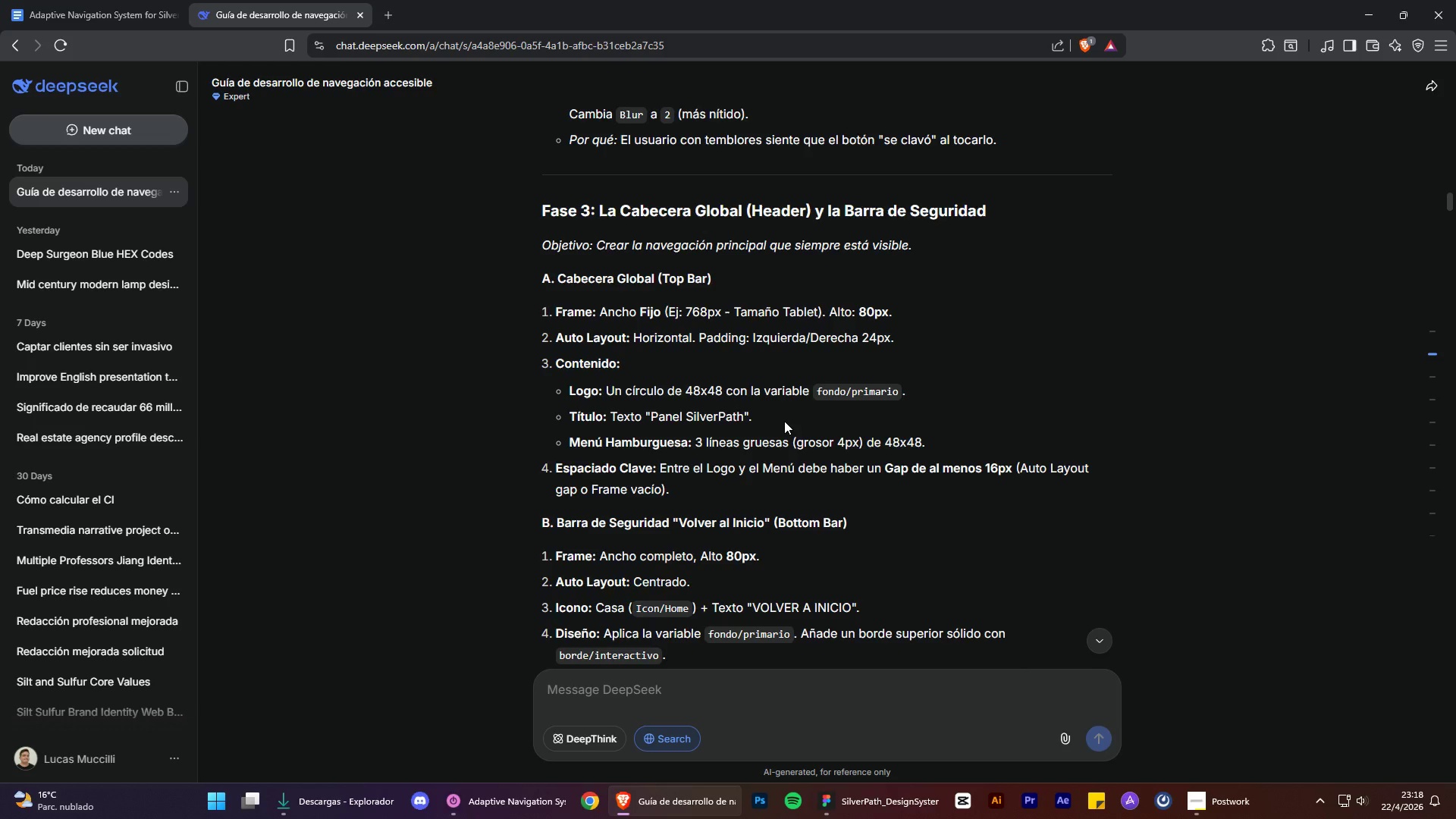 
wait(8.38)
 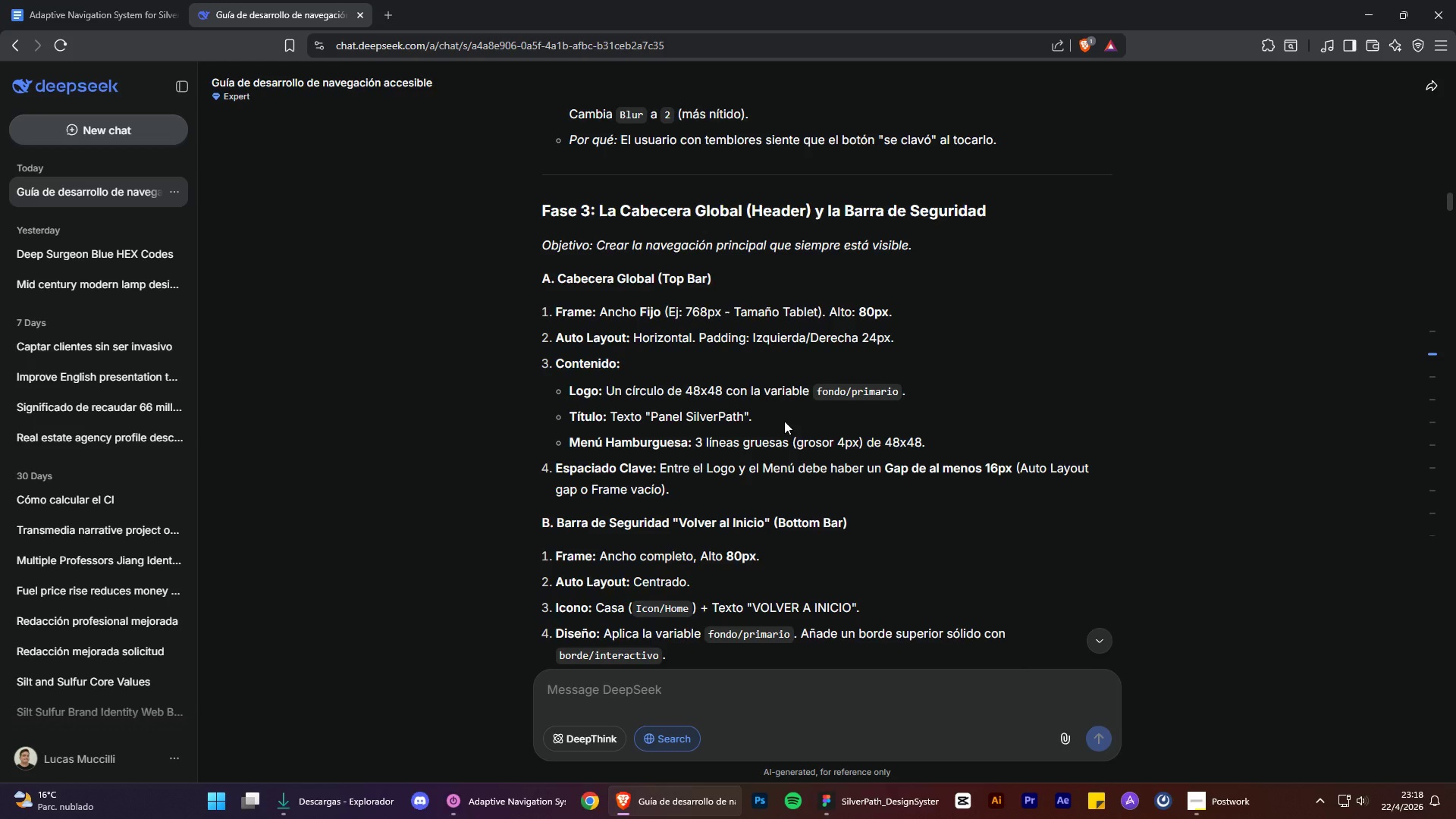 
left_click_drag(start_coordinate=[898, 388], to_coordinate=[980, 345])
 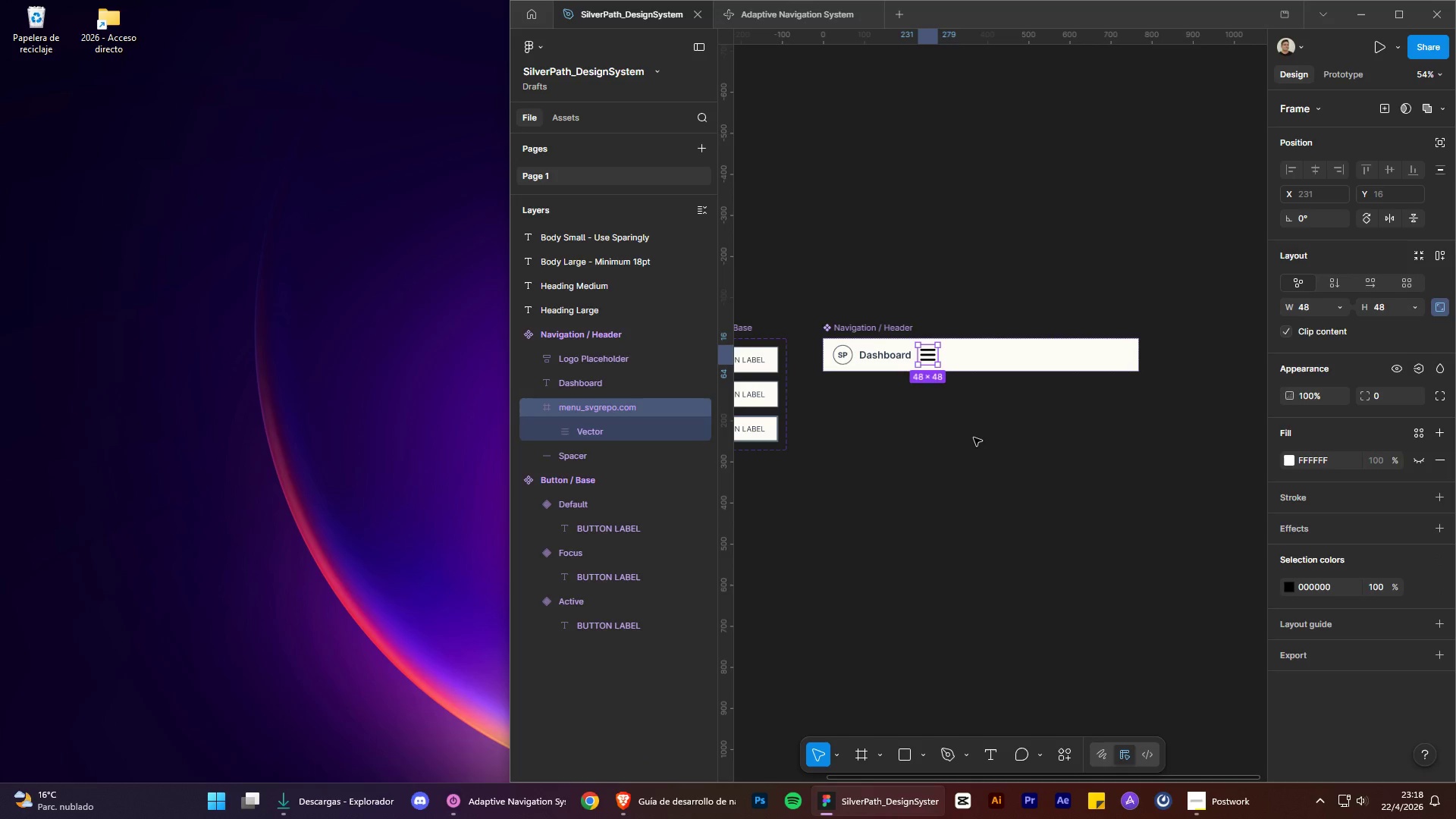 
left_click([974, 438])
 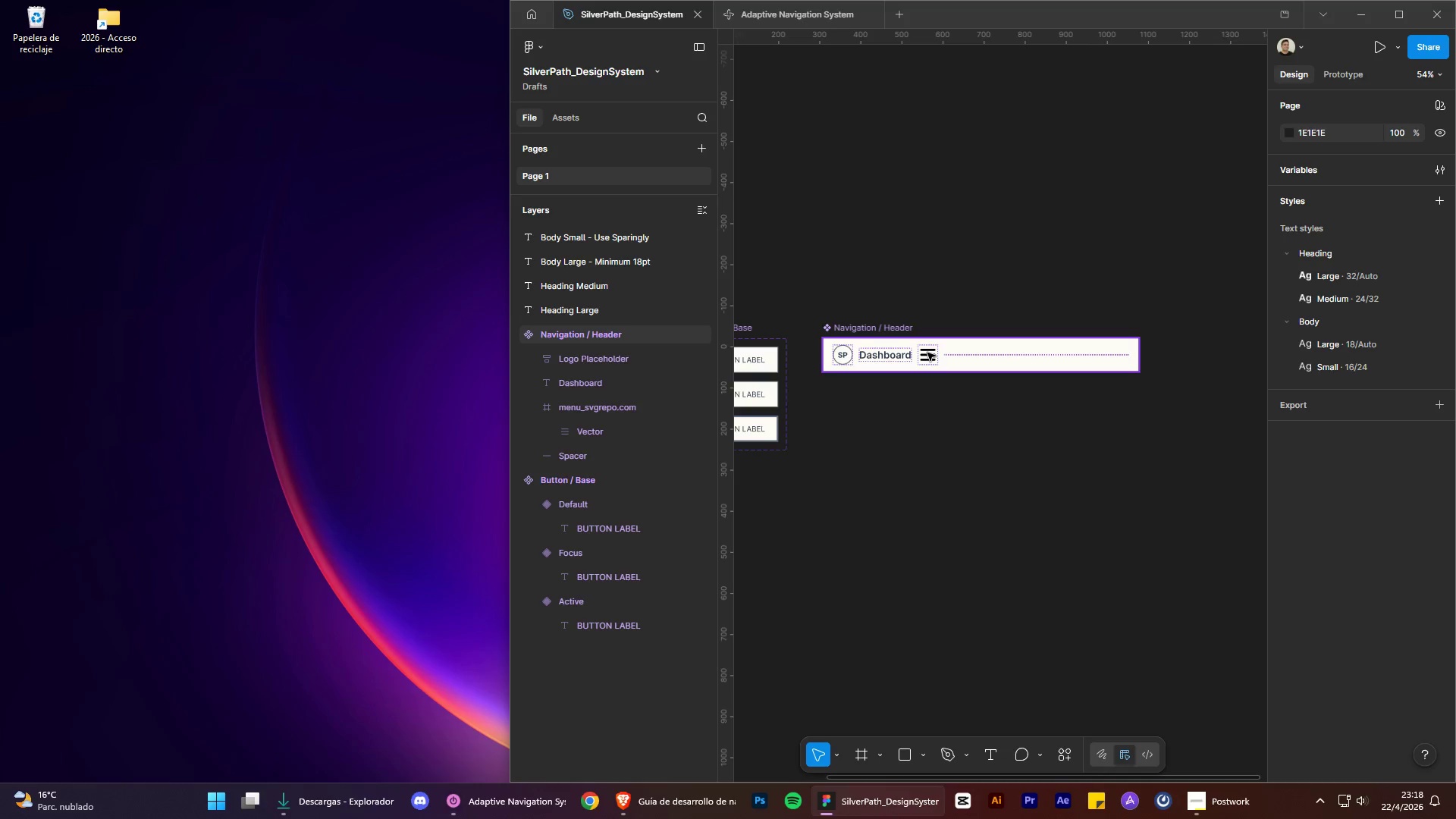 
hold_key(key=ControlLeft, duration=0.7)
hold_key(key=AltLeft, duration=0.67)
scroll: coordinate [920, 349], scroll_direction: up, amount: 8.0
 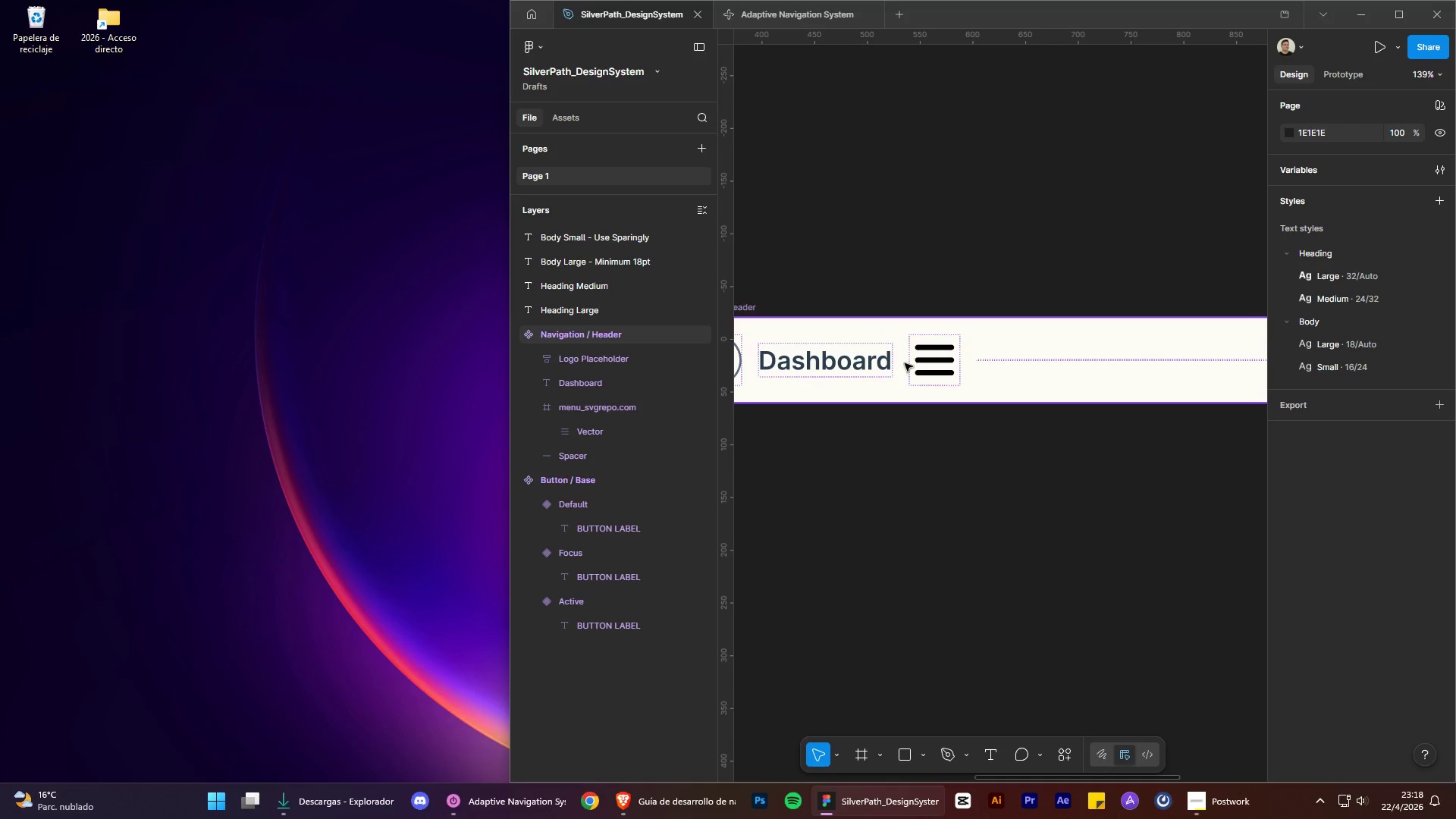 
double_click([904, 363])
 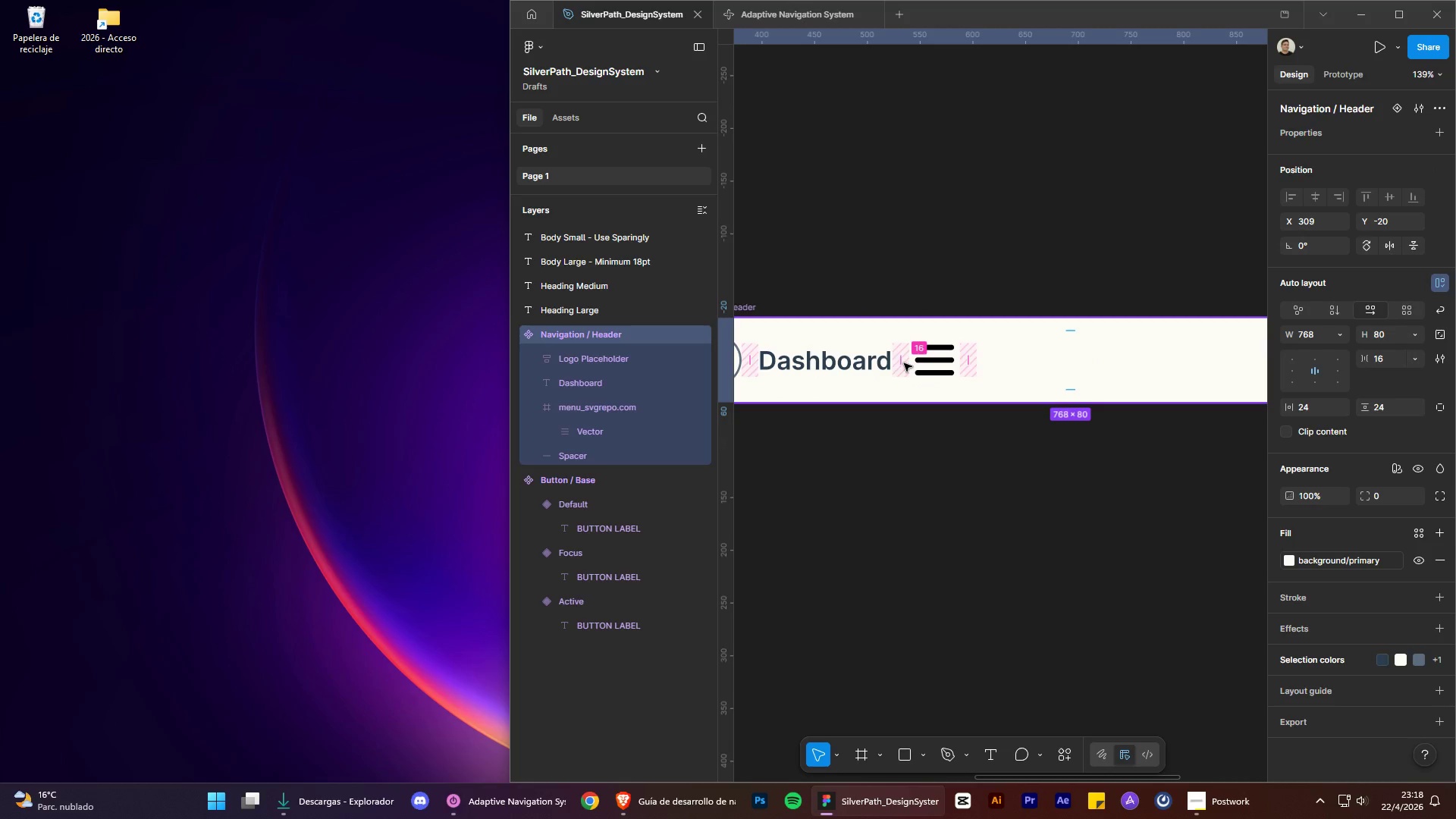 
left_click([904, 363])
 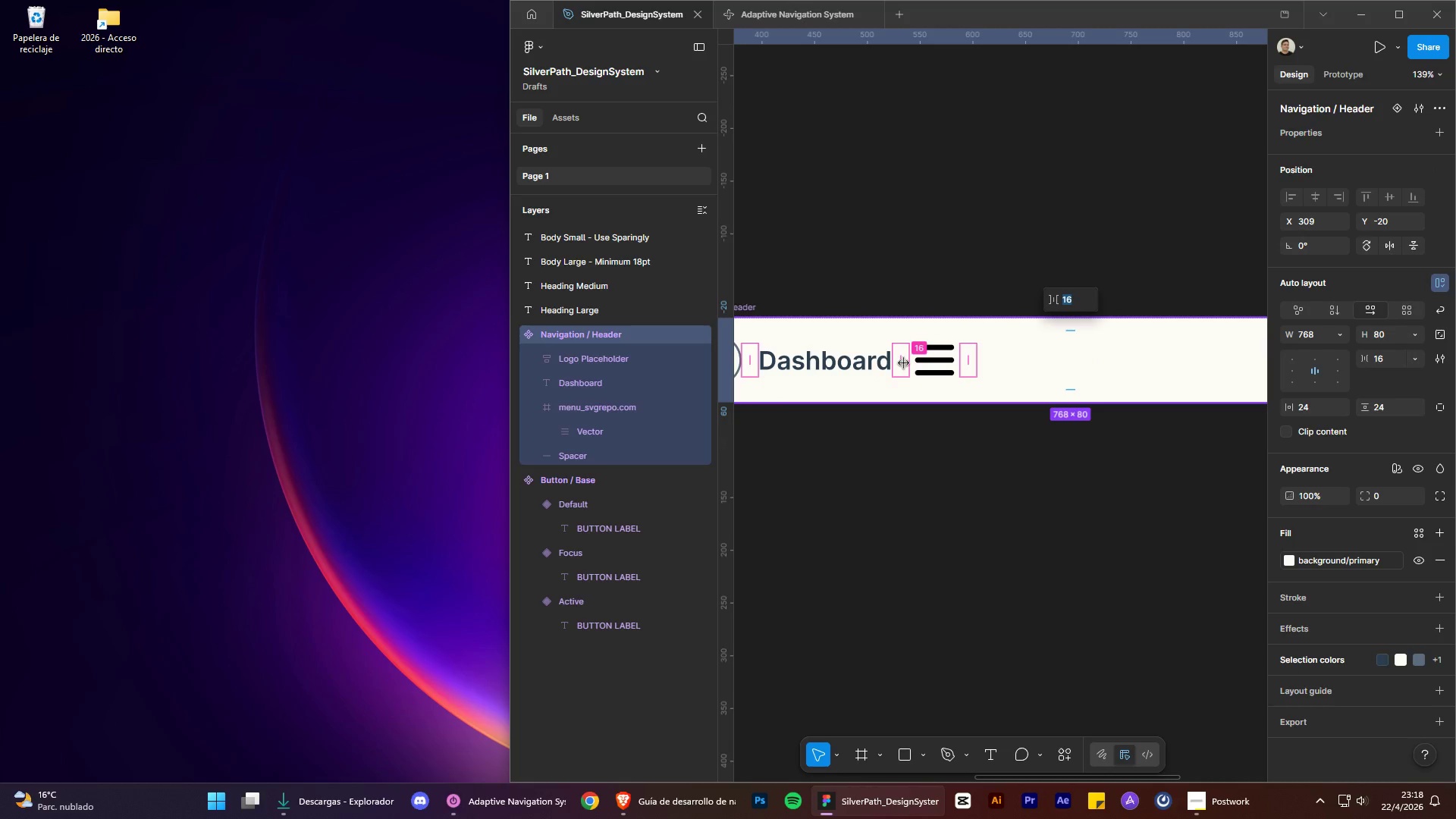 
hold_key(key=ControlLeft, duration=0.5)
hold_key(key=AltLeft, duration=0.5)
scroll: coordinate [890, 356], scroll_direction: down, amount: 5.0
 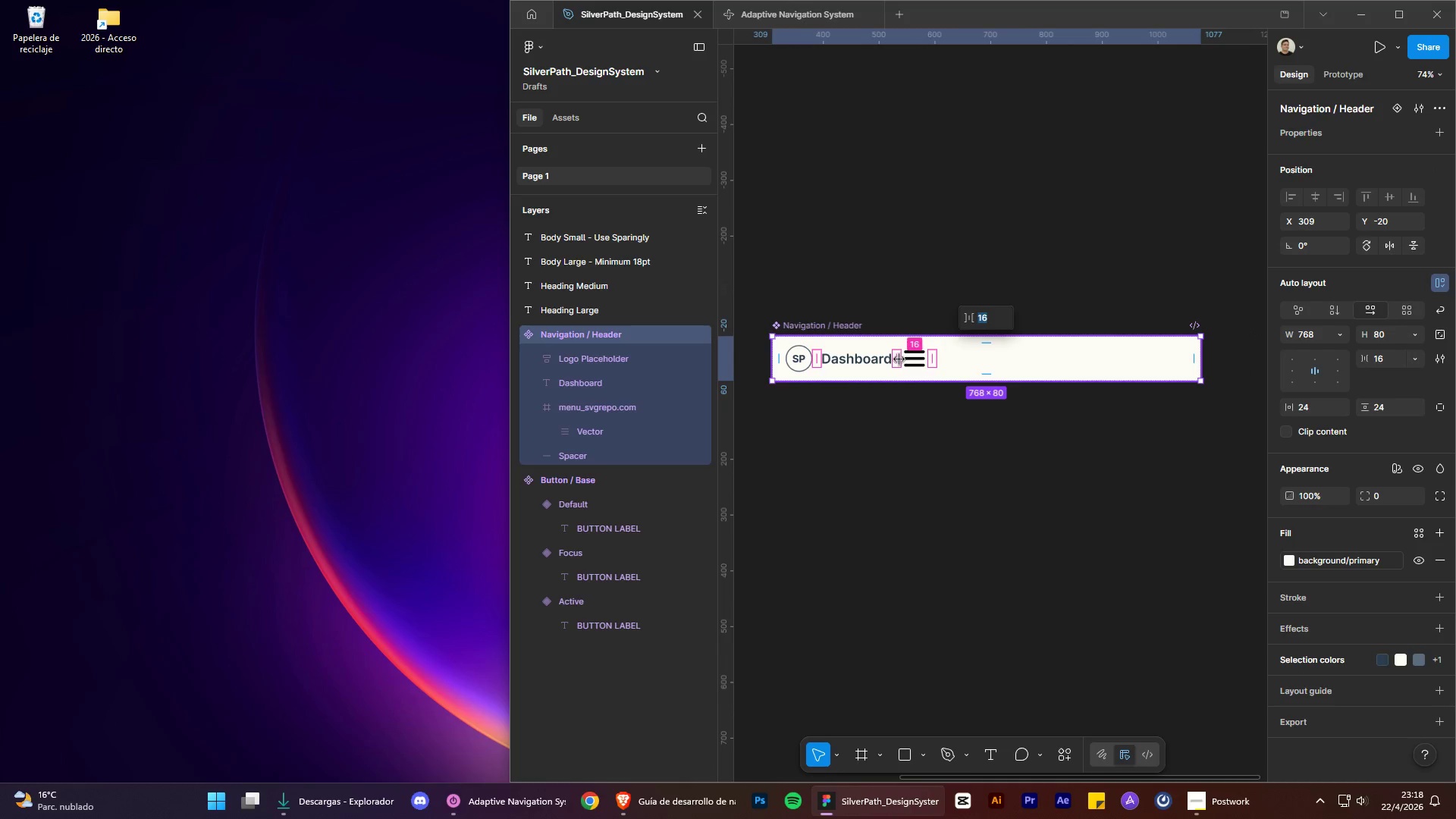 
left_click_drag(start_coordinate=[899, 359], to_coordinate=[1042, 372])
 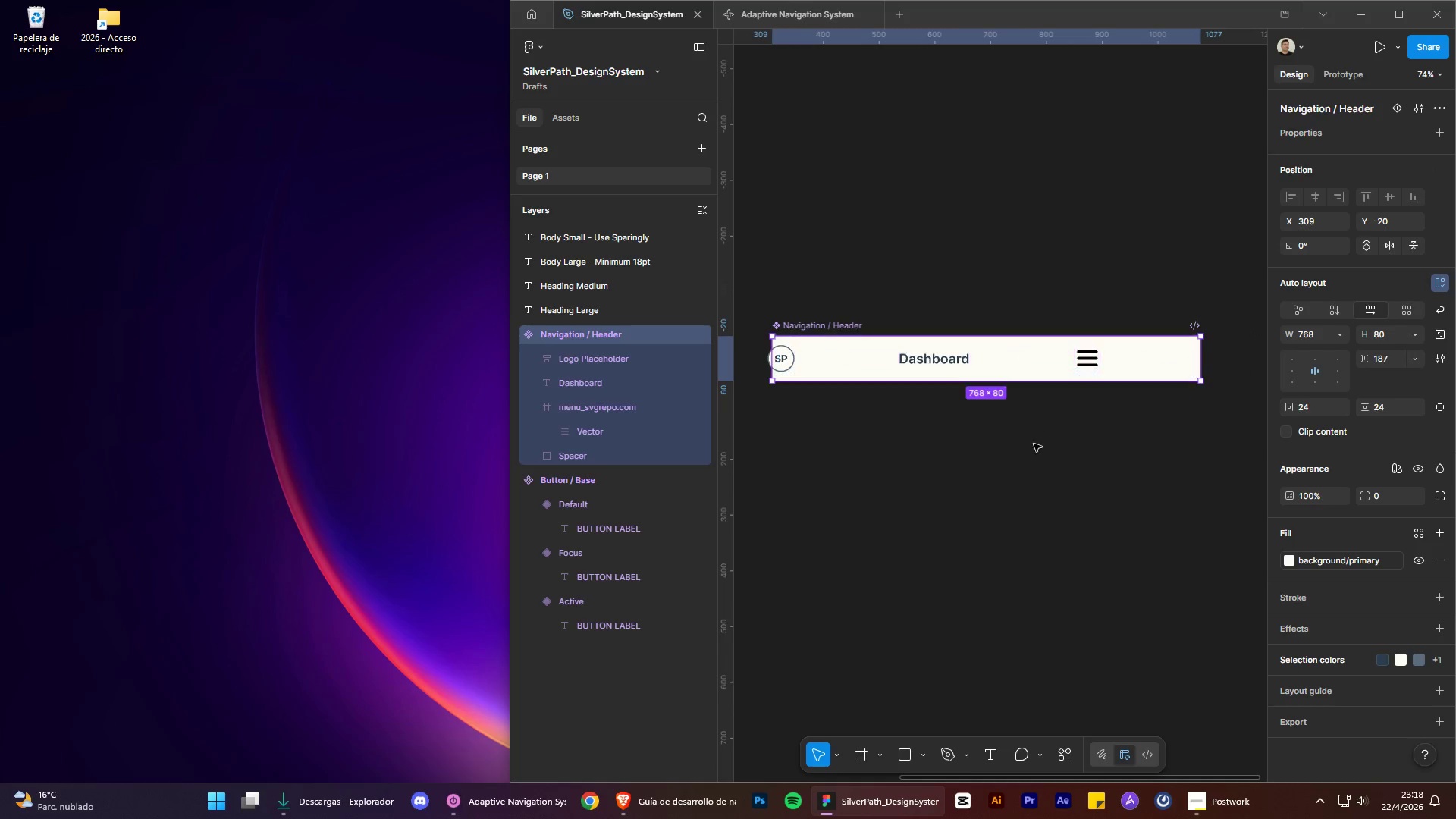 
key(Control+Z)
 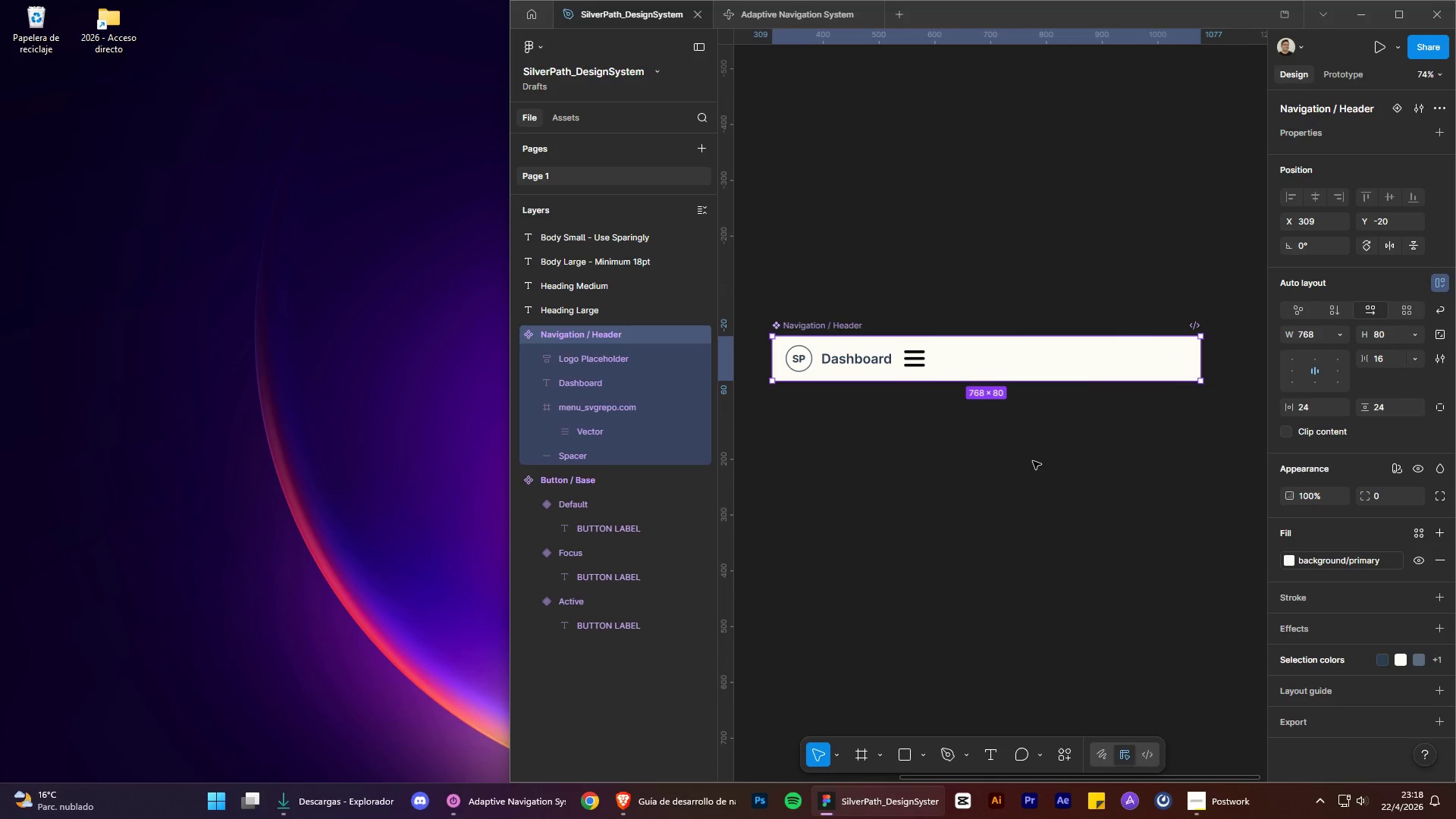 
key(Control+Z)
 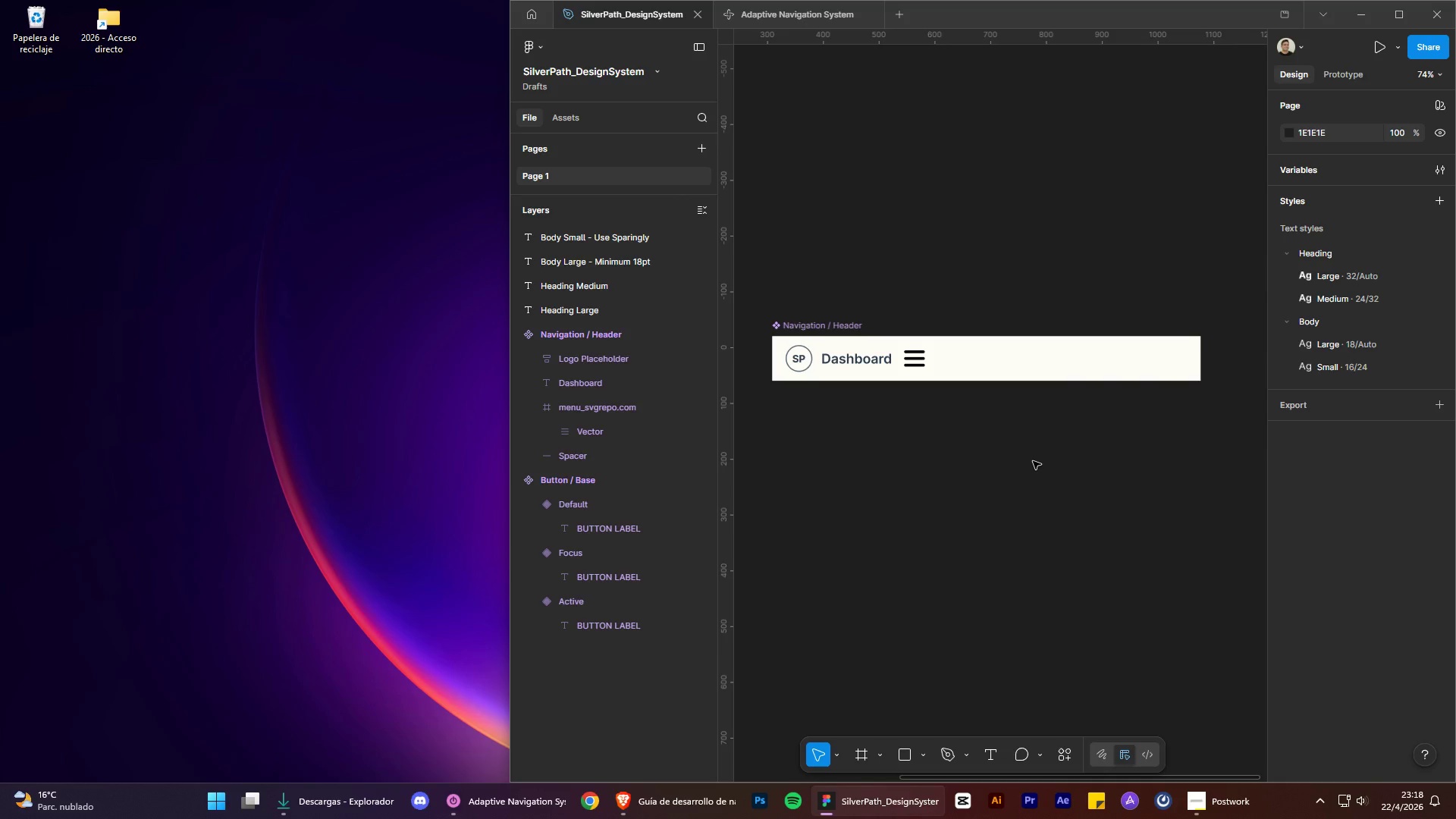 
key(Control+Z)
 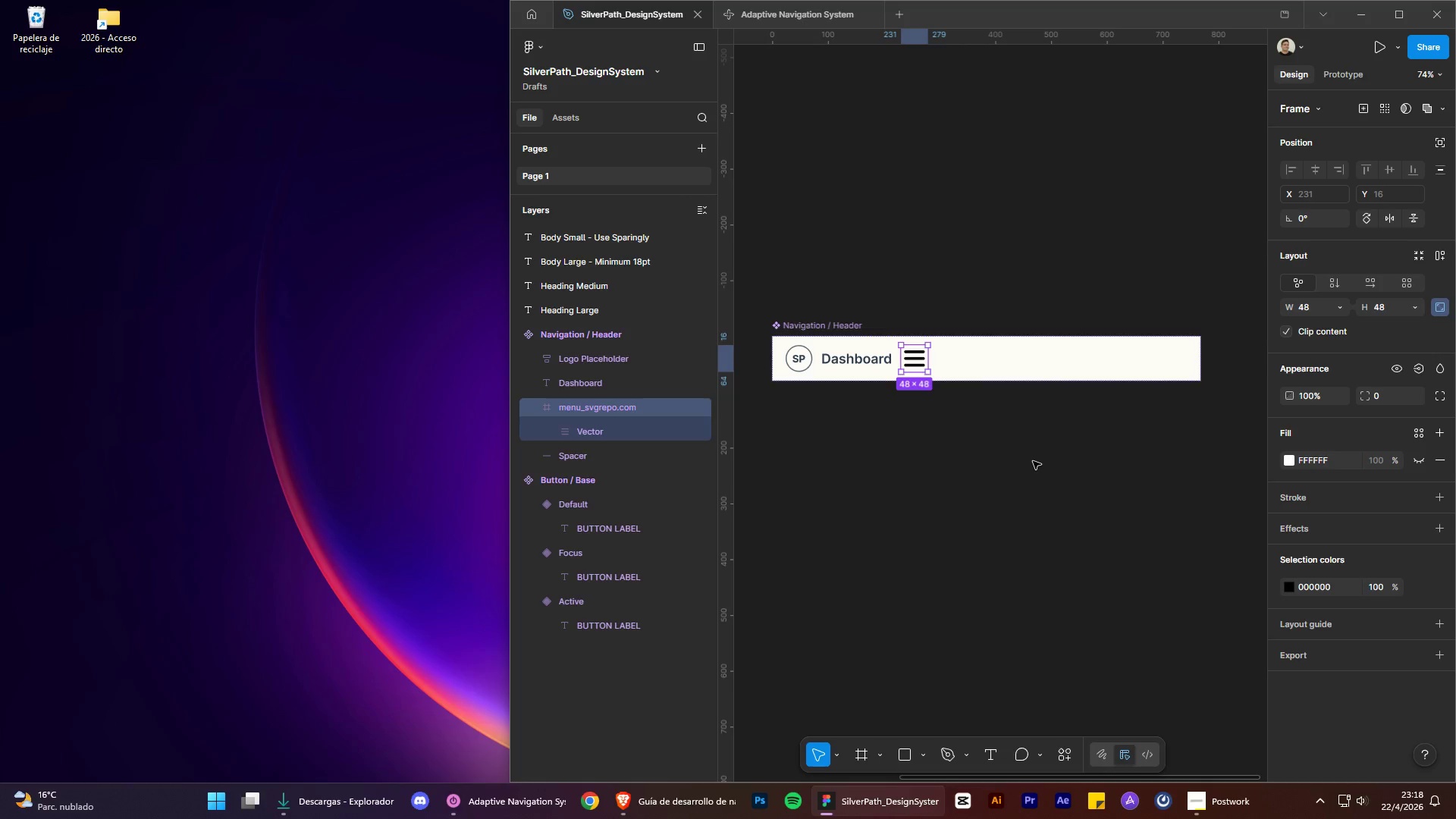 
key(Control+Z)
 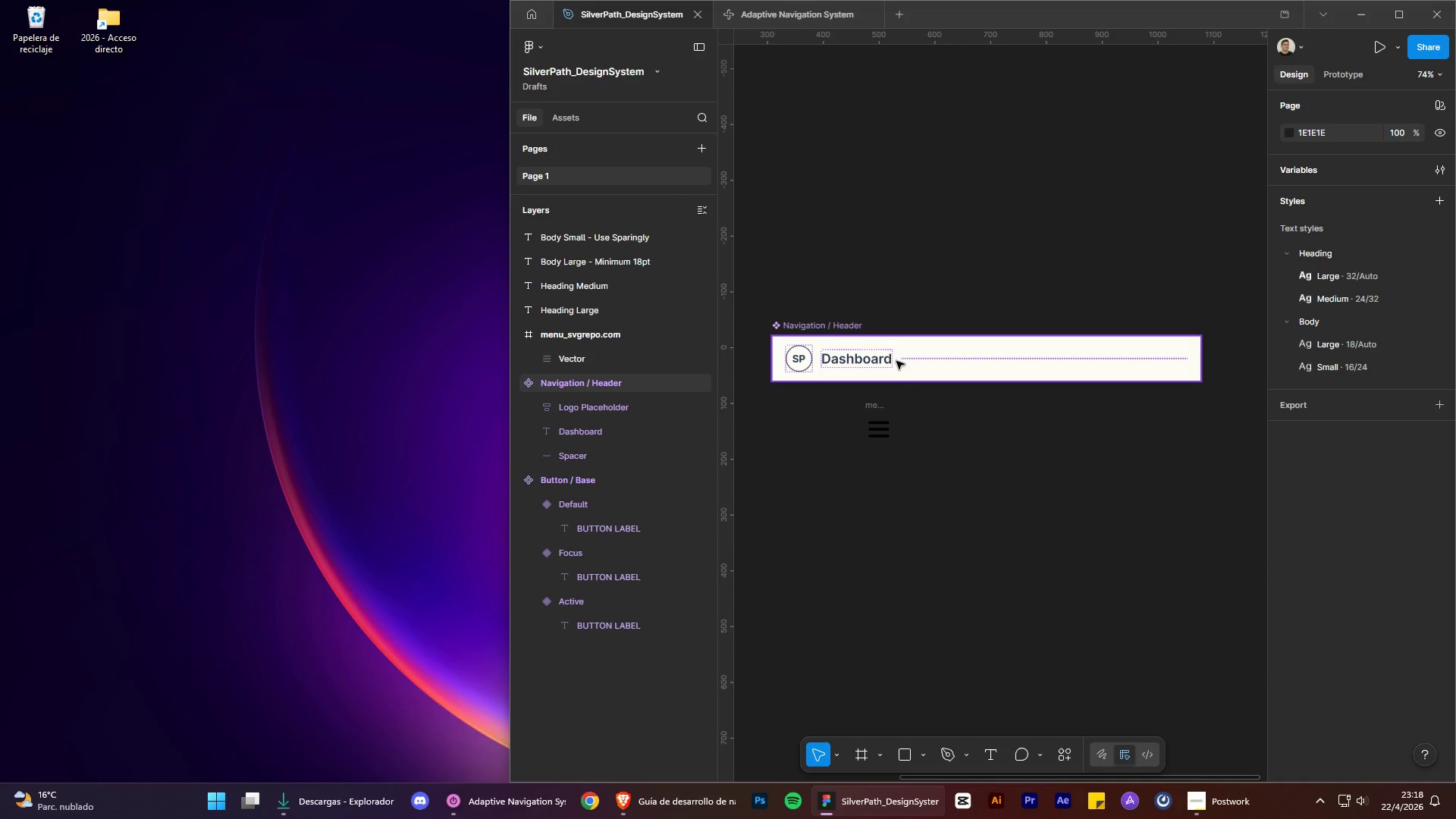 
double_click([896, 361])
 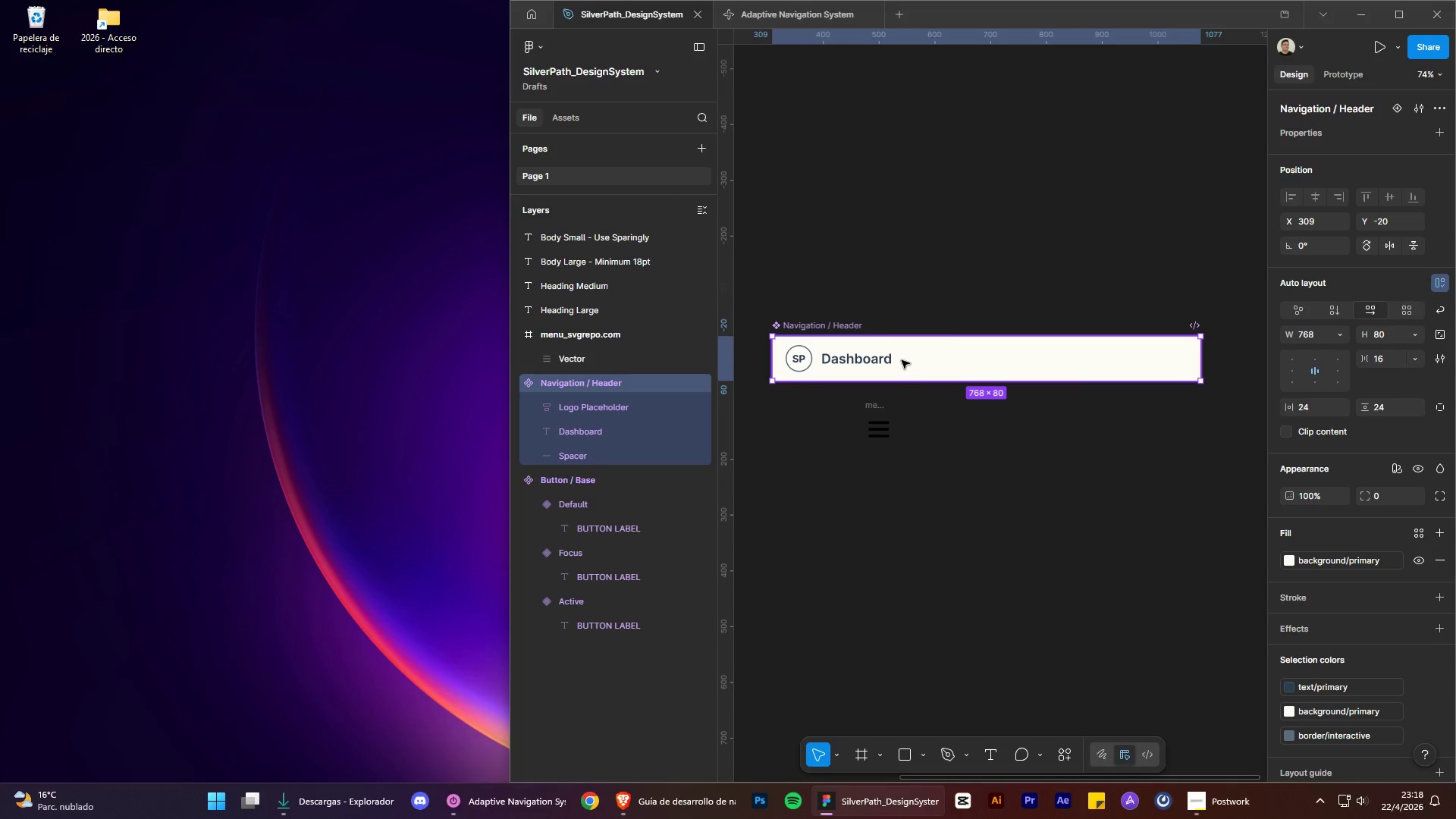 
triple_click([902, 360])
 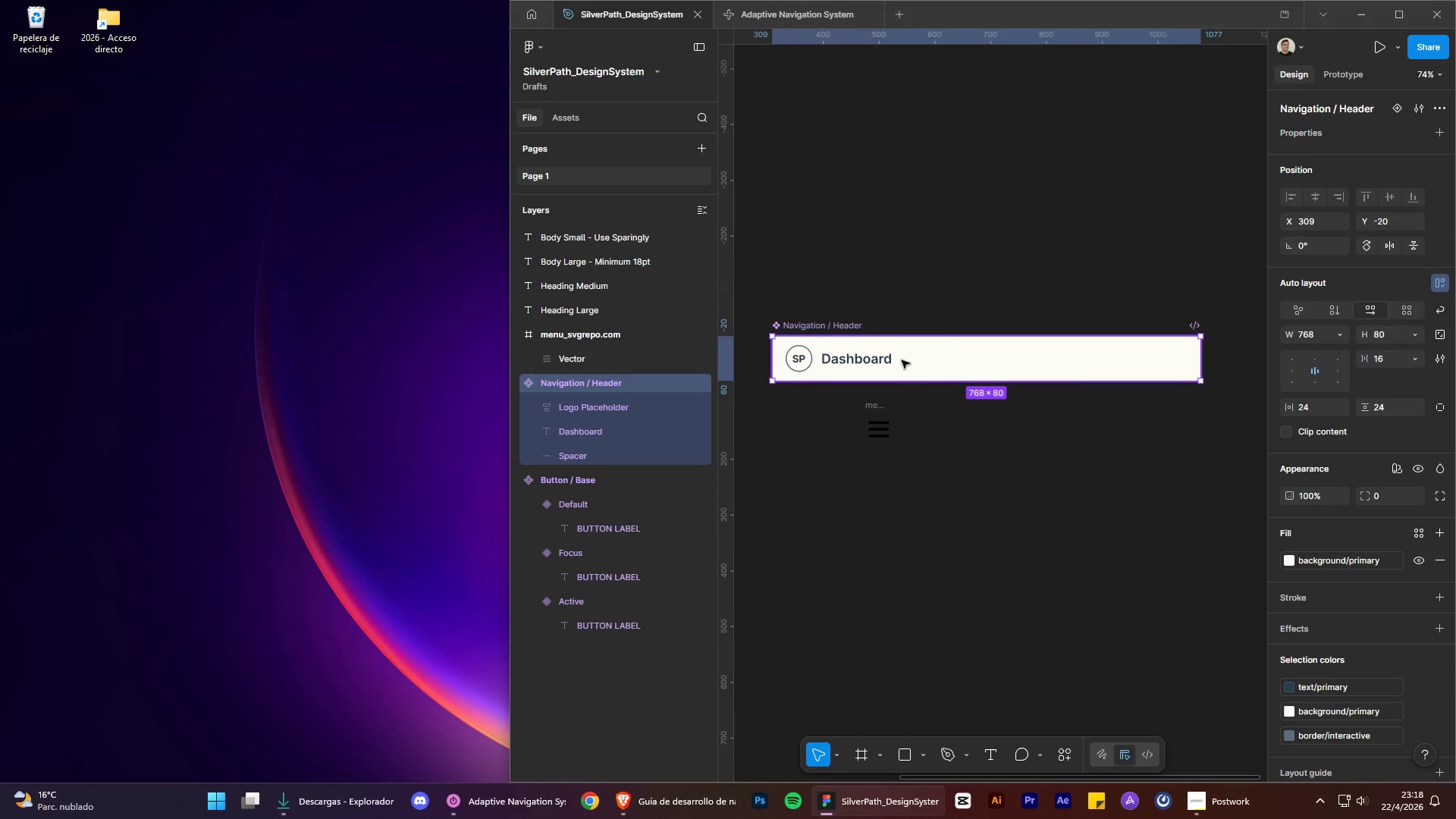 
triple_click([902, 360])
 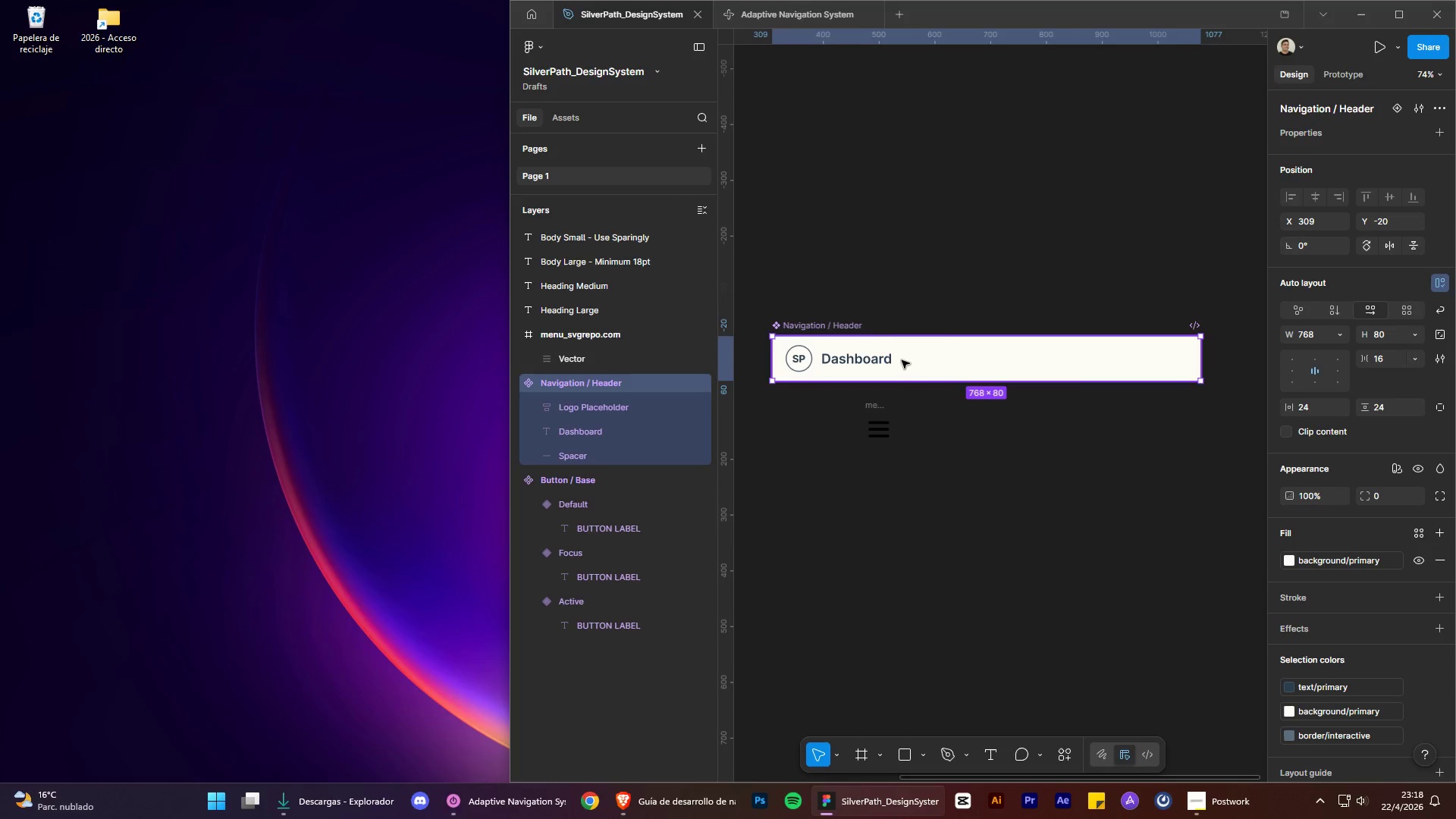 
triple_click([902, 360])
 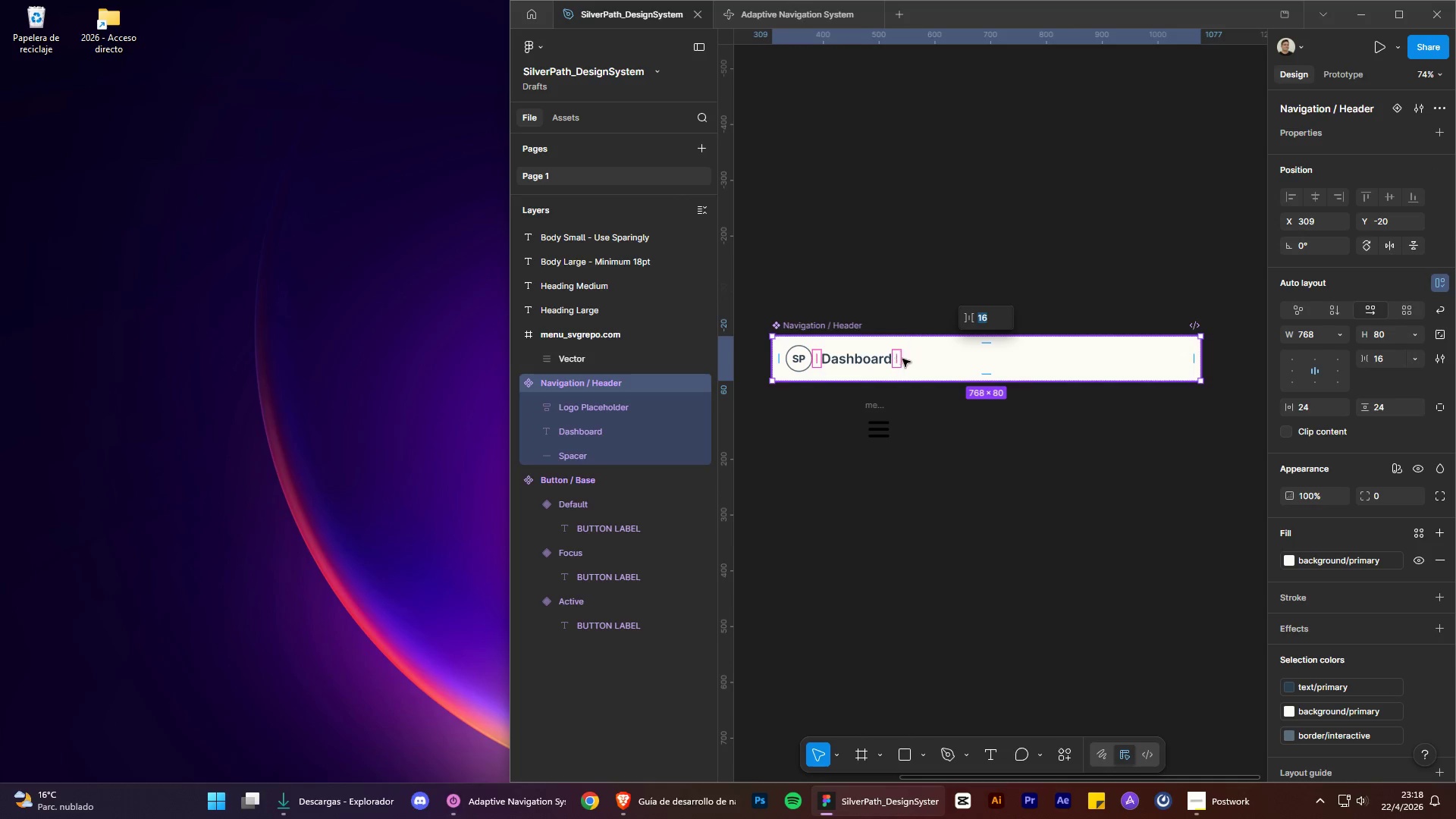 
left_click([915, 398])
 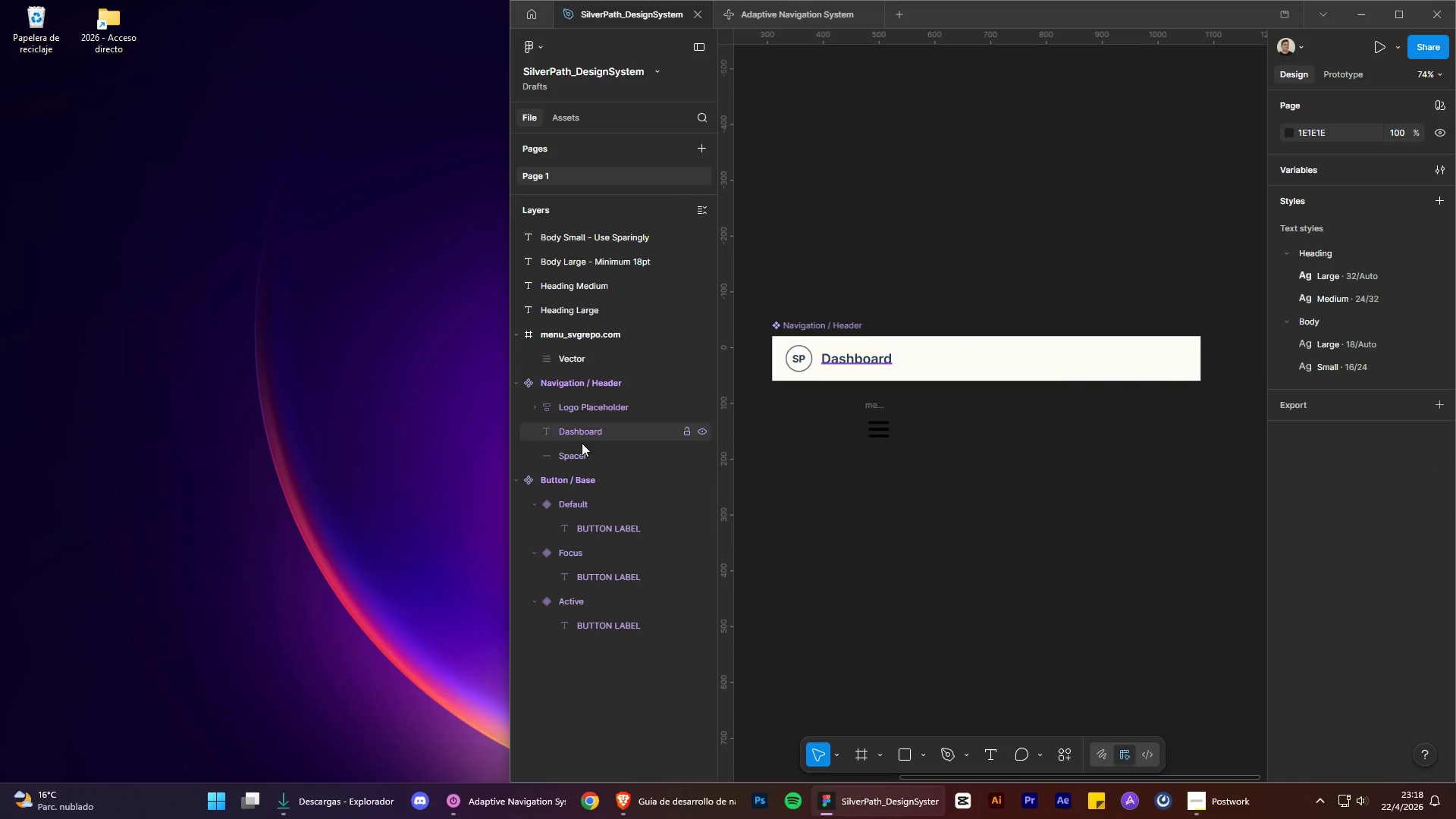 
left_click([581, 452])
 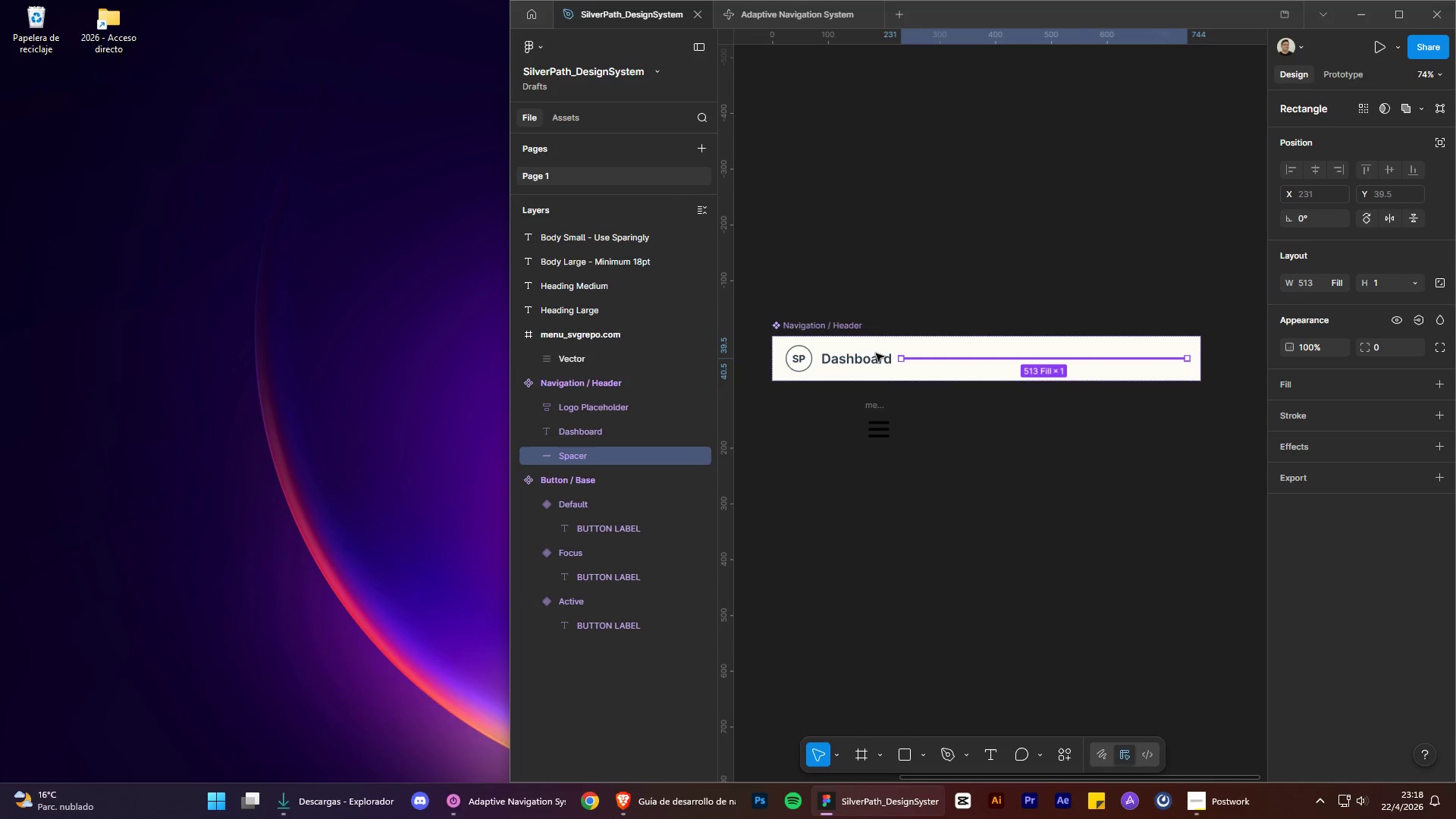 
hold_key(key=ControlLeft, duration=0.86)
hold_key(key=AltLeft, duration=0.86)
scroll: coordinate [901, 356], scroll_direction: up, amount: 12.0
 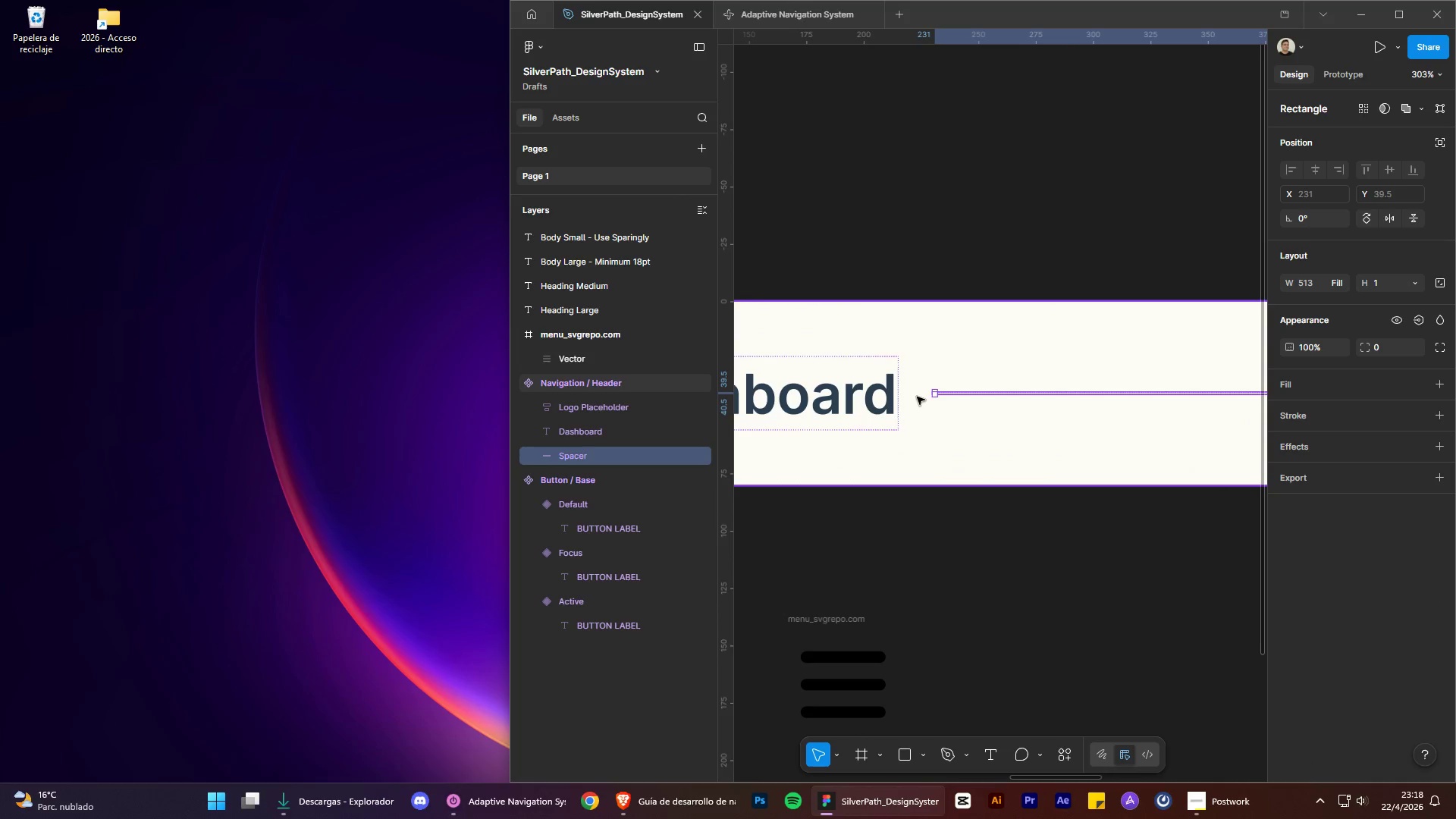 
hold_key(key=AltLeft, duration=2.02)
hold_key(key=ControlLeft, duration=1.52)
hold_key(key=ControlLeft, duration=0.48)
scroll: coordinate [963, 465], scroll_direction: down, amount: 11.0
 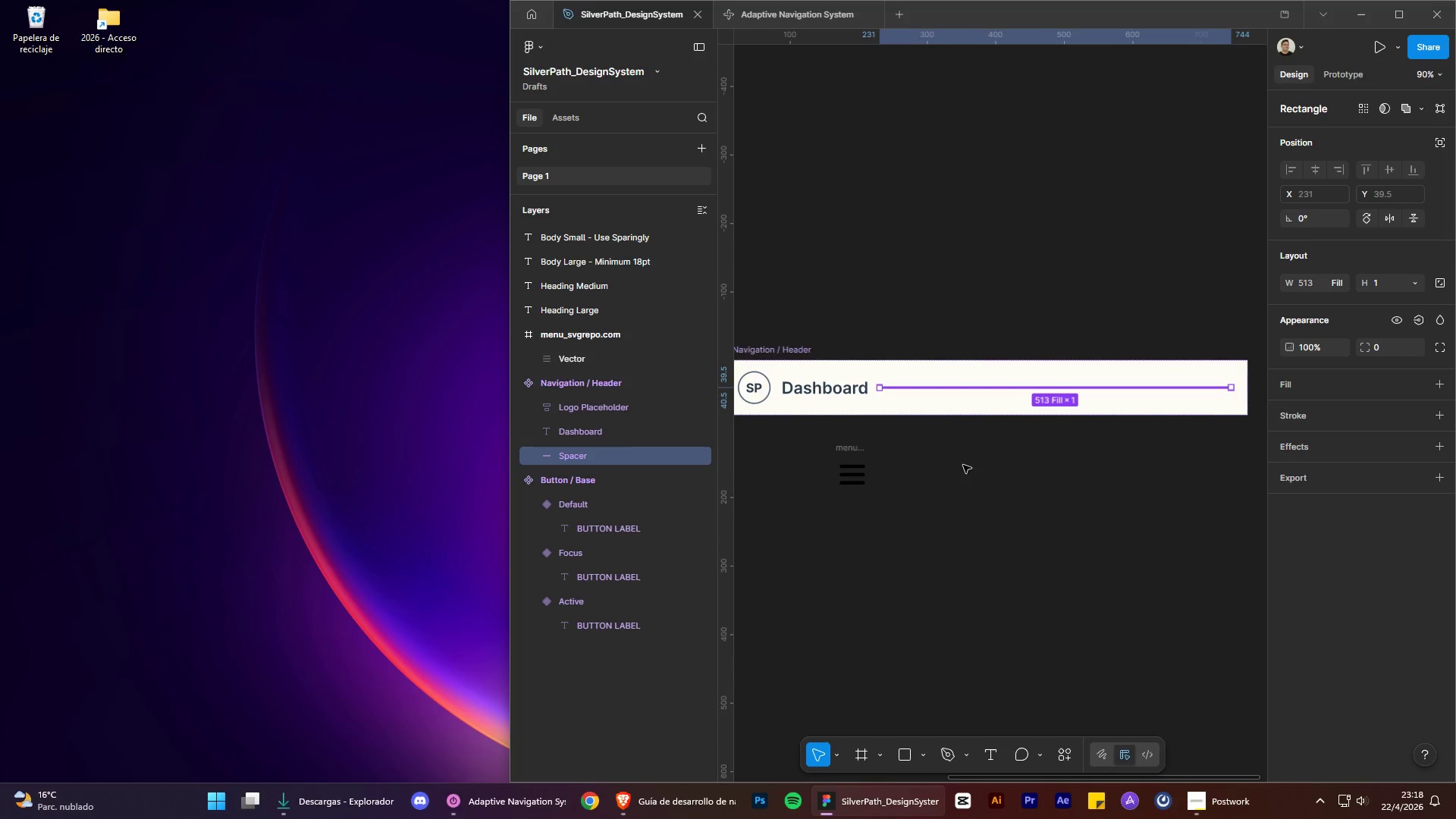 
wait(6.9)
 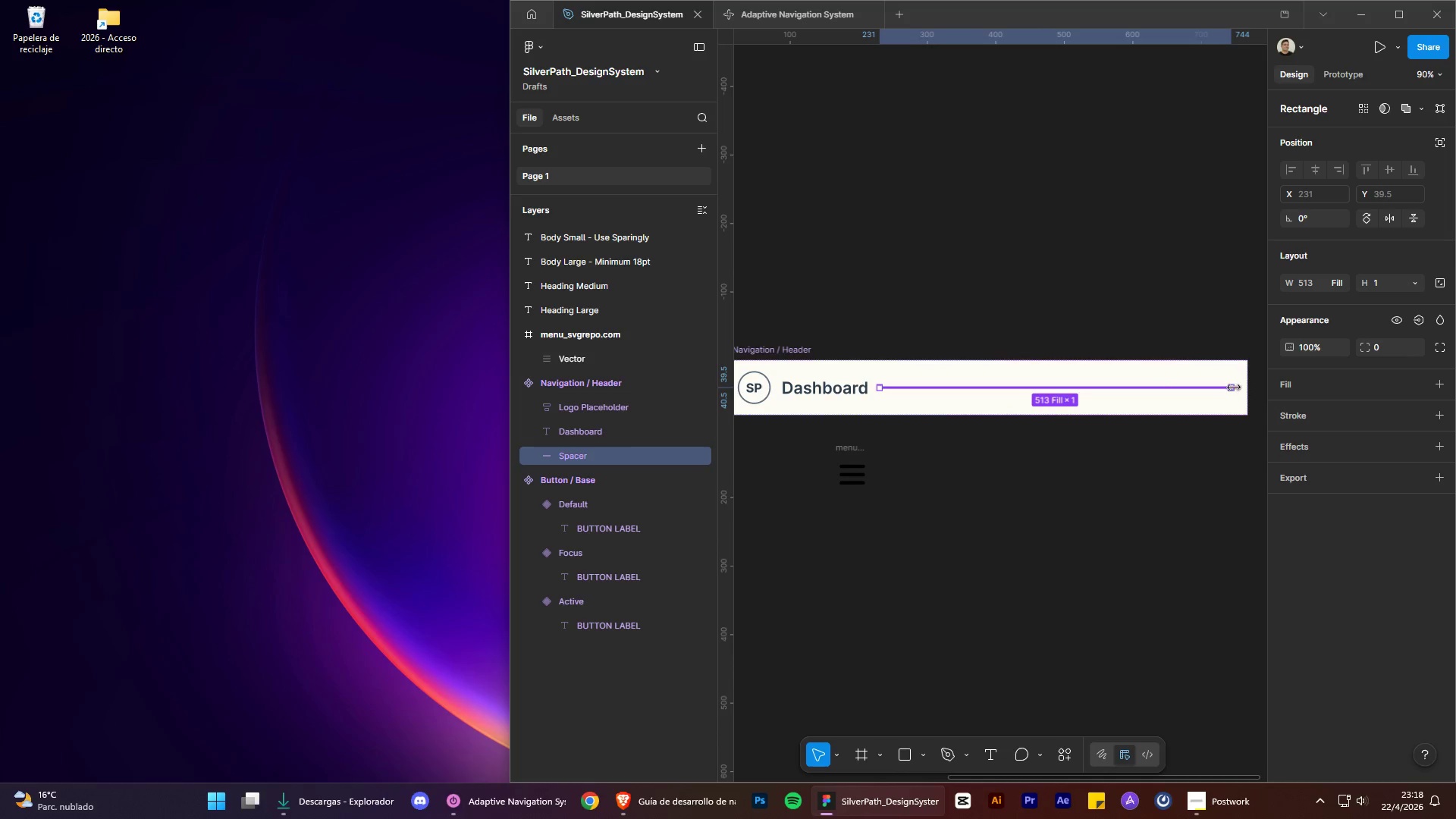 
left_click_drag(start_coordinate=[851, 449], to_coordinate=[1190, 375])
 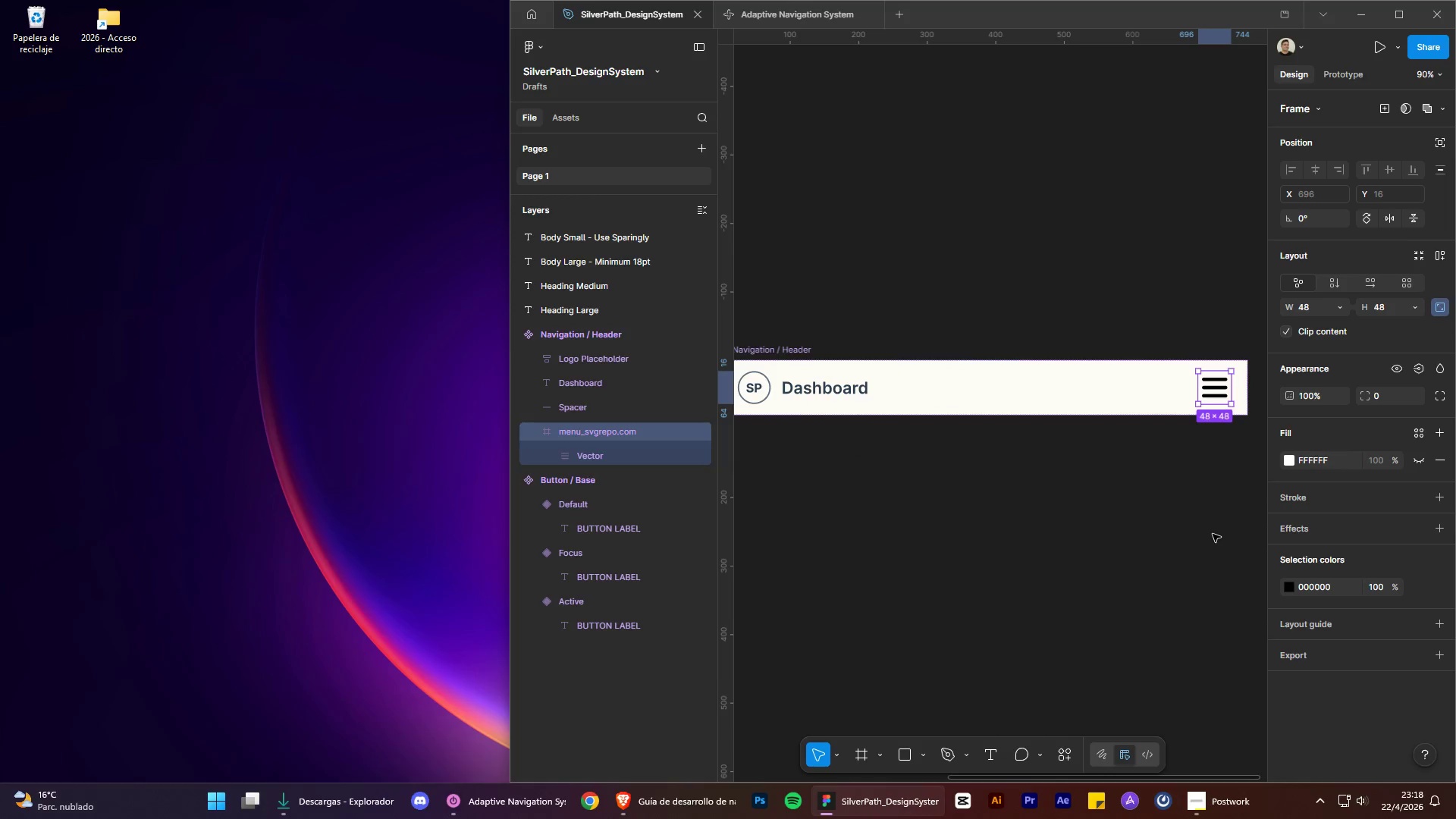 
left_click([1213, 534])
 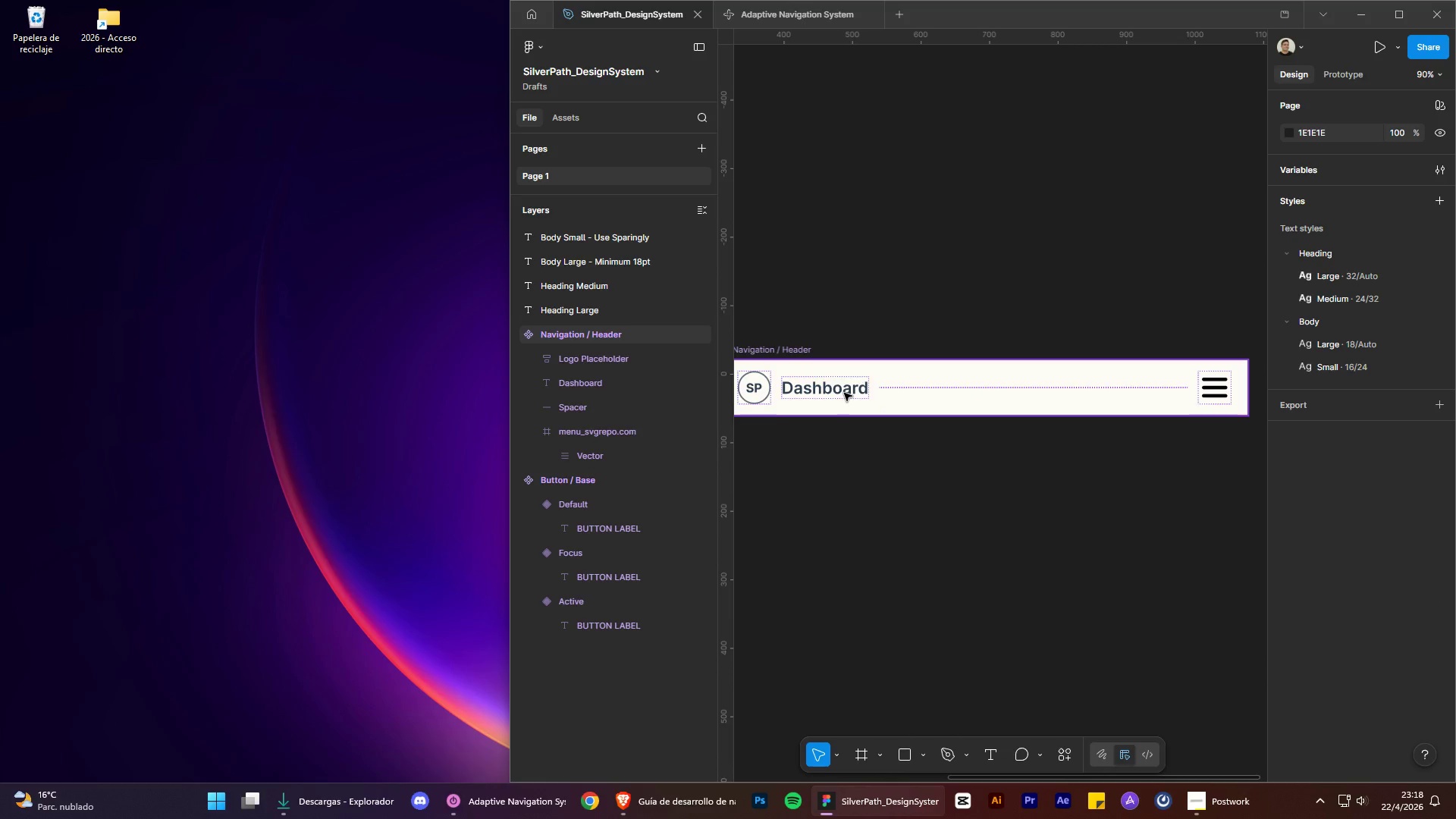 
left_click([844, 392])
 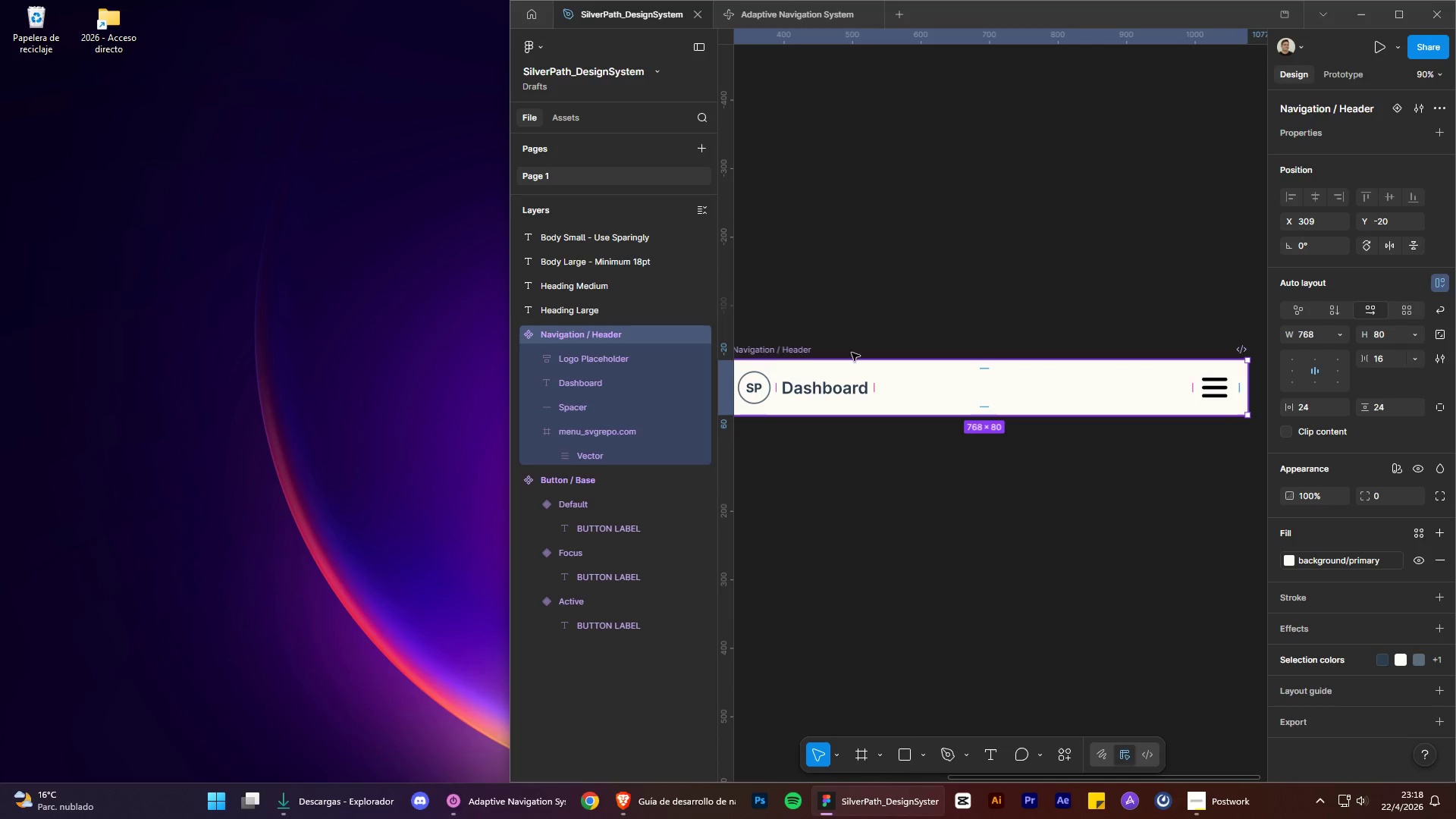 
left_click([858, 325])
 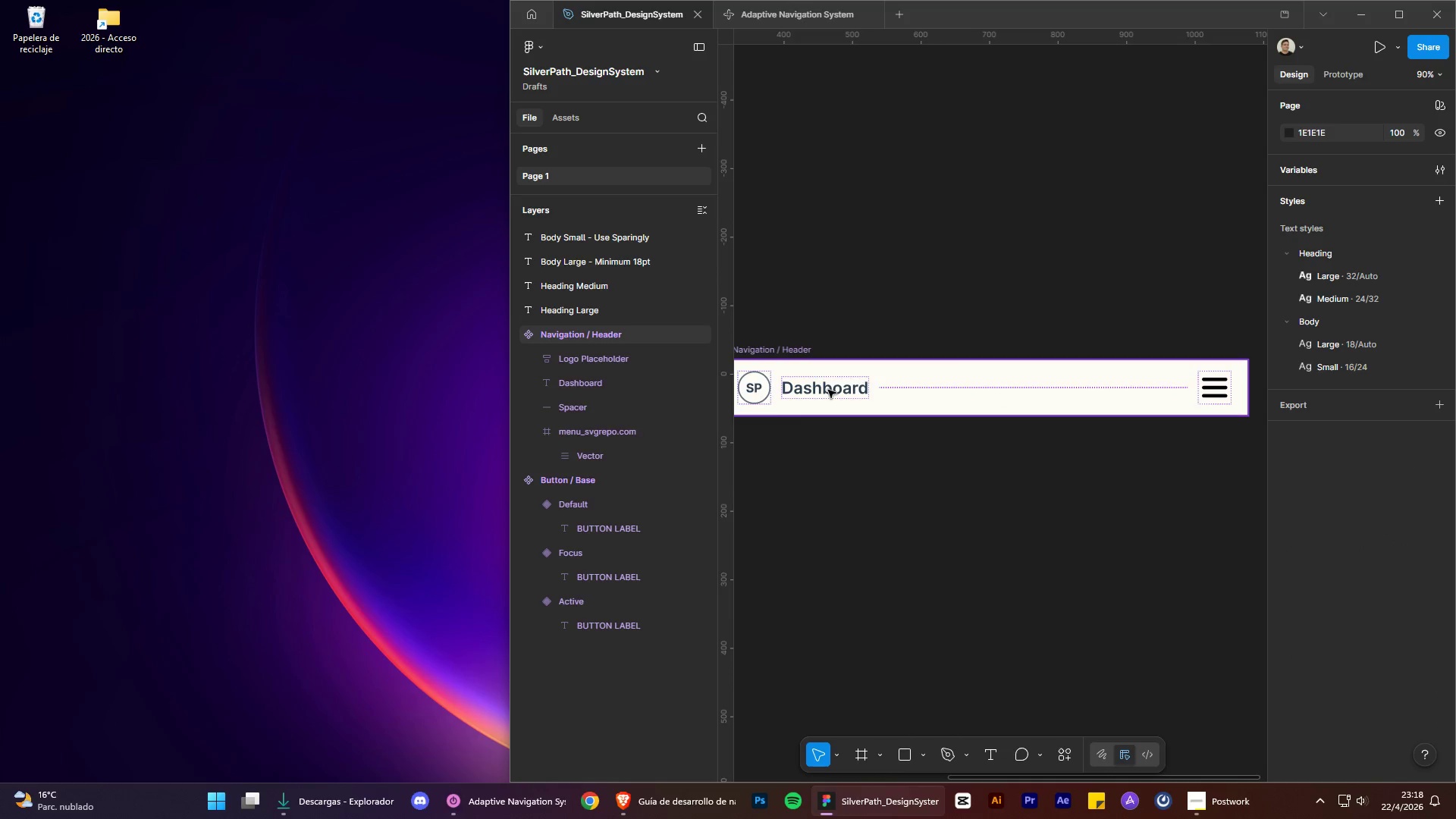 
left_click([828, 390])
 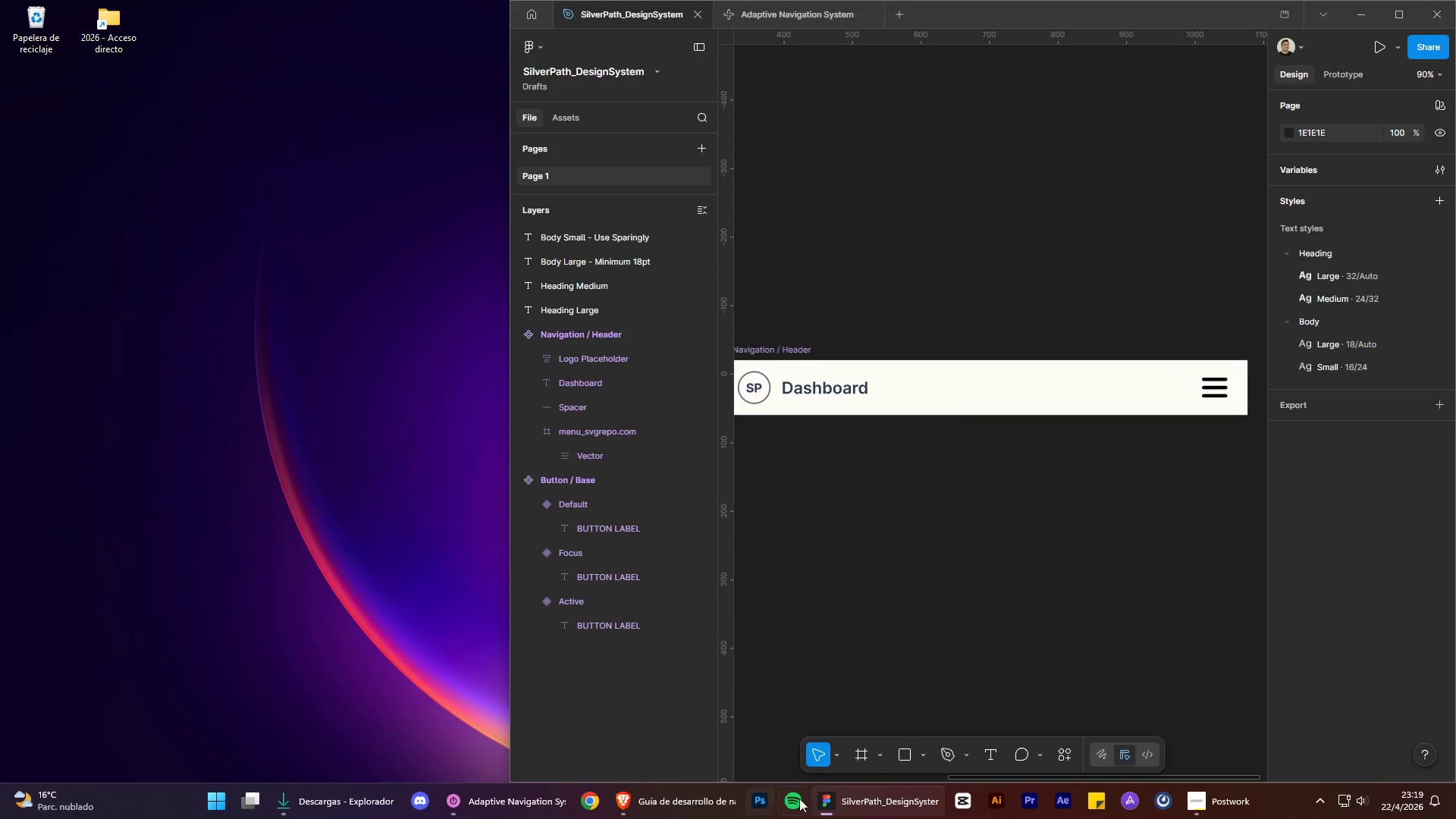 
left_click([670, 799])
 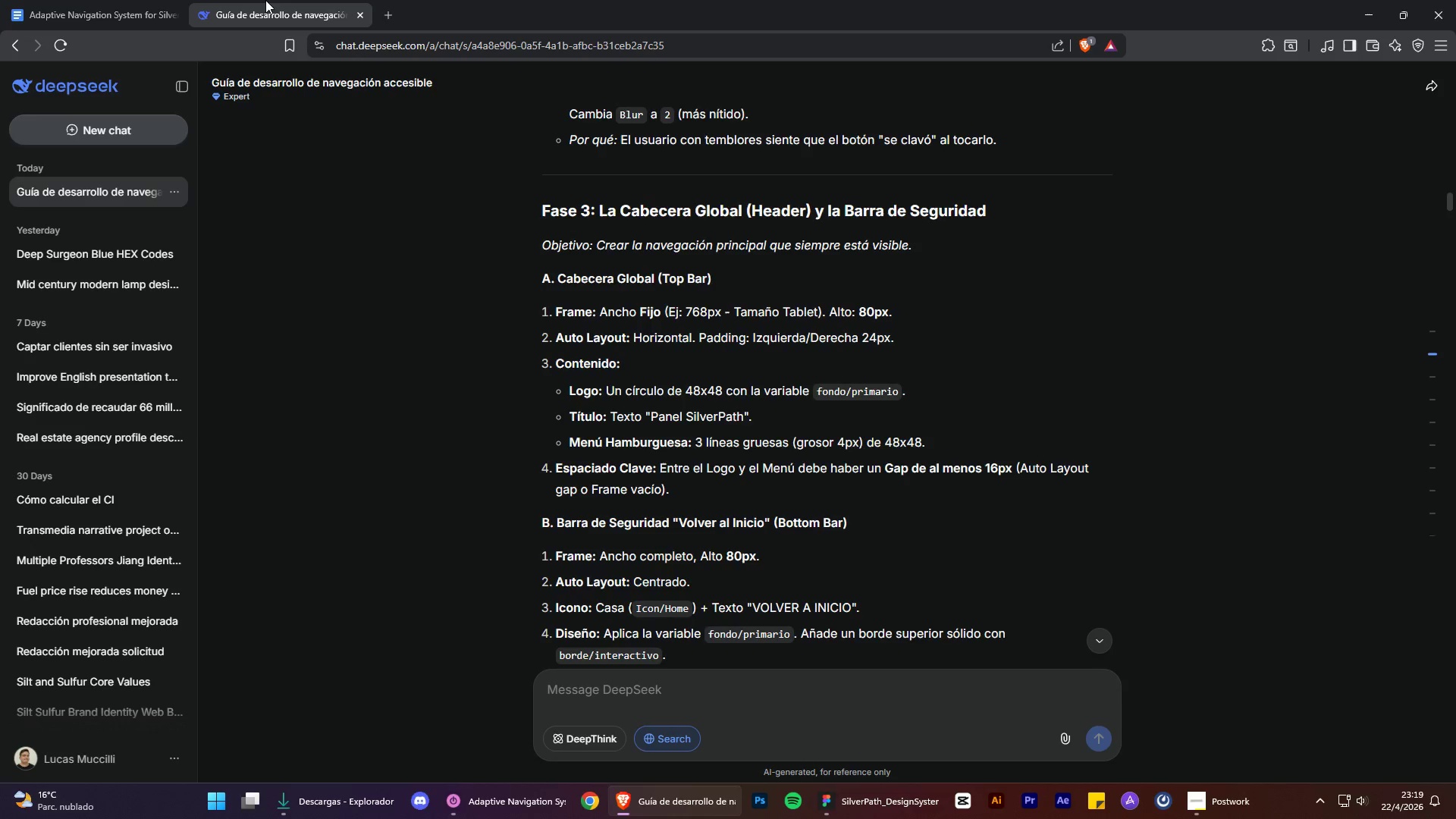 
left_click([275, 9])
 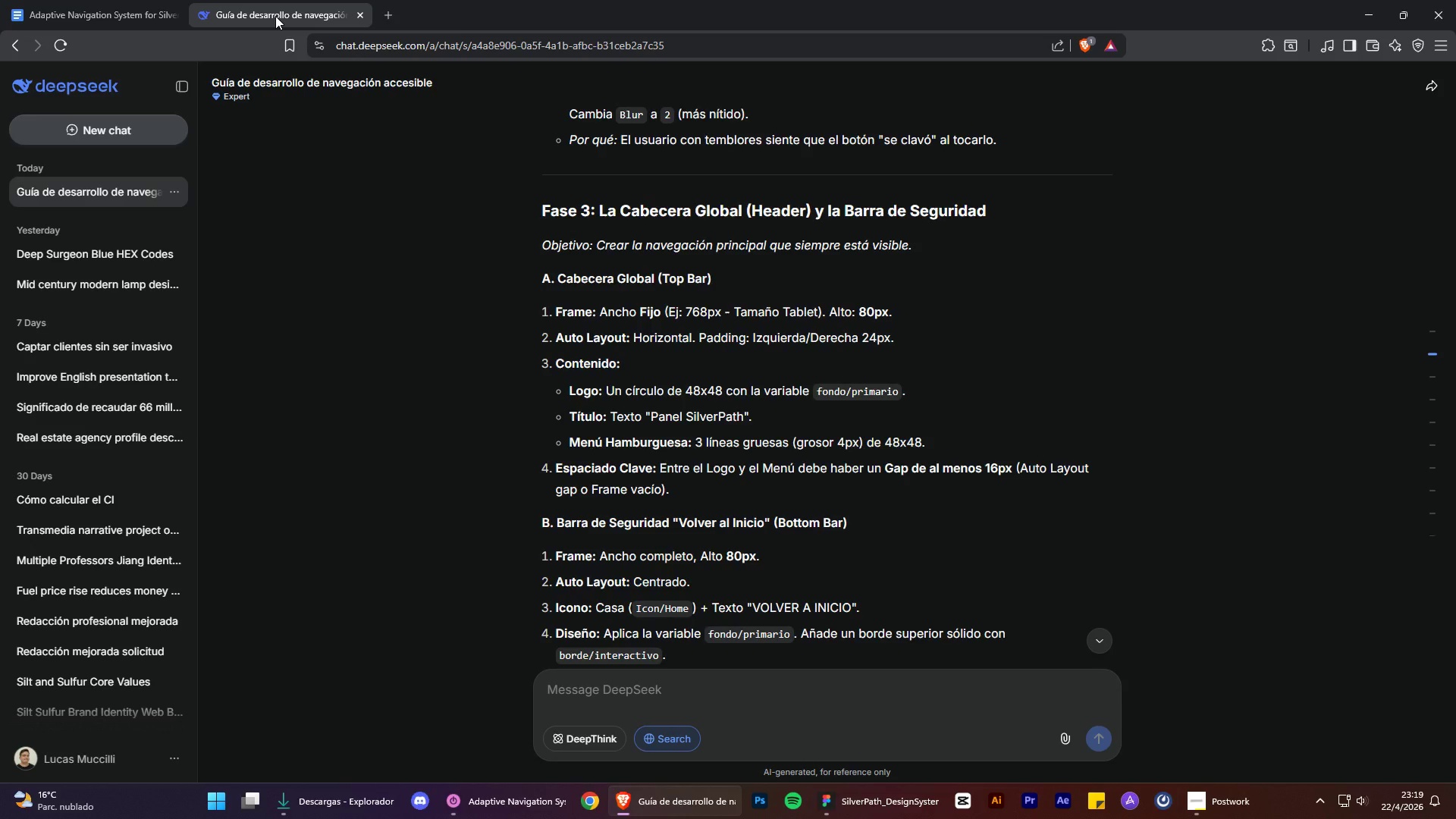 
key(Meta+ArrowLeft)
 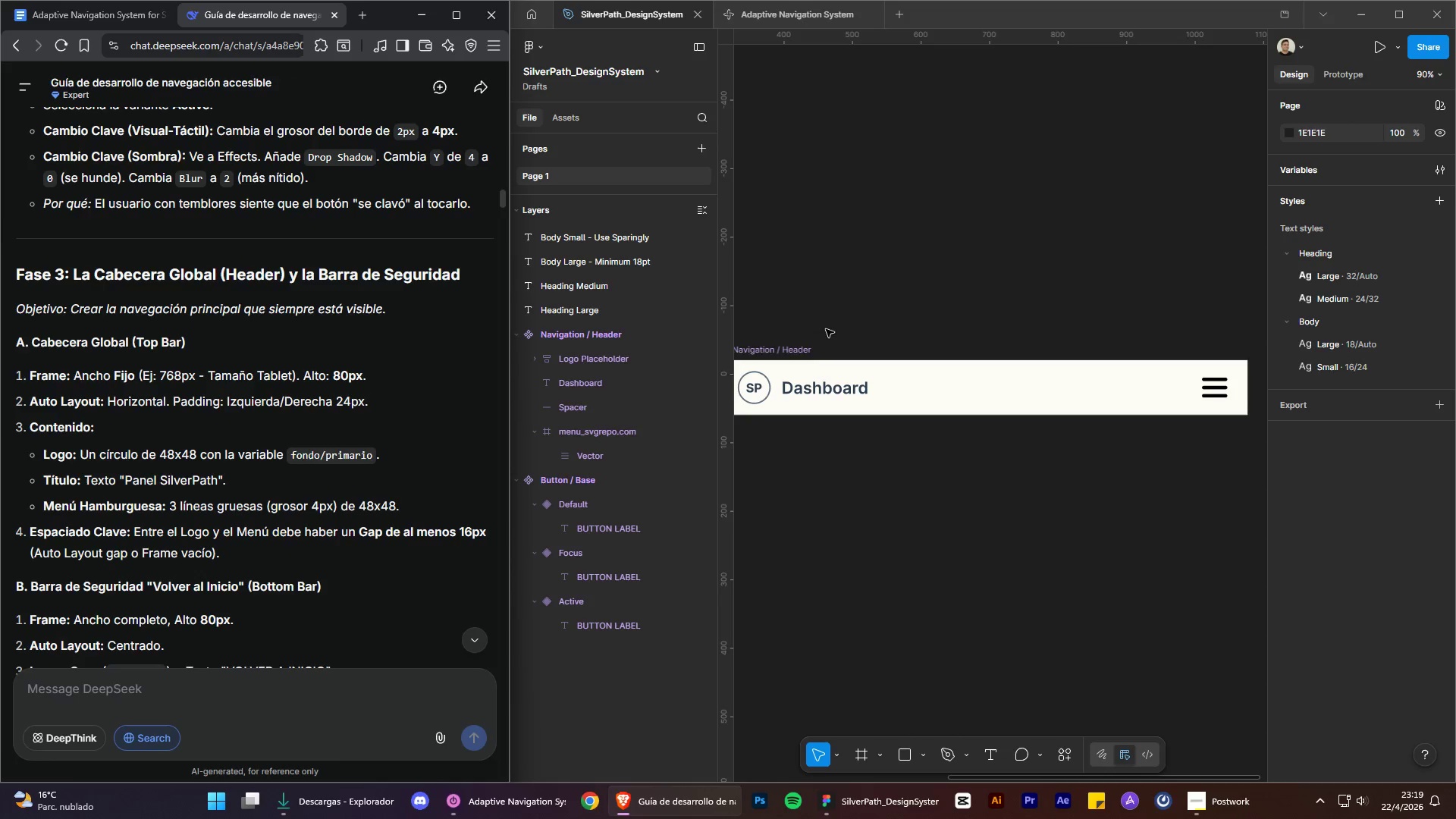 
hold_key(key=AltLeft, duration=1.17)
hold_key(key=ControlLeft, duration=1.17)
scroll: coordinate [378, 410], scroll_direction: down, amount: 2.0
 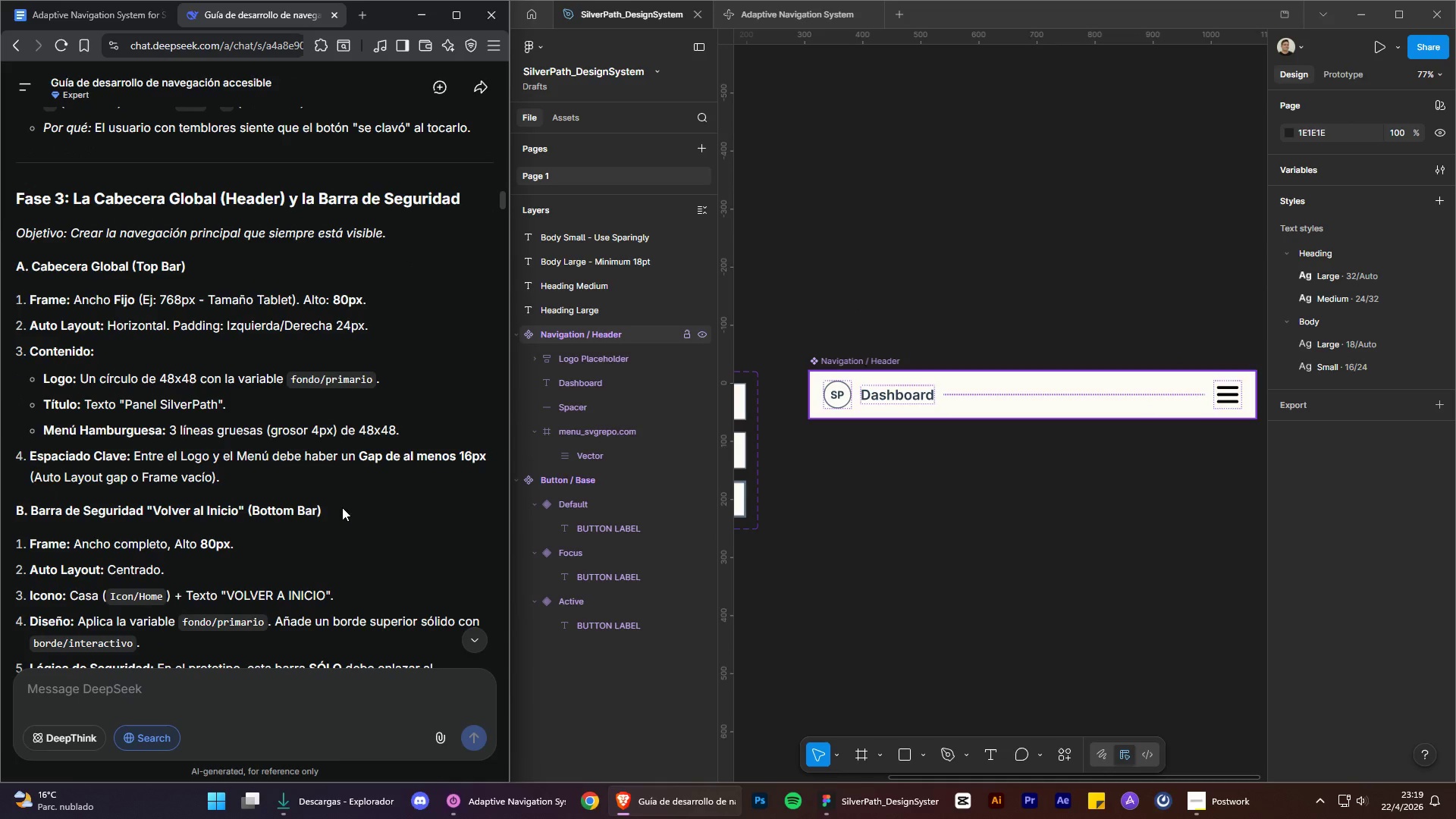 
wait(6.84)
 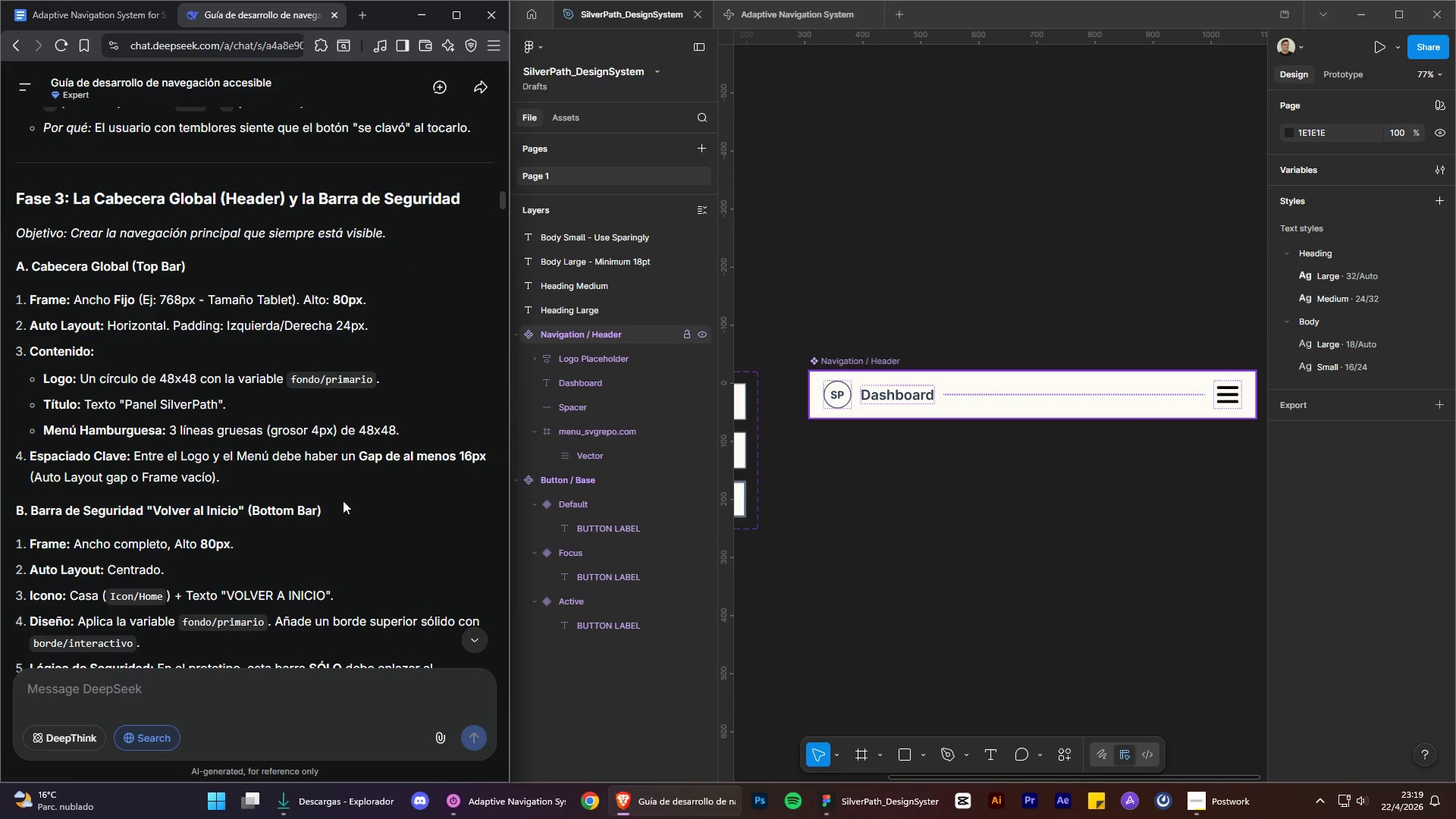 
double_click([1231, 391])
 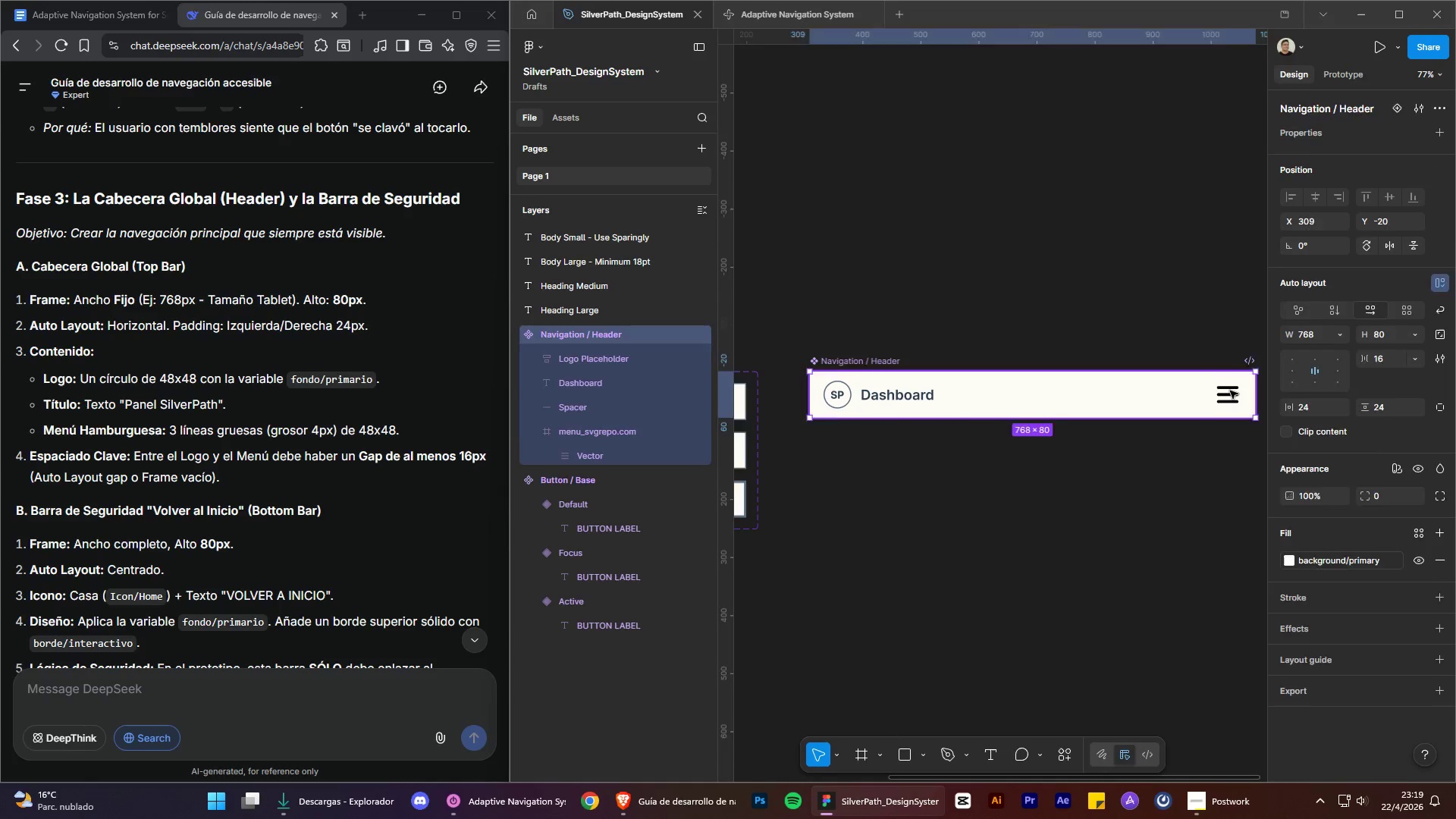 
triple_click([1230, 391])
 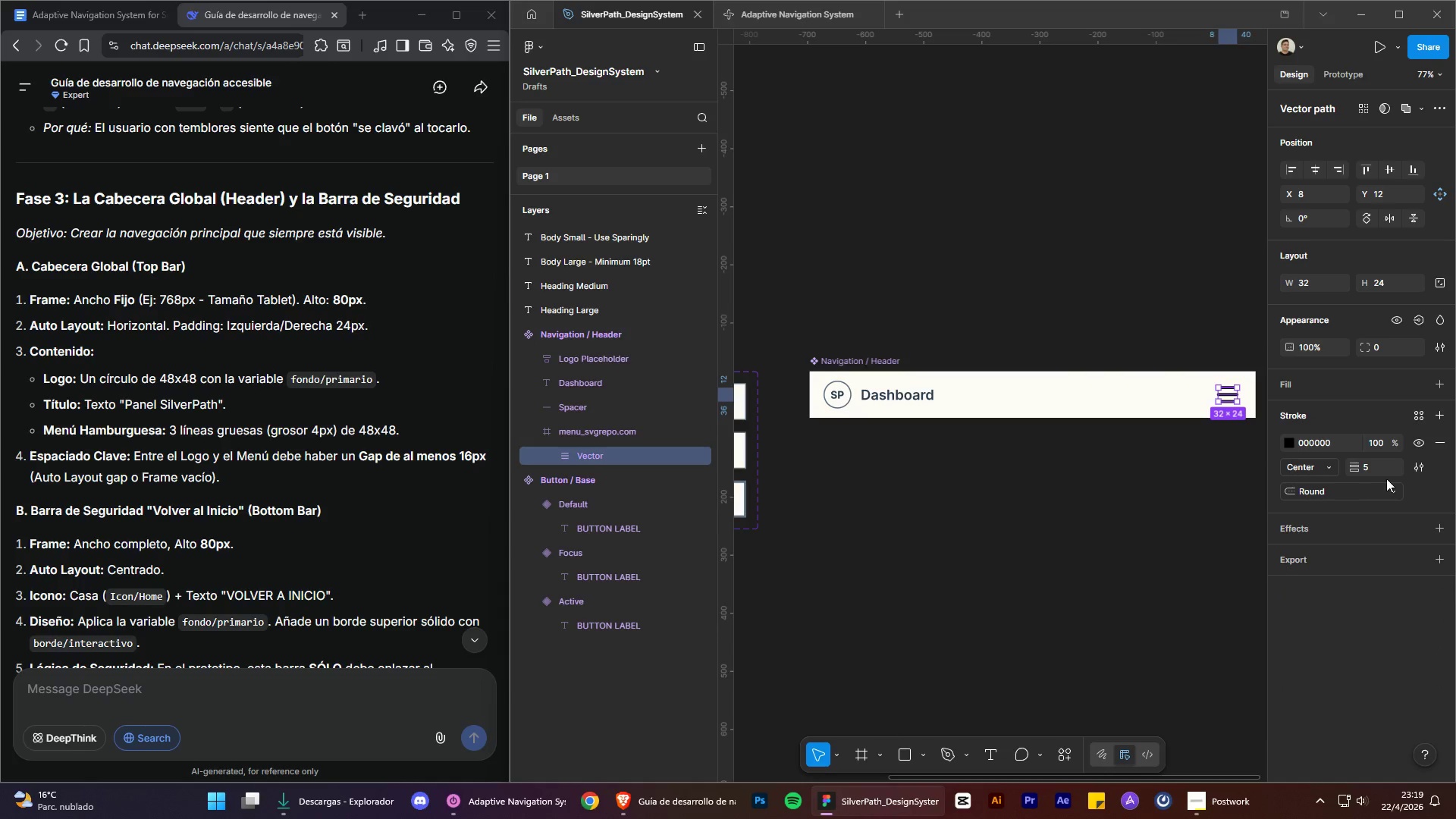 
double_click([1103, 542])
 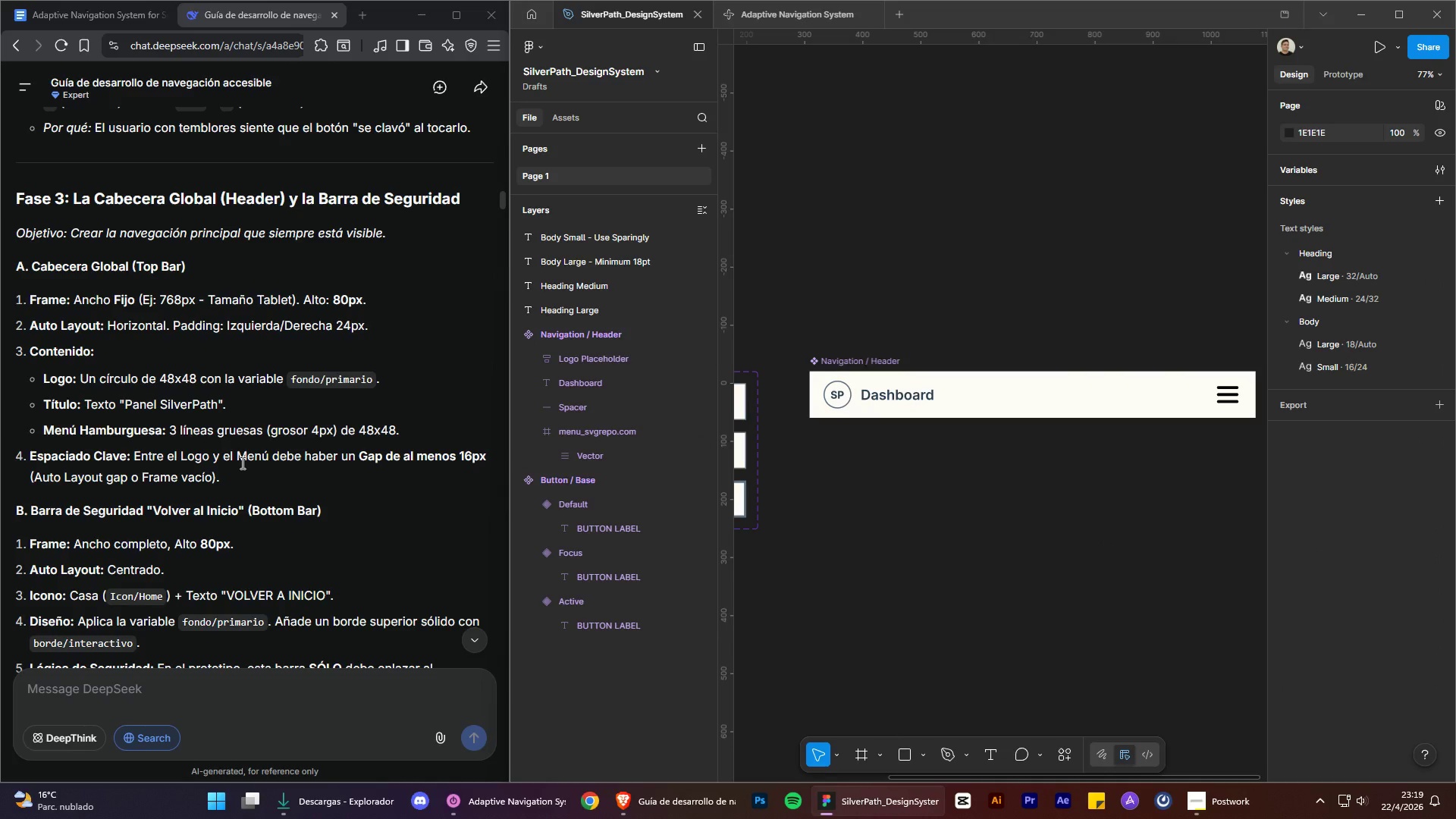 
wait(9.47)
 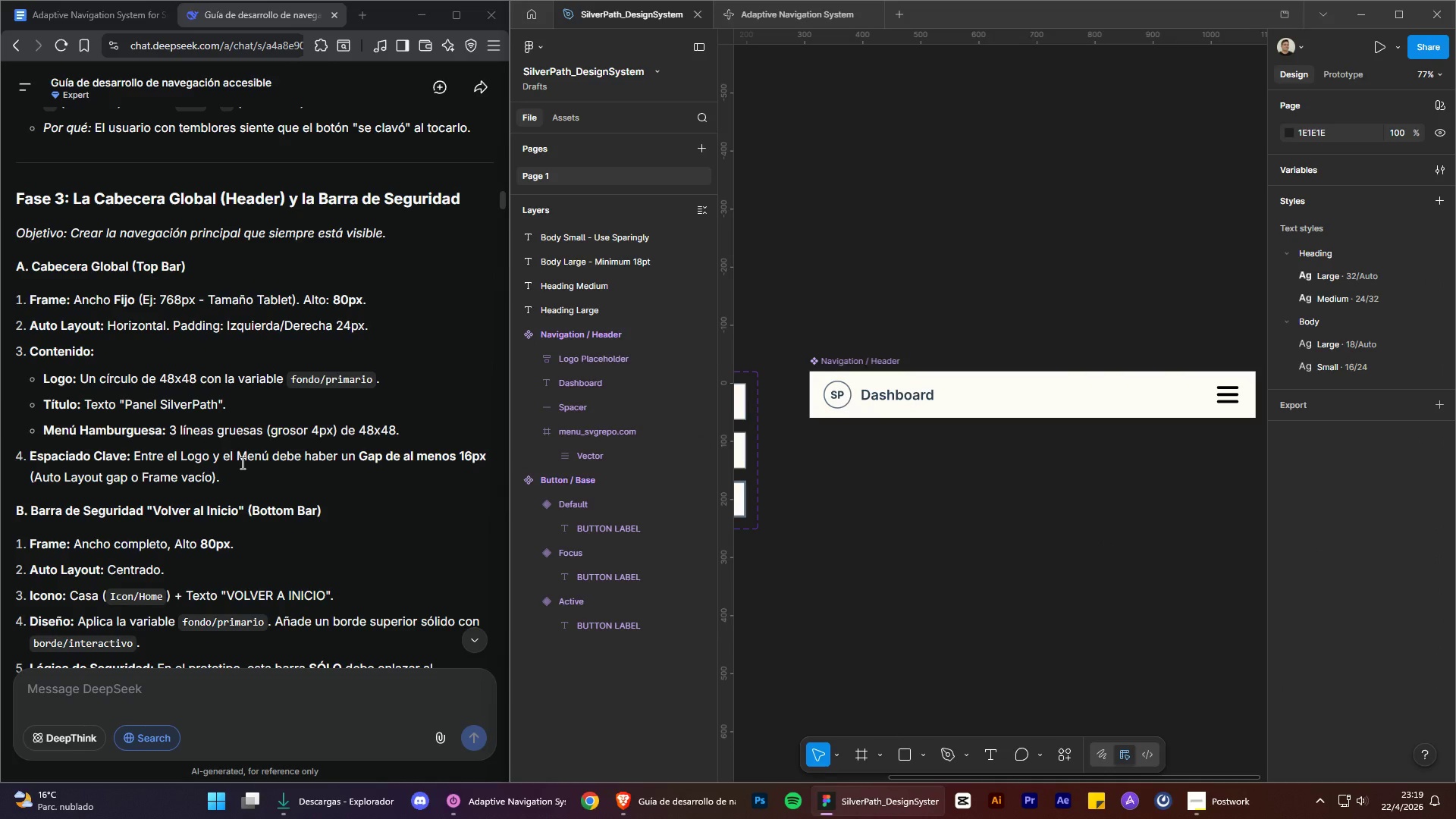 
left_click([846, 399])
 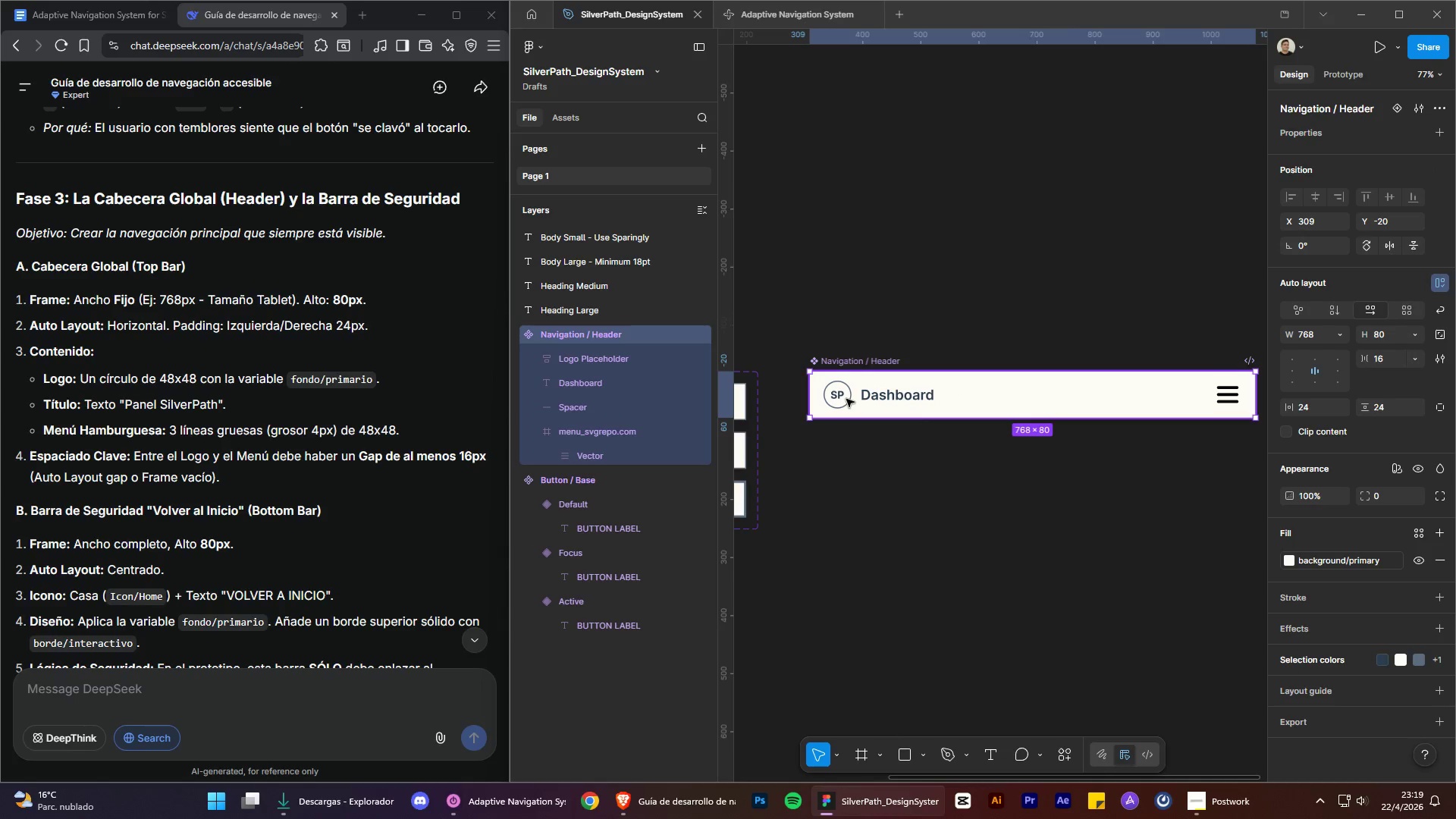 
double_click([846, 399])
 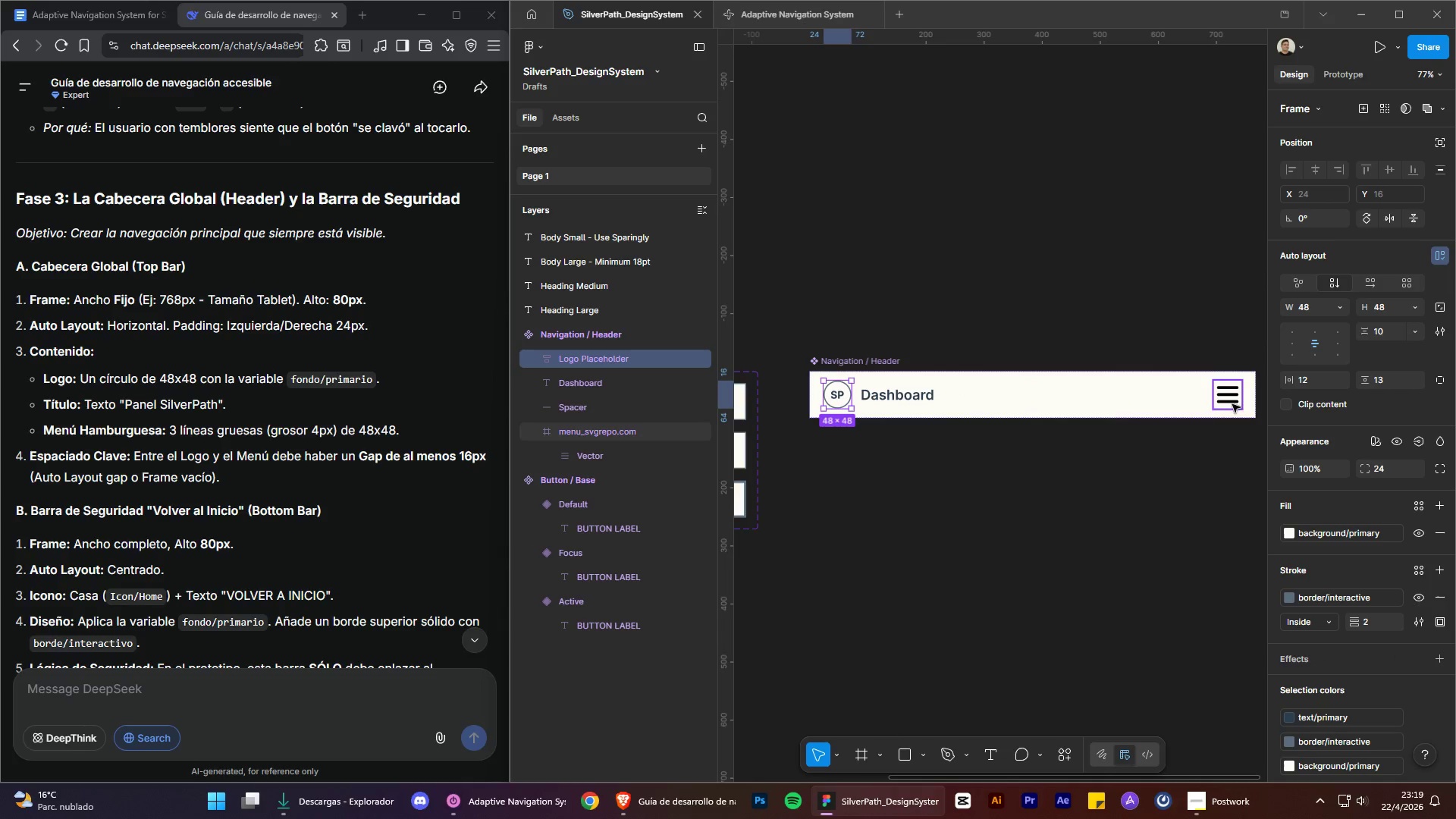 
hold_key(key=ControlLeft, duration=0.8)
left_click([1231, 399])
 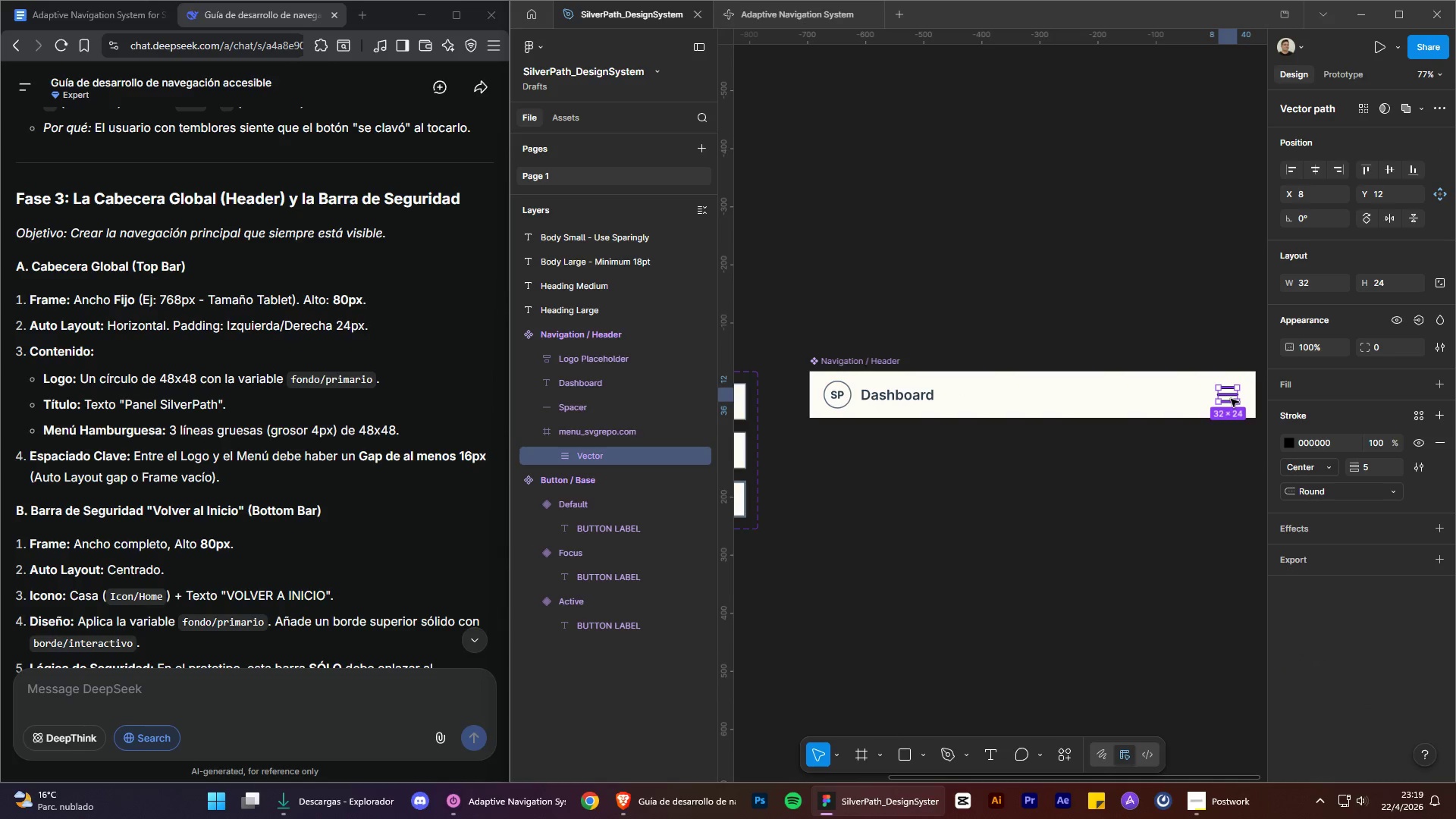 
double_click([902, 544])
 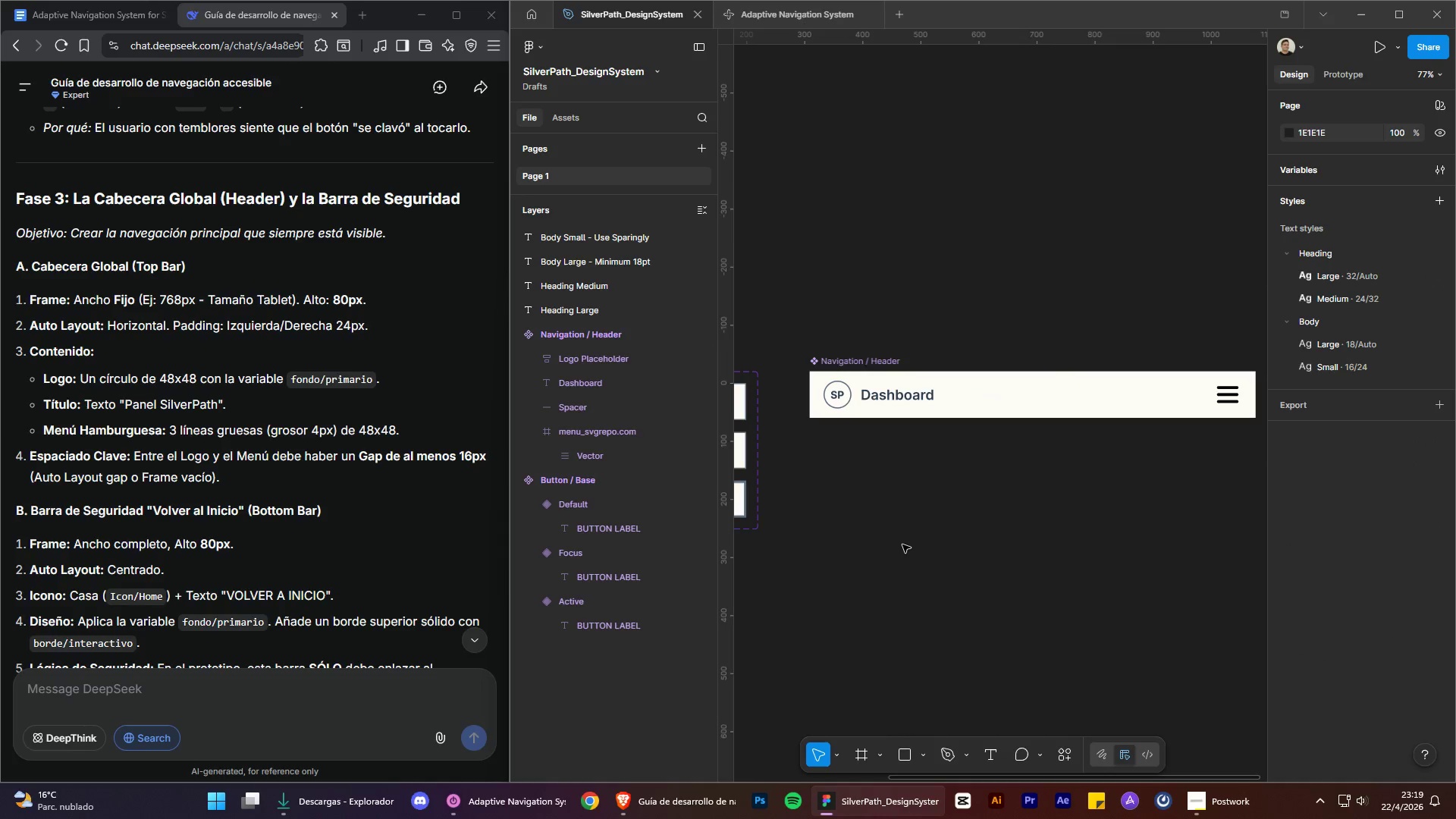 
left_click([871, 357])
 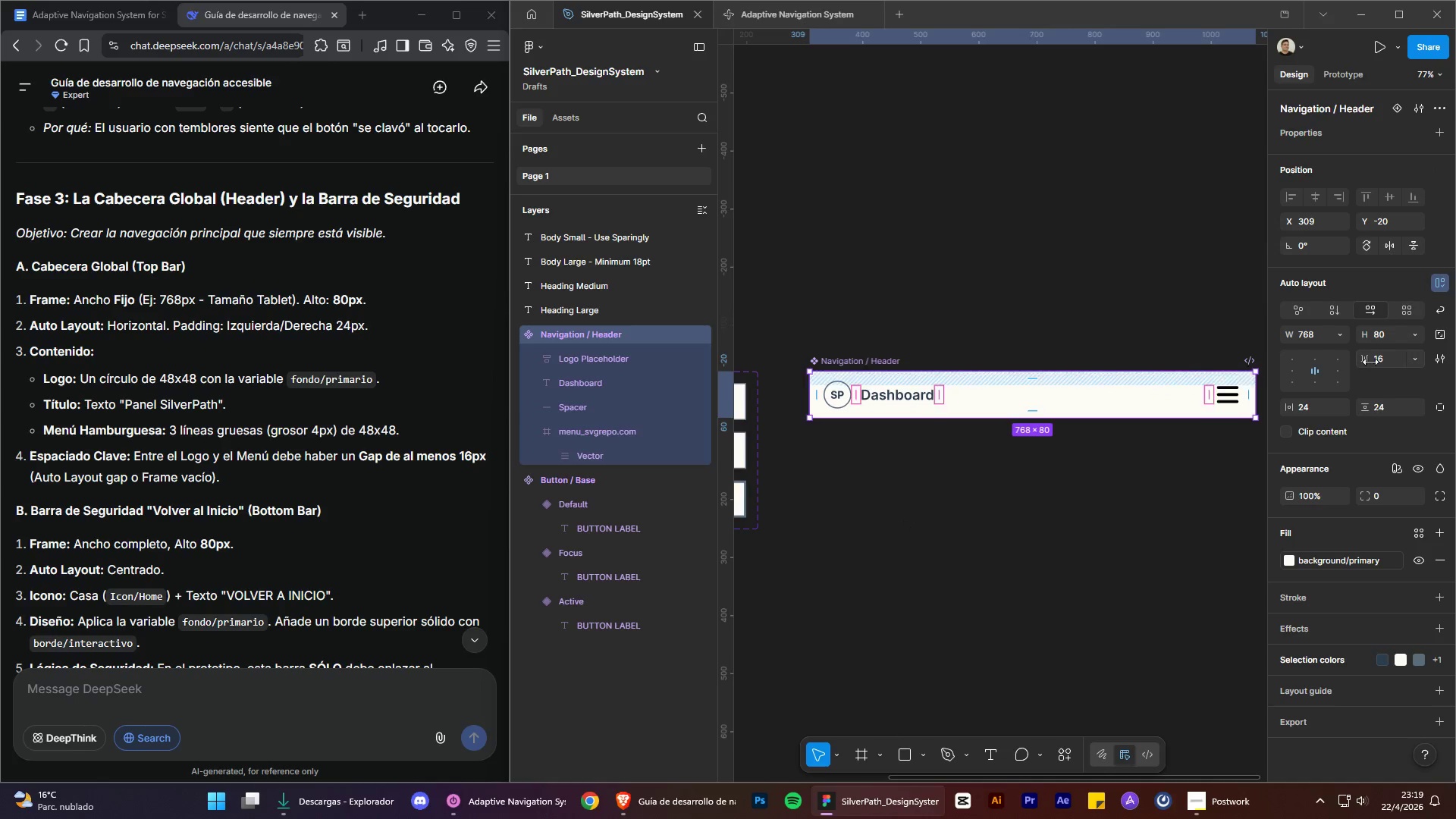 
left_click([1380, 360])
 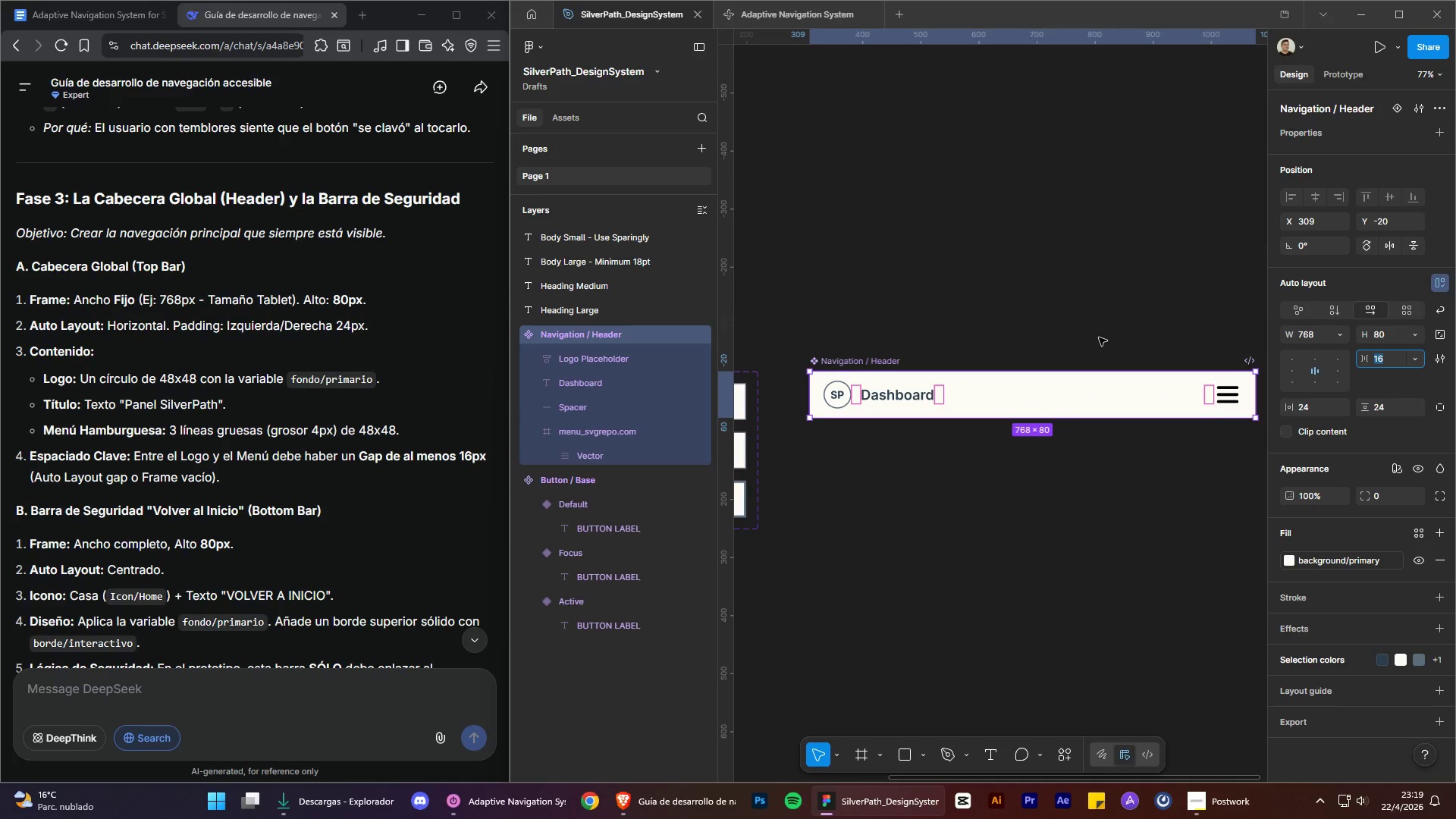 
double_click([1099, 337])
 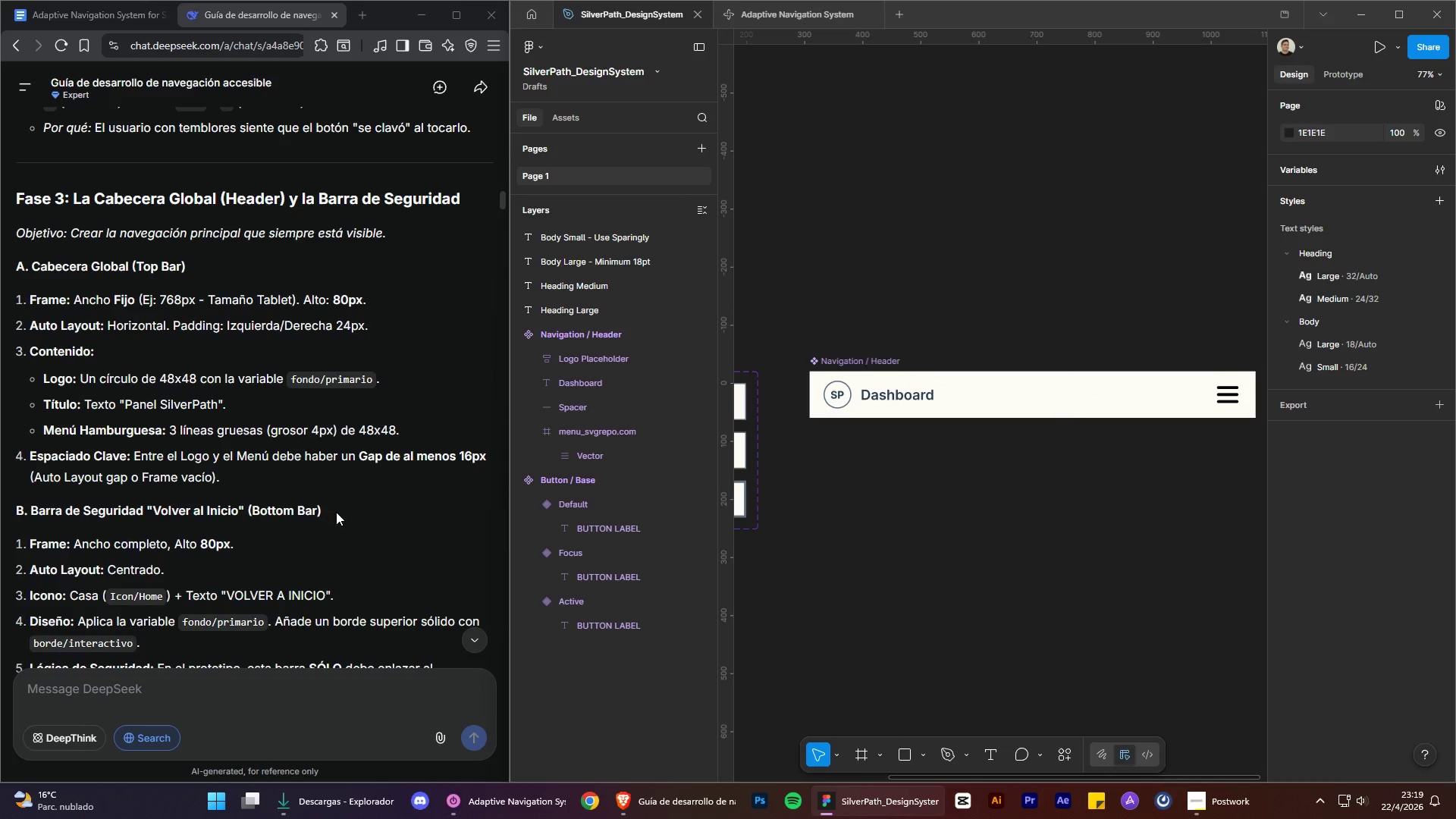 
scroll: coordinate [337, 512], scroll_direction: down, amount: 2.0
 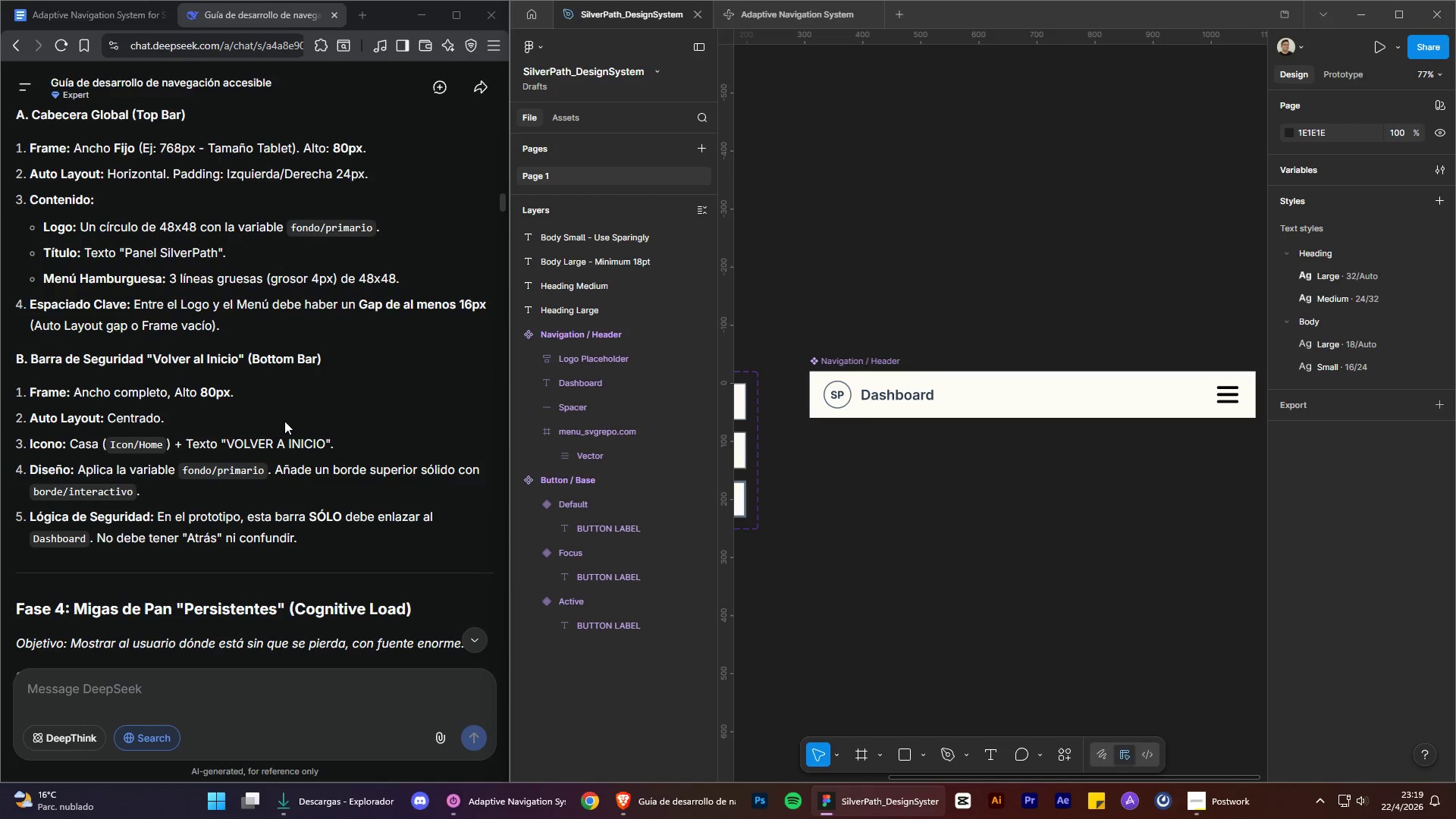 
wait(8.07)
 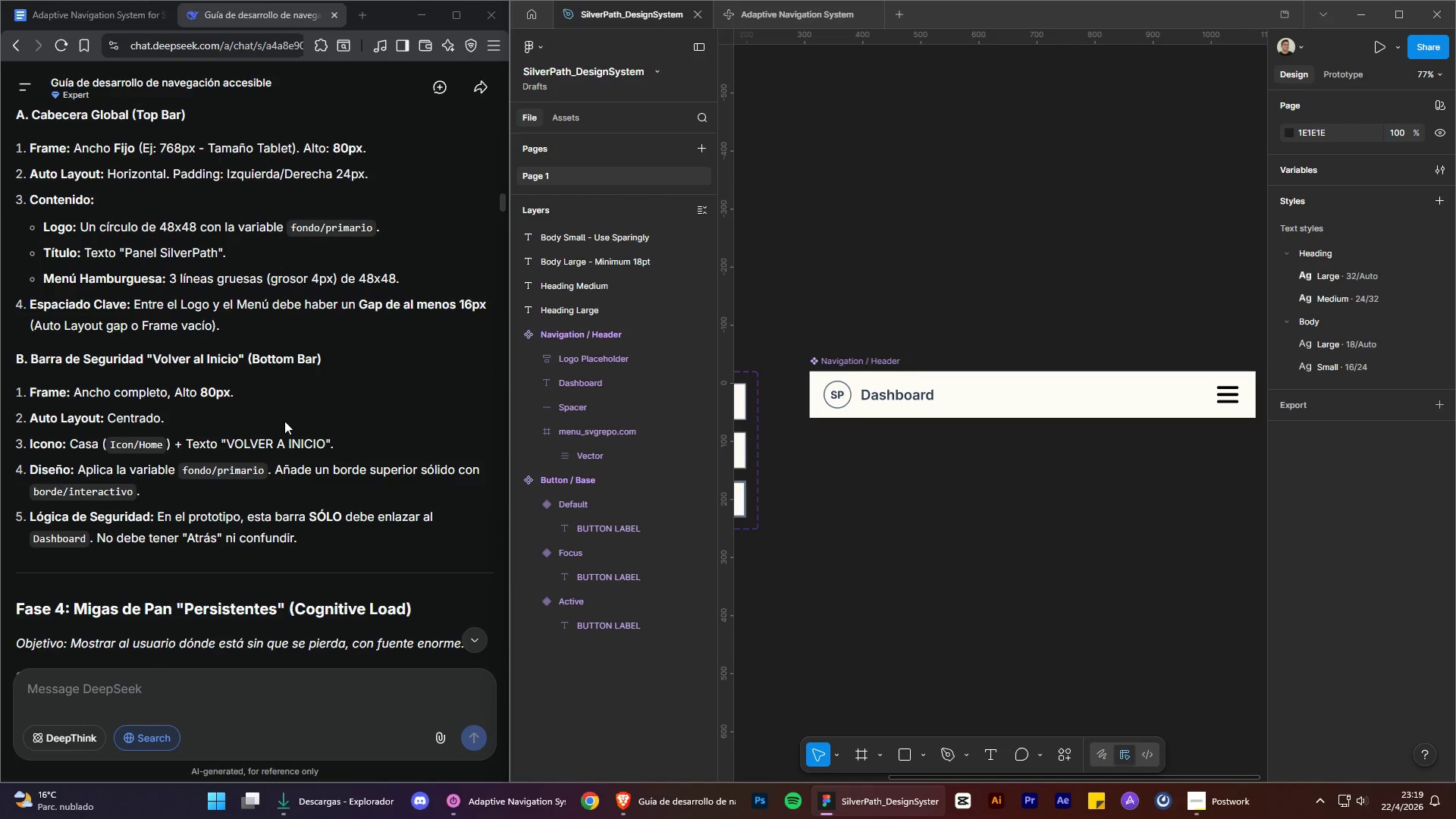 
scroll: coordinate [312, 468], scroll_direction: down, amount: 38.0
 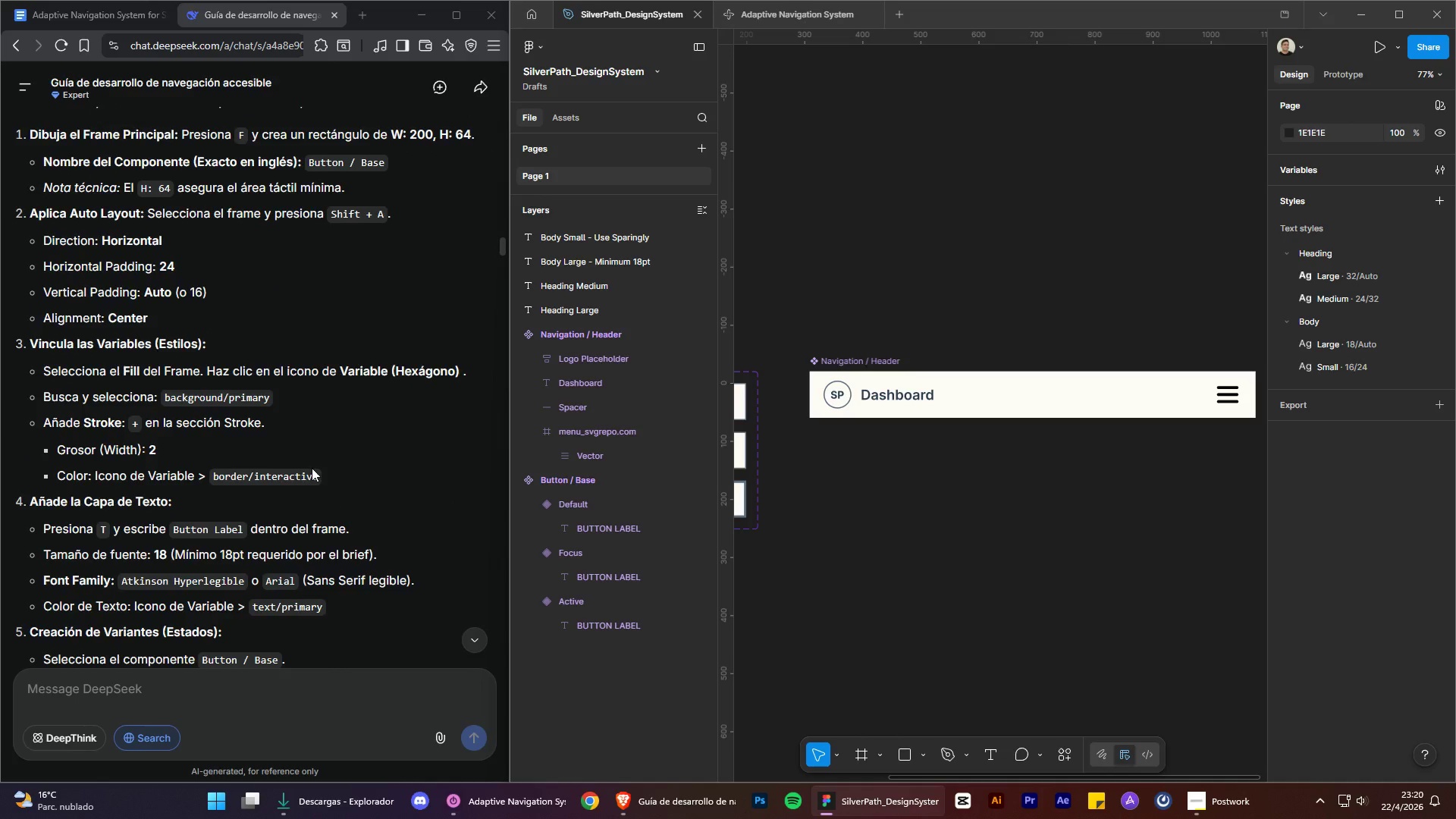 
scroll: coordinate [312, 465], scroll_direction: up, amount: 2.0
 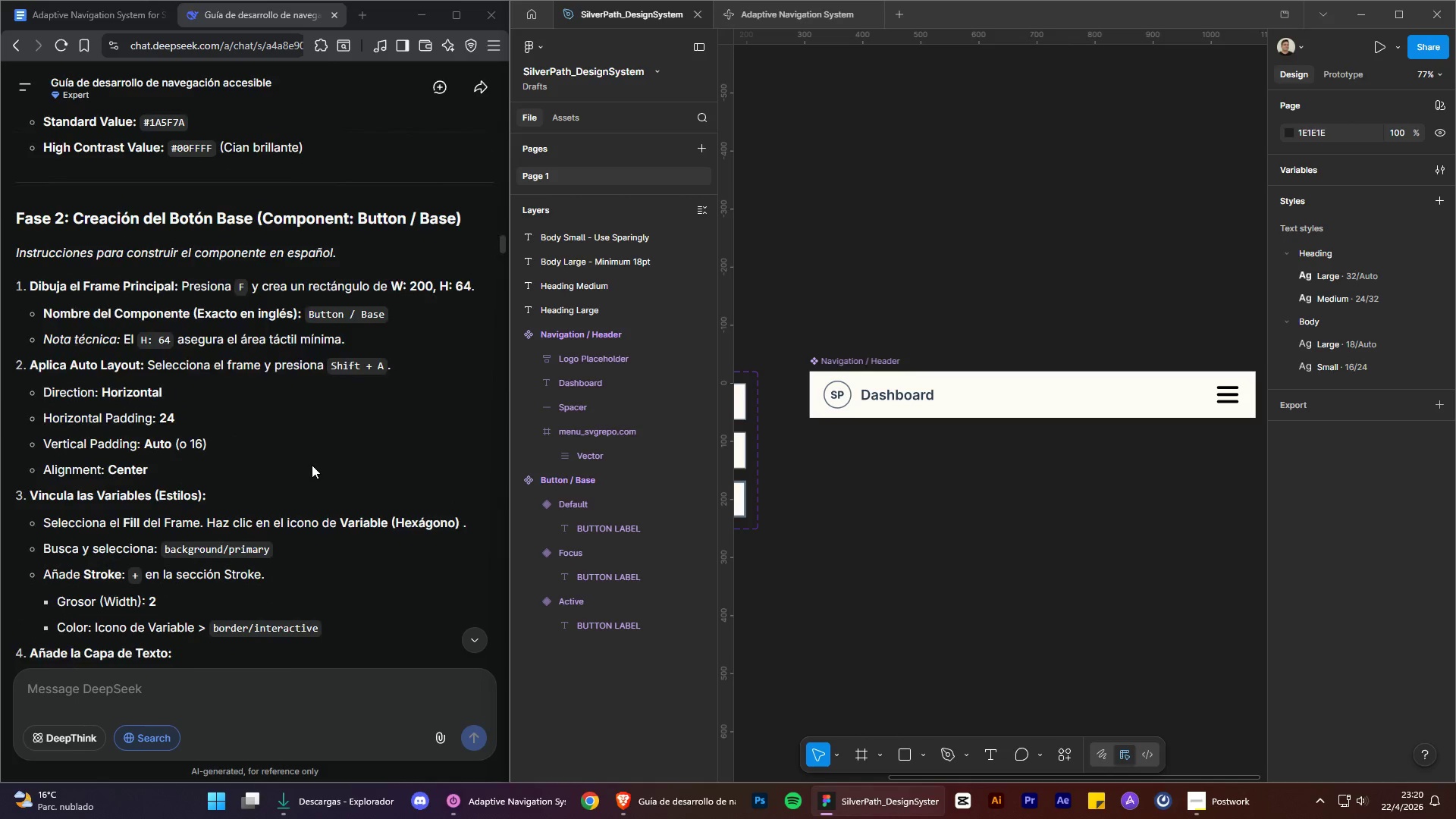 
scroll: coordinate [360, 538], scroll_direction: down, amount: 14.0
 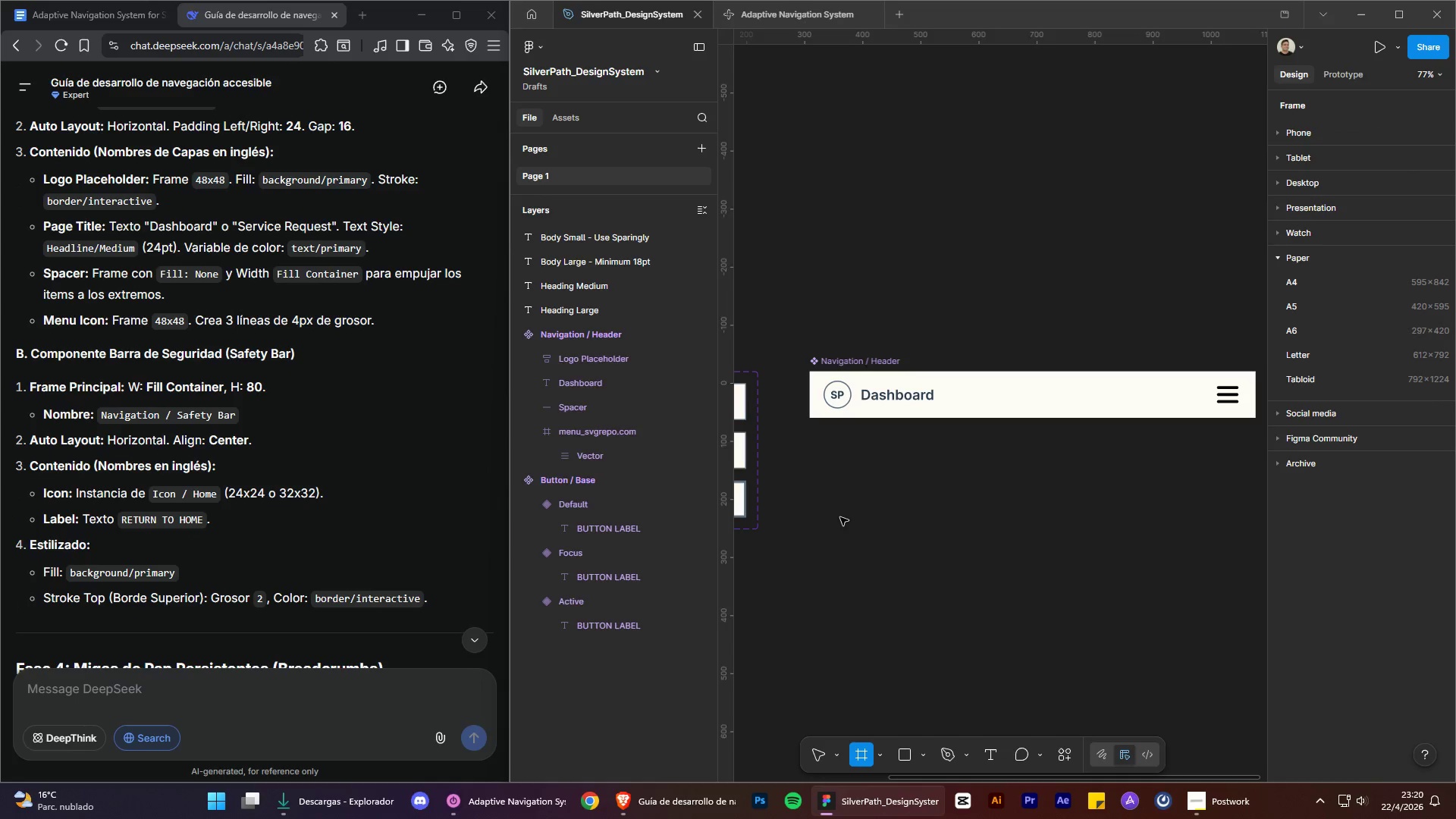 
wait(10.42)
 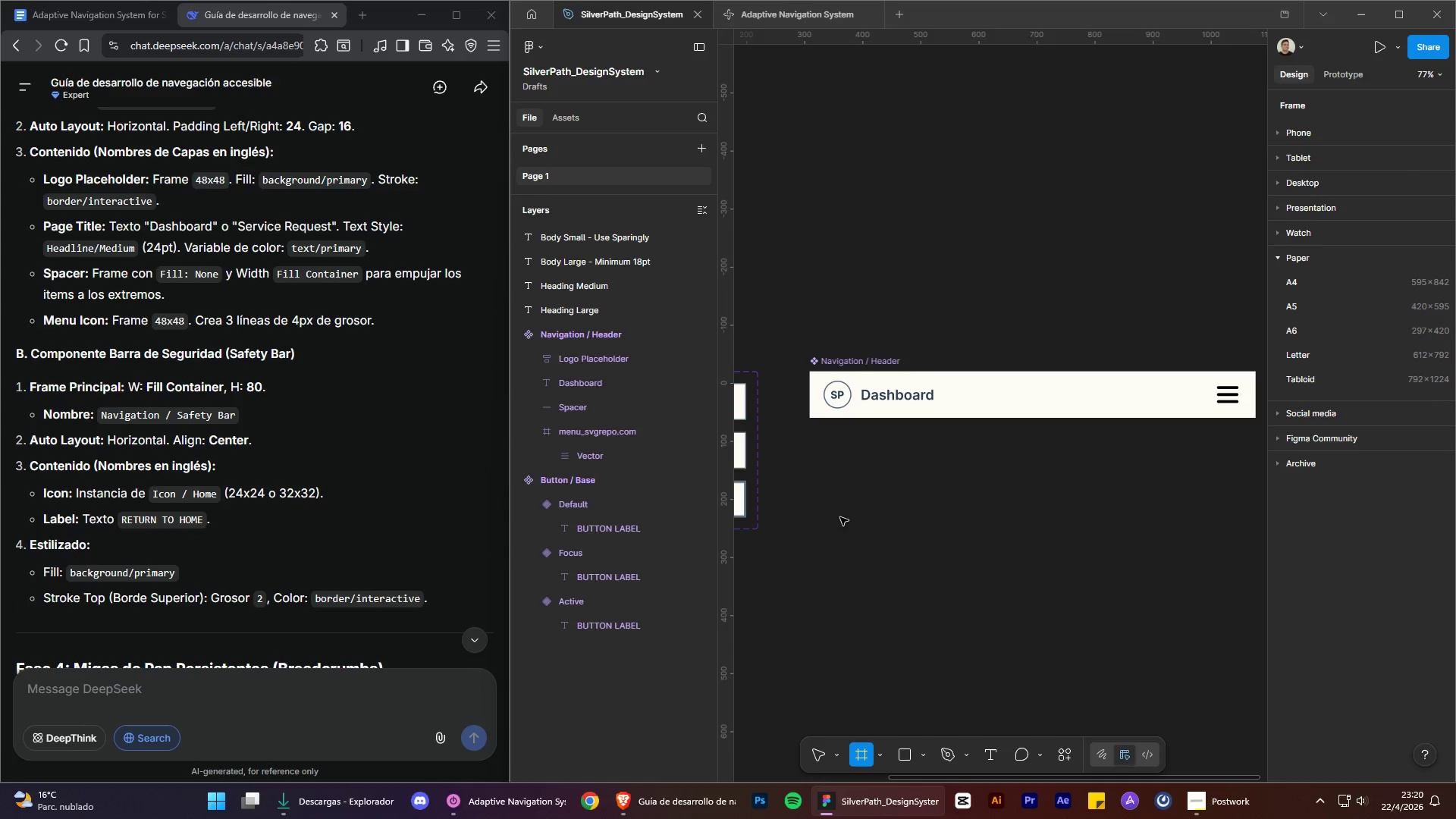 
left_click([1341, 306])
 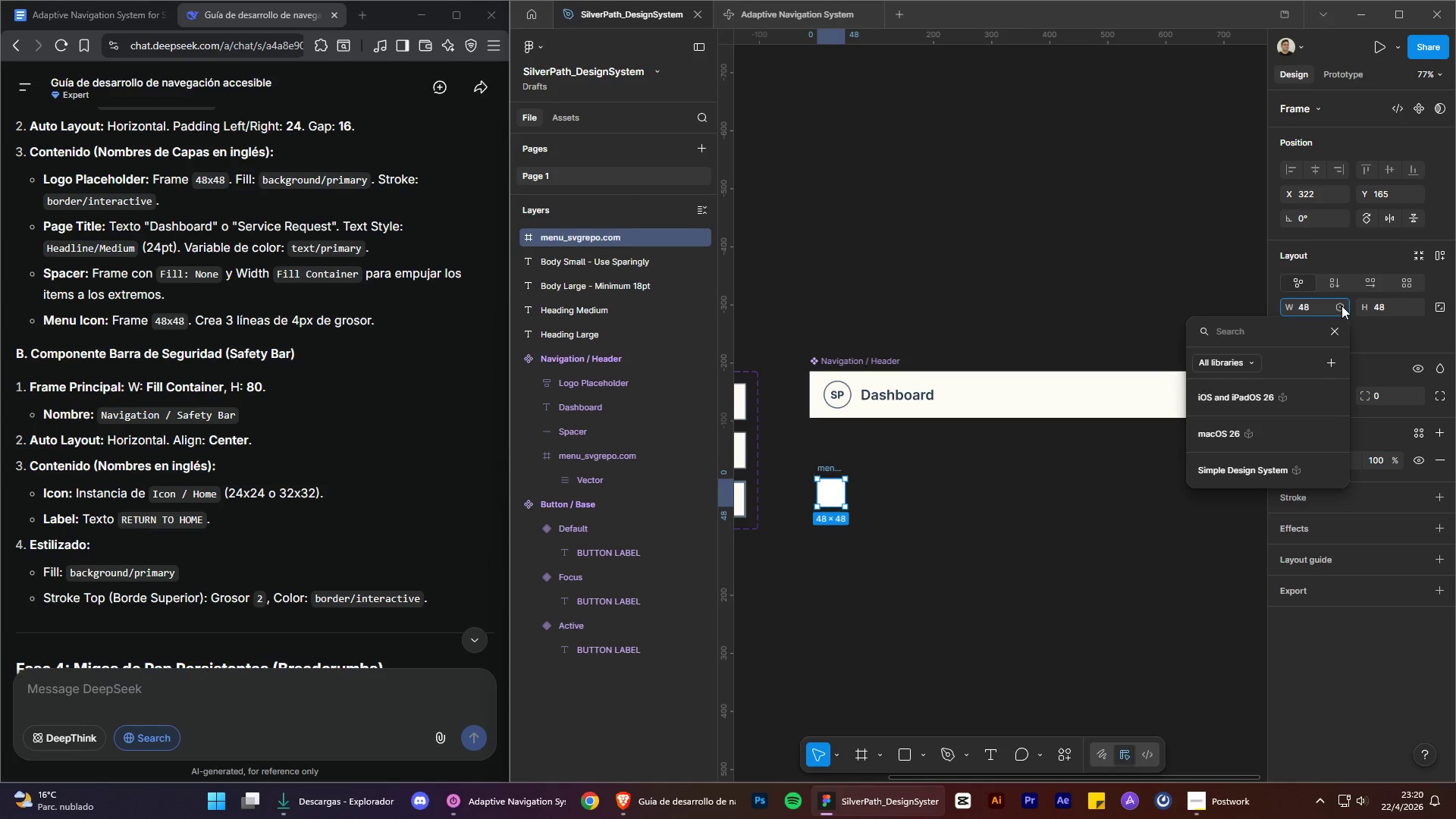 
left_click([1341, 306])
 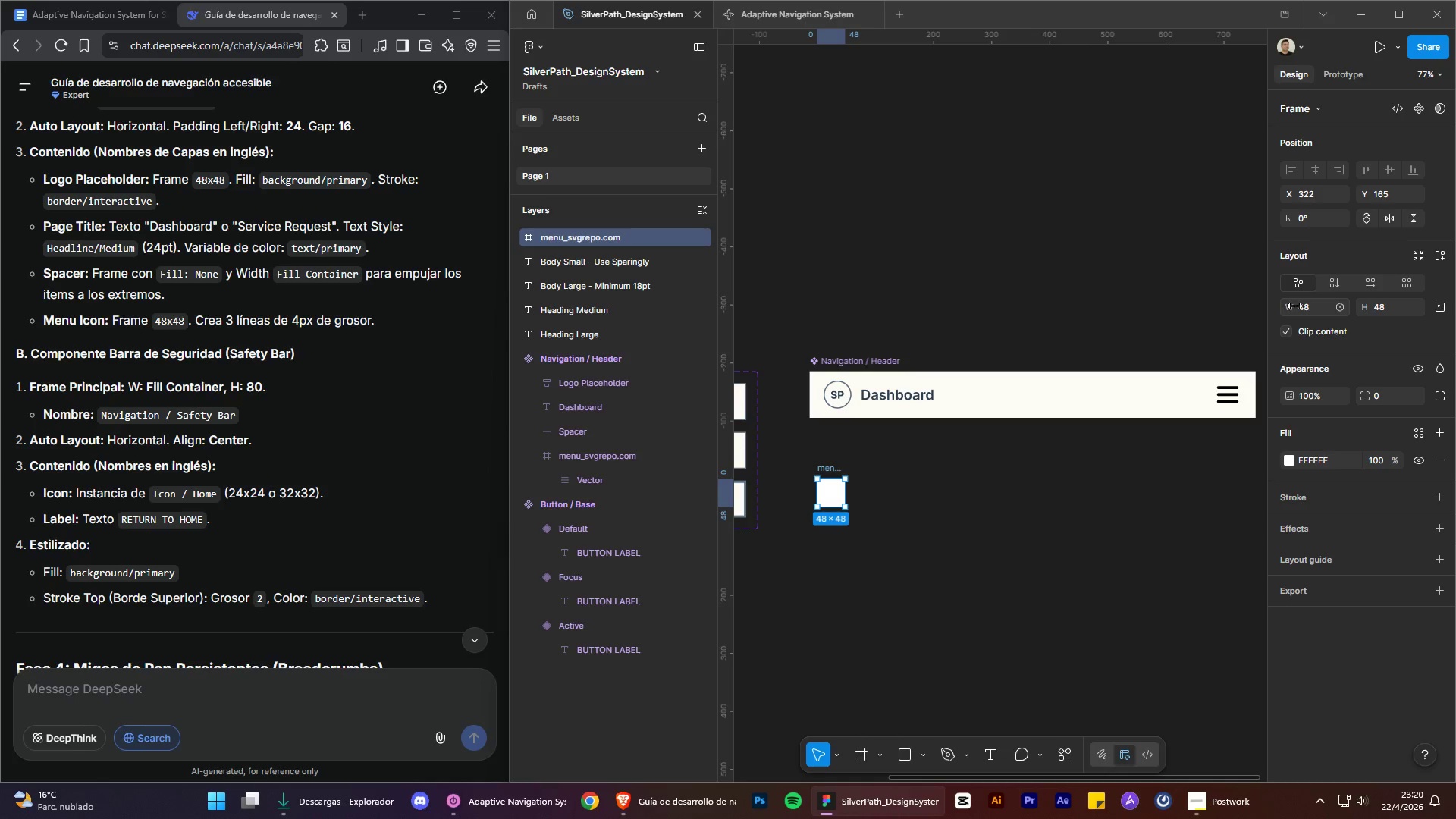 
left_click([1295, 306])
 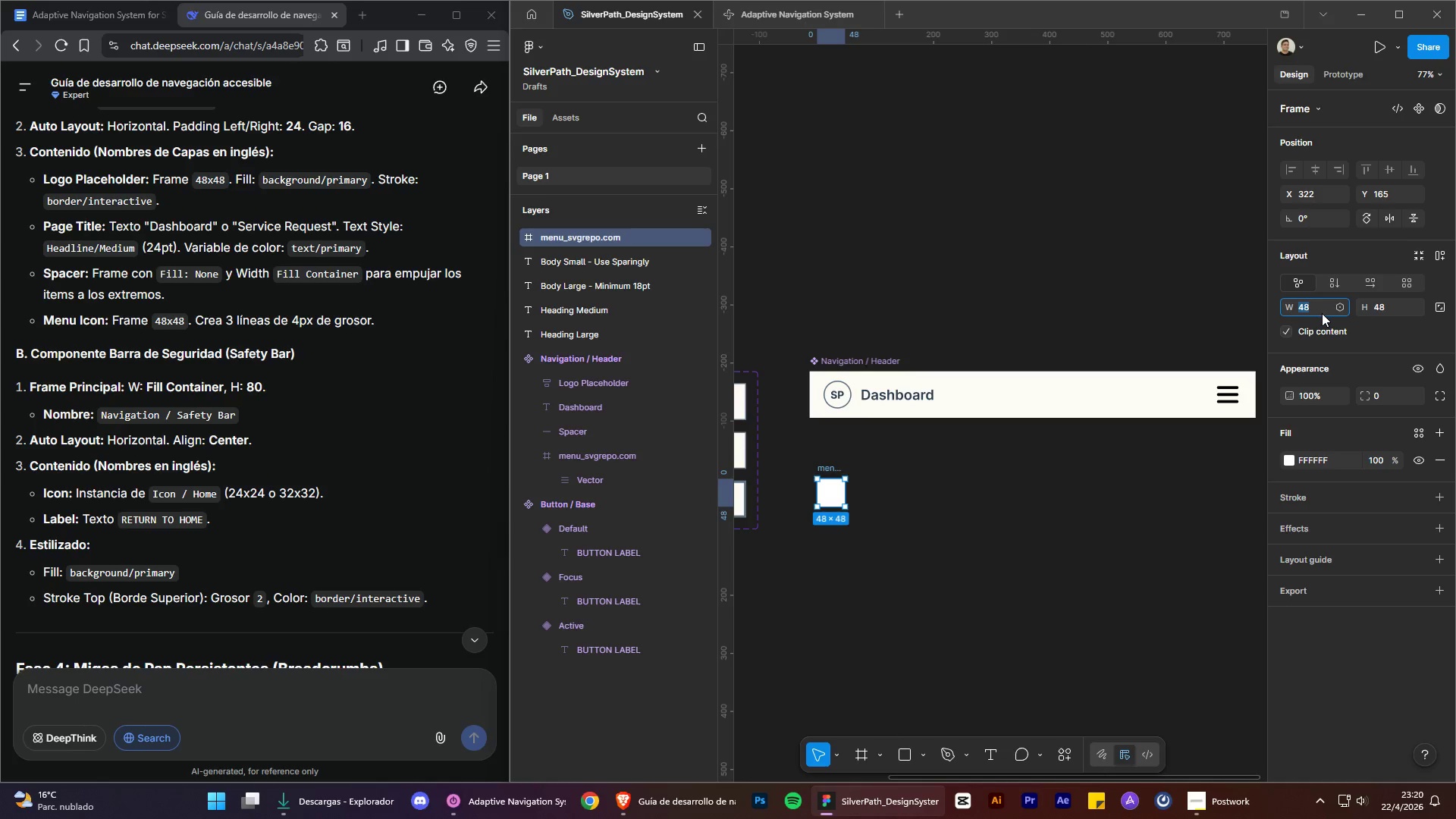 
left_click([1323, 313])
 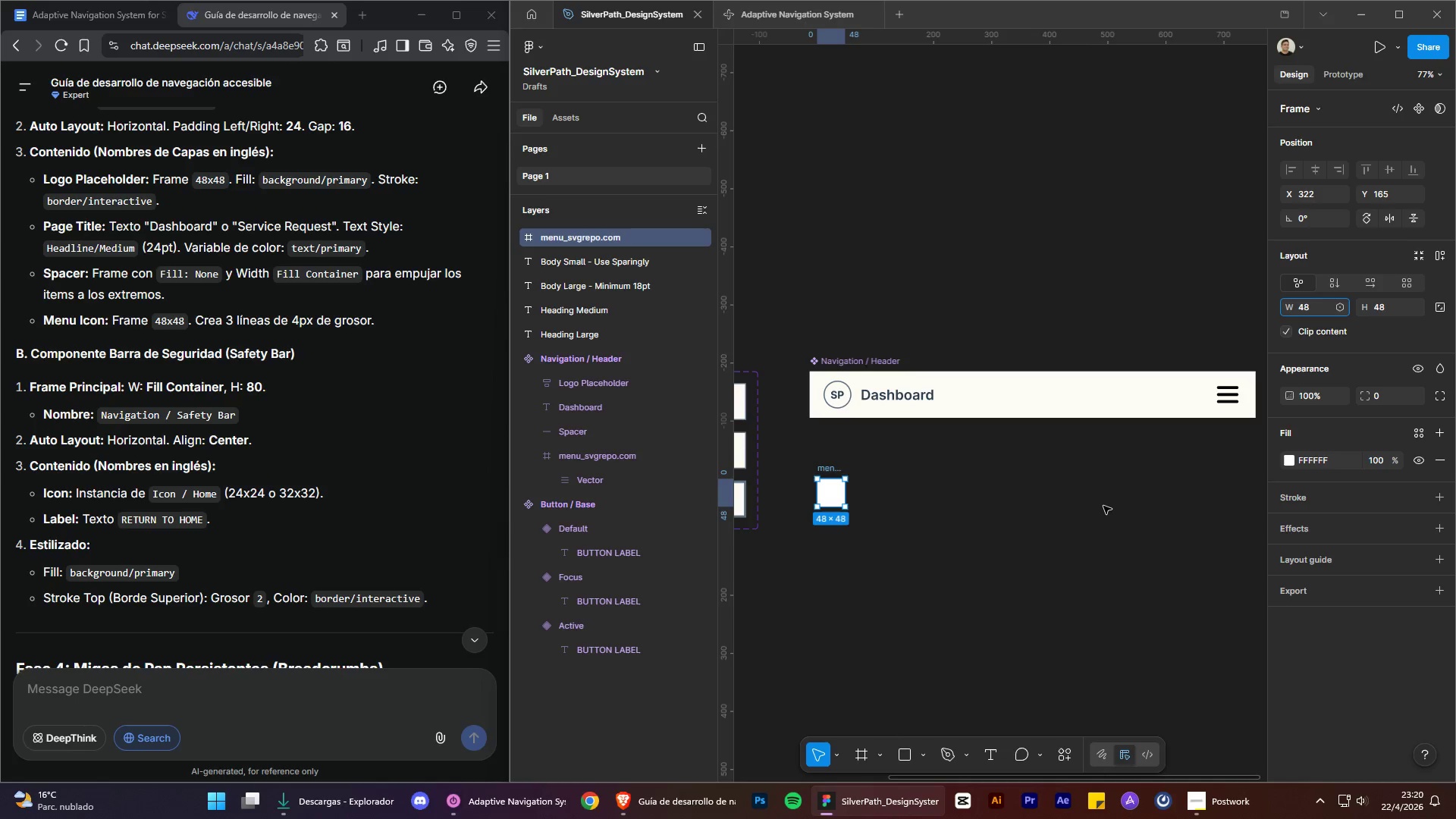 
left_click([1103, 507])
 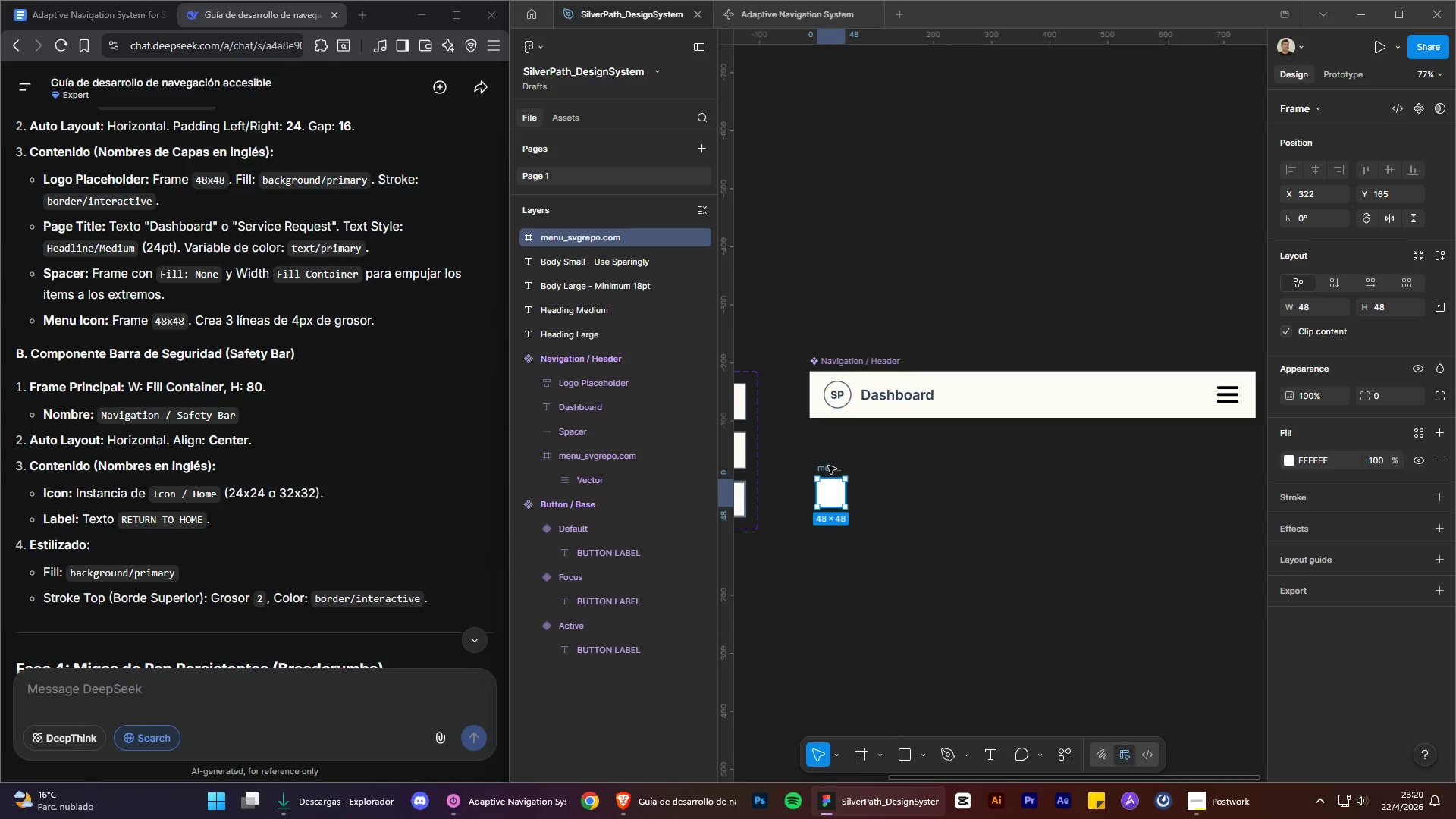 
wait(6.05)
 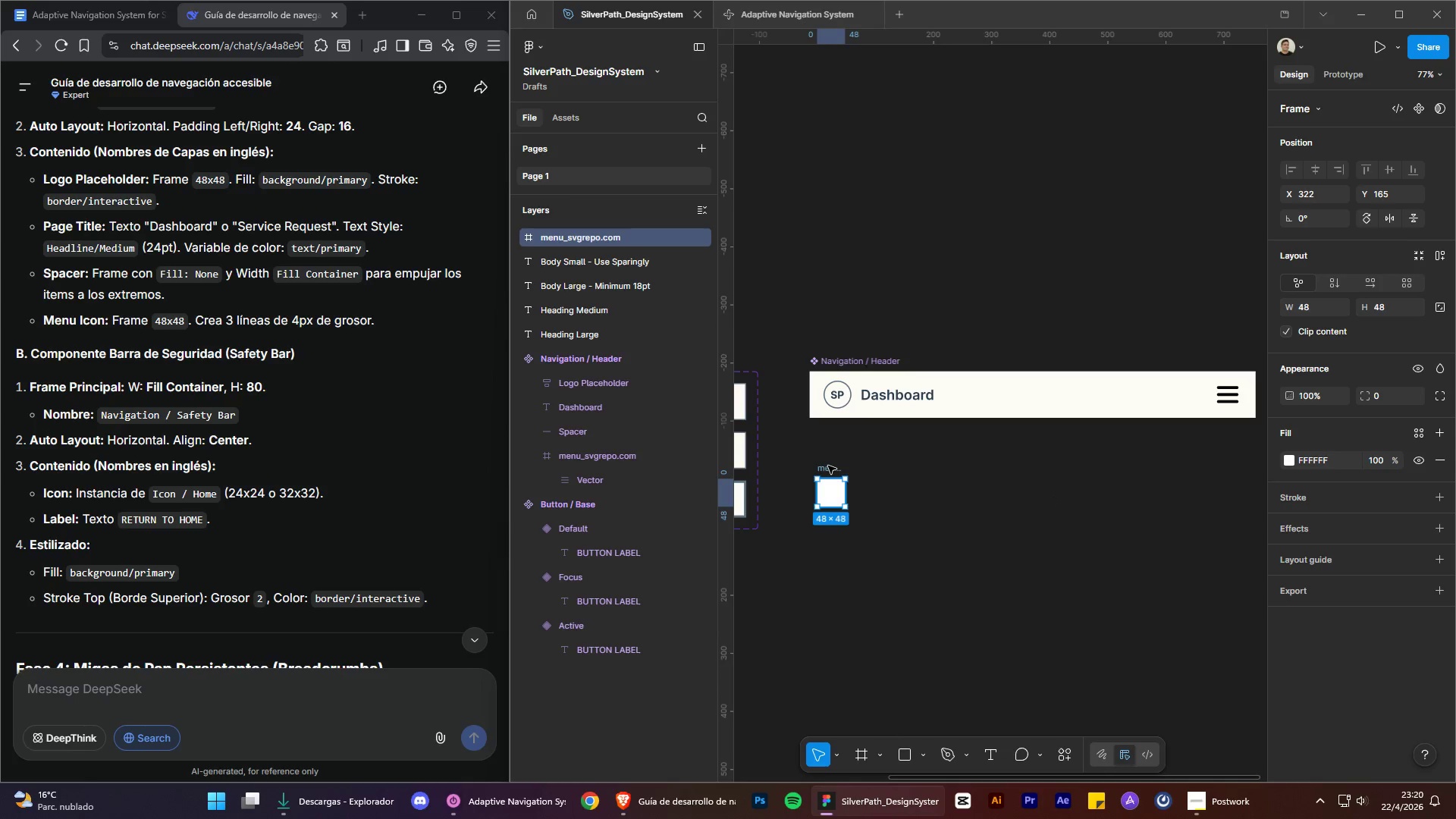 
left_click([1389, 306])
 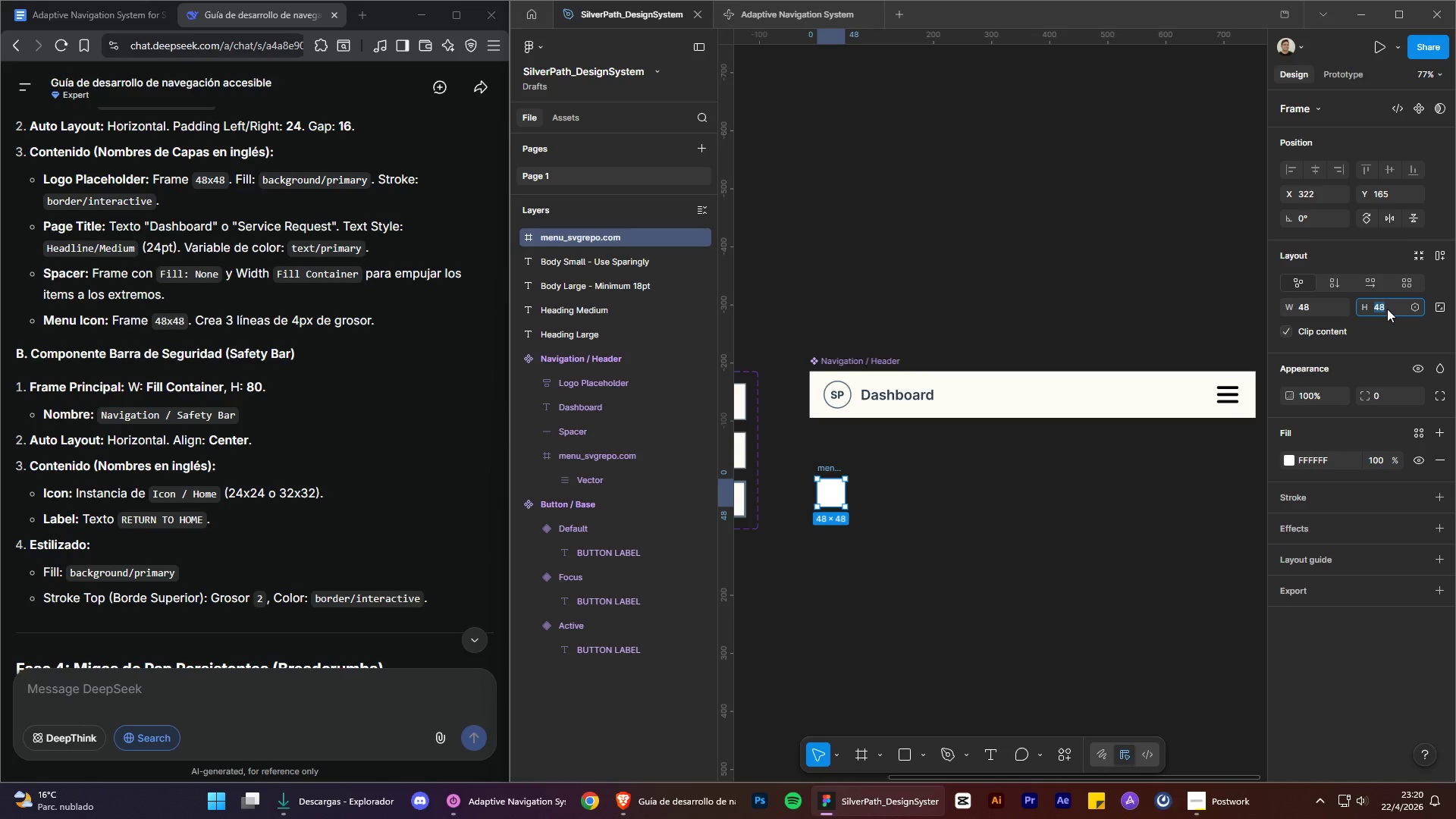 
type(80)
 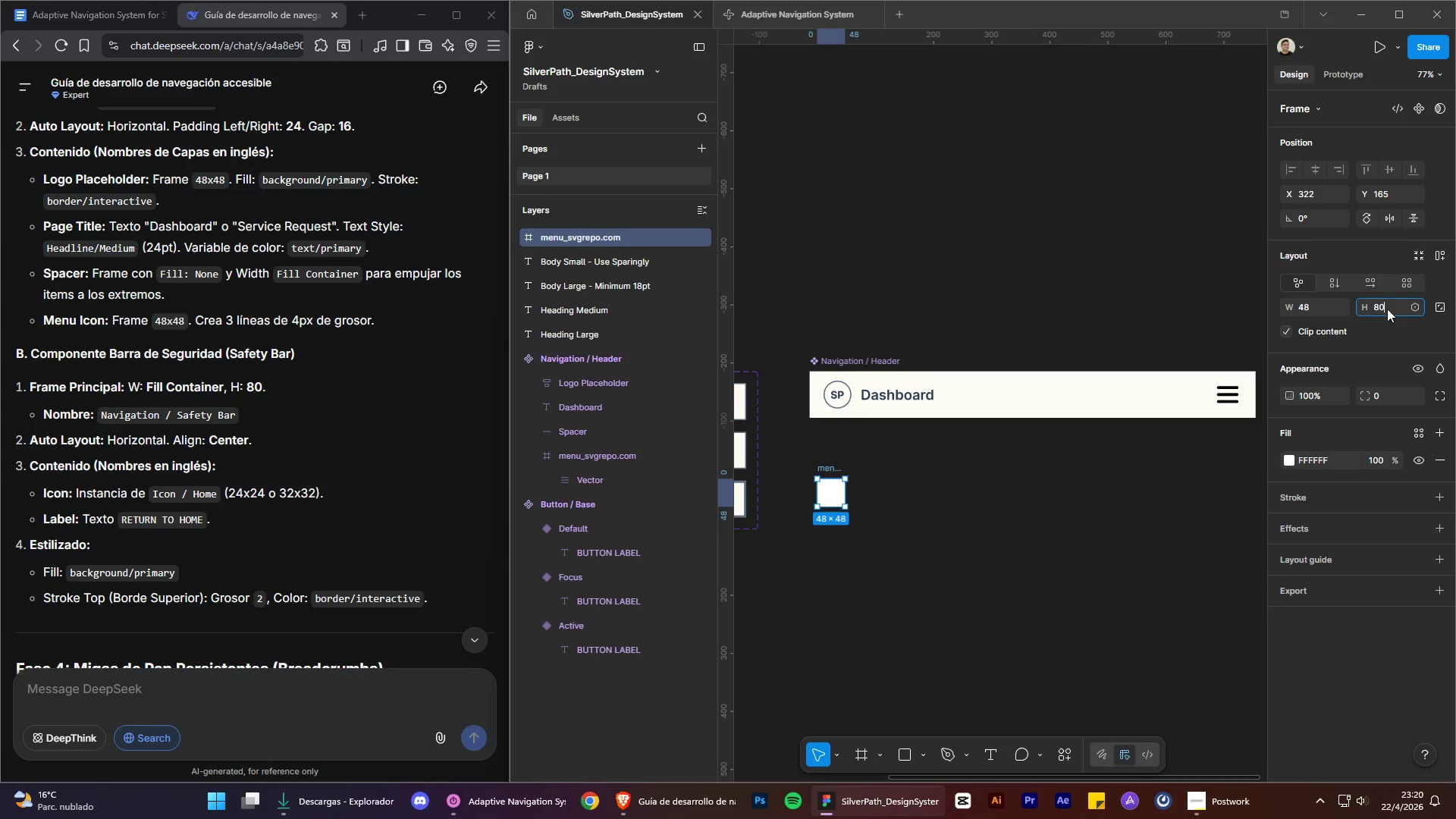 
key(Enter)
 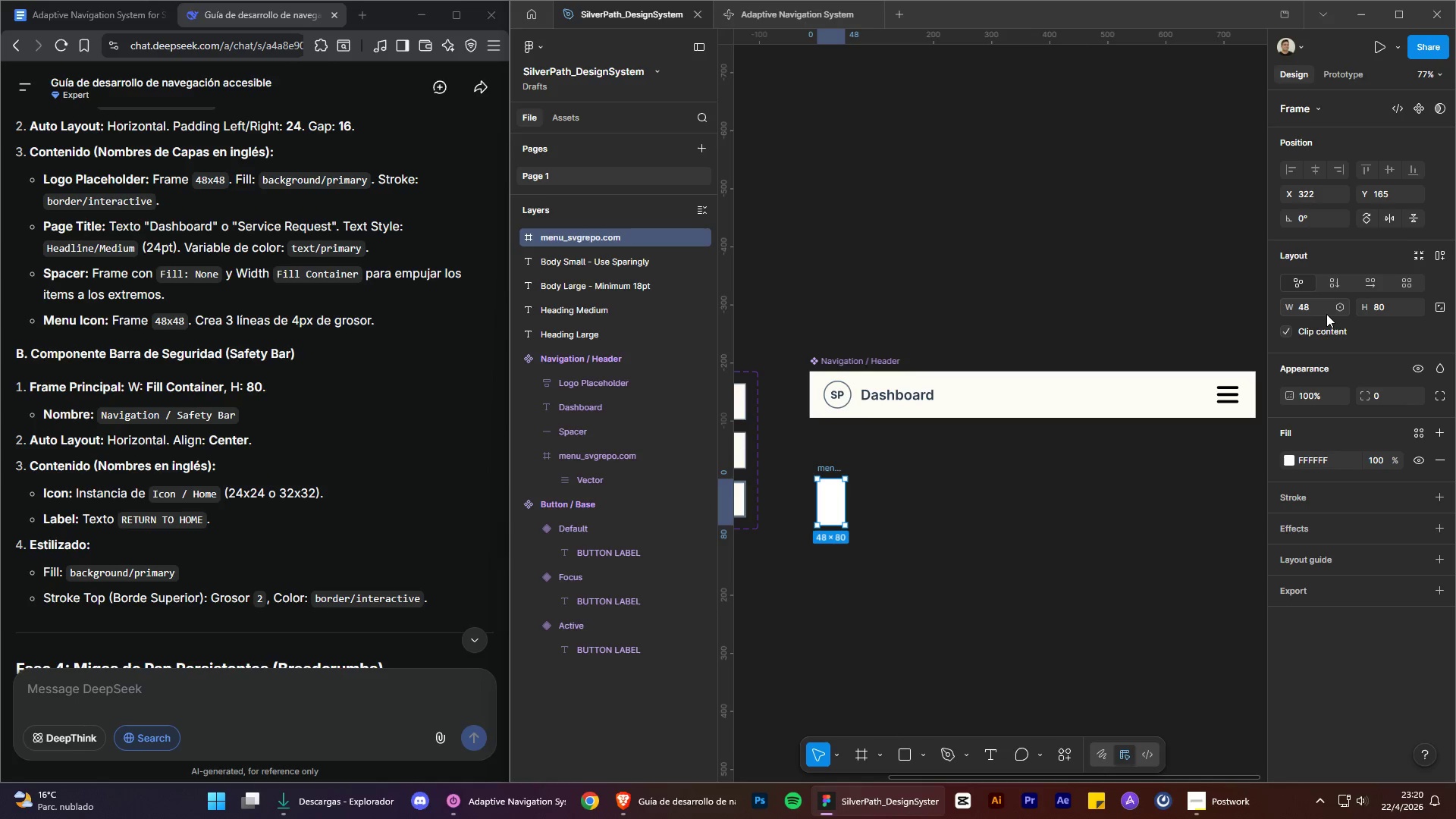 
left_click([1342, 304])
 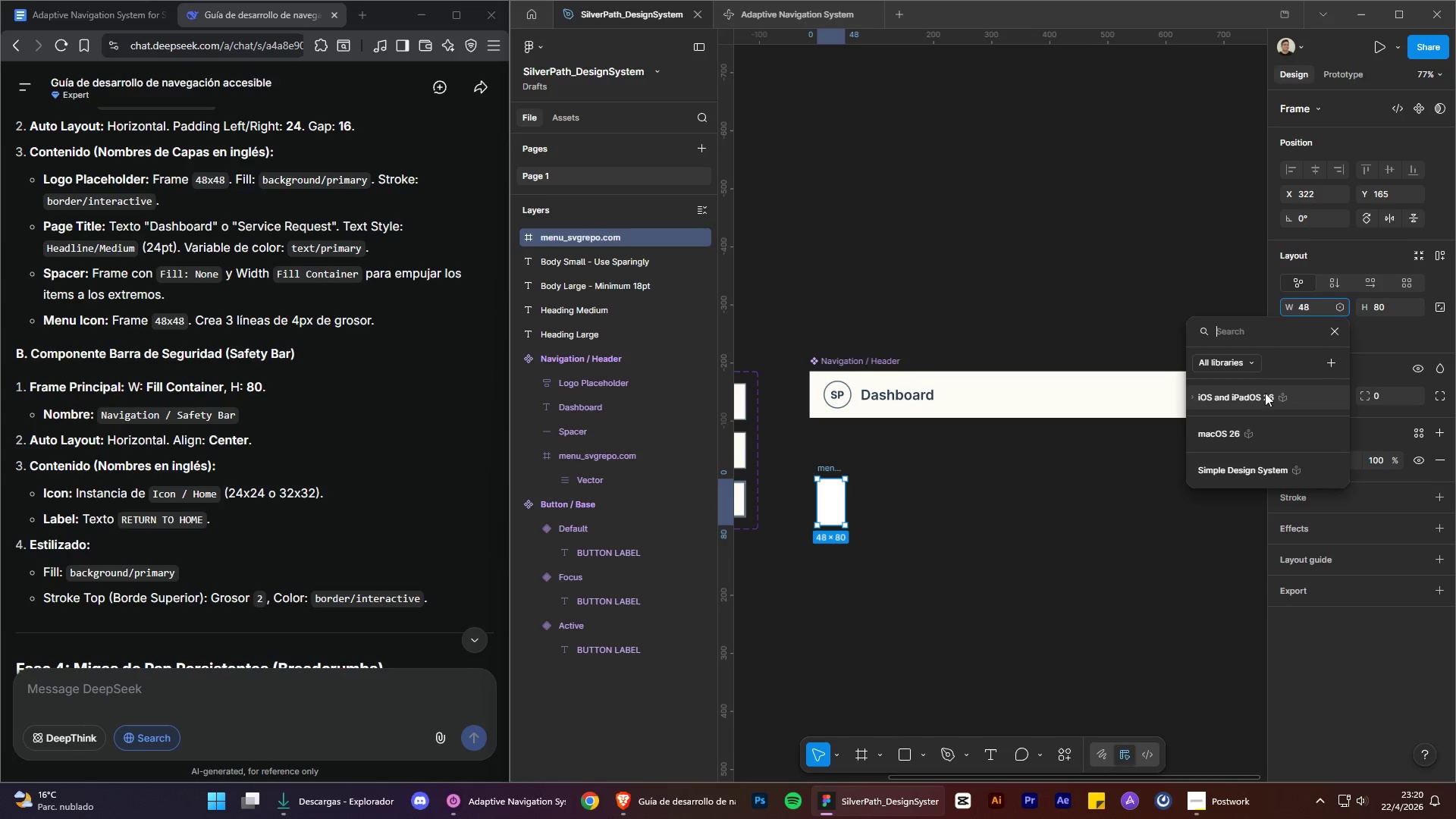 
scroll: coordinate [1254, 471], scroll_direction: down, amount: 1.0
 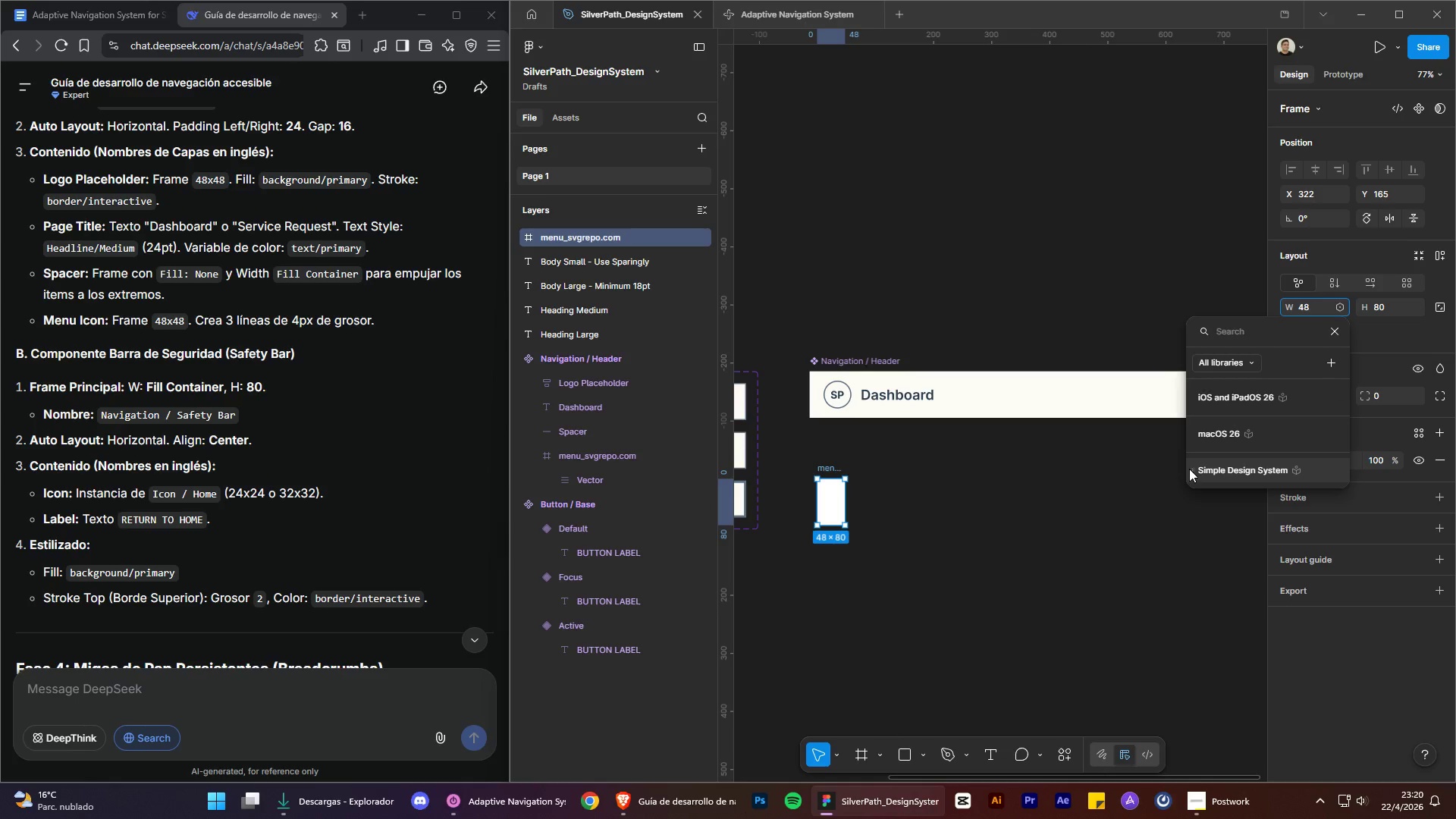 
left_click([1193, 469])
 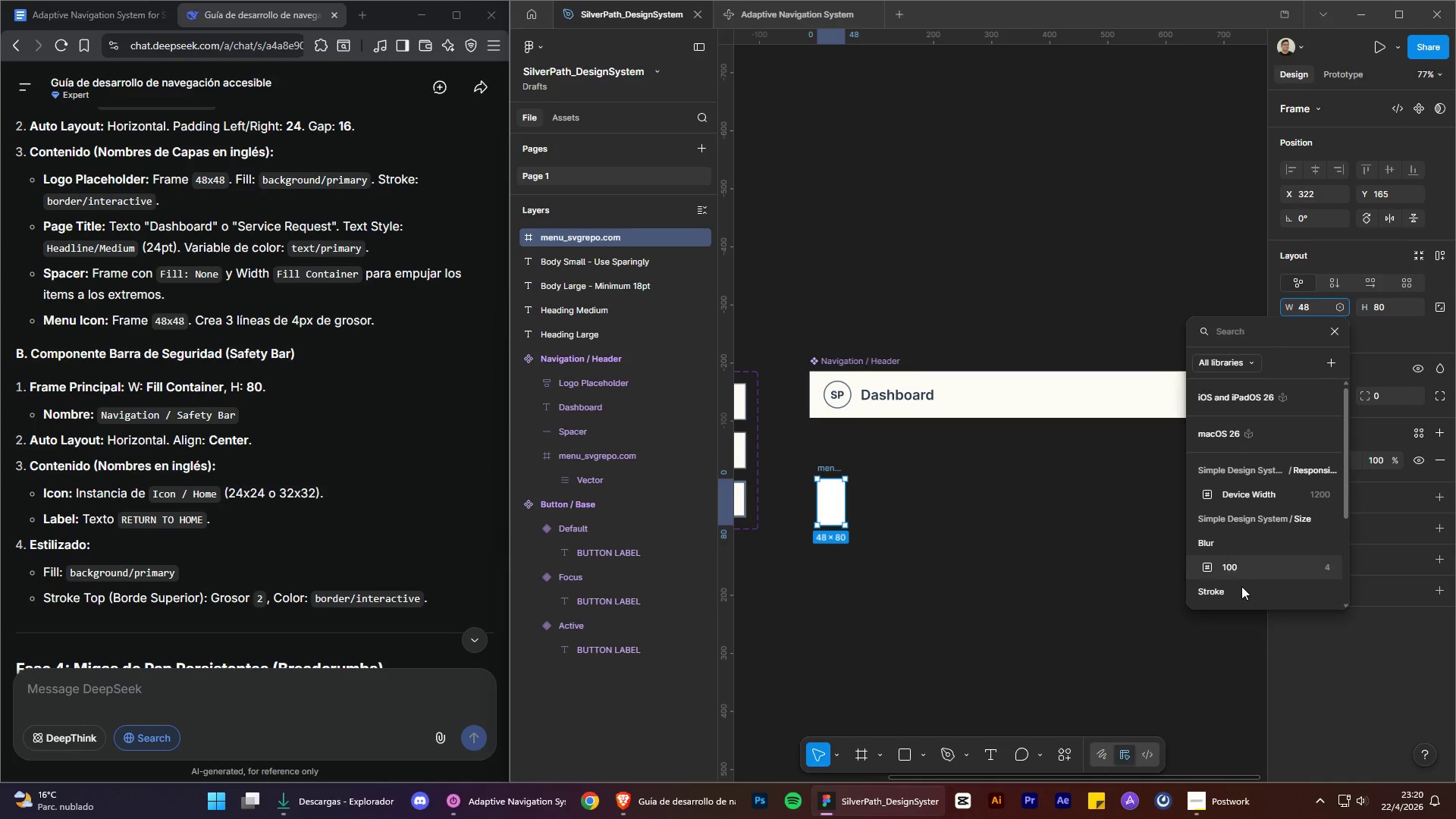 
scroll: coordinate [1245, 588], scroll_direction: down, amount: 1.0
 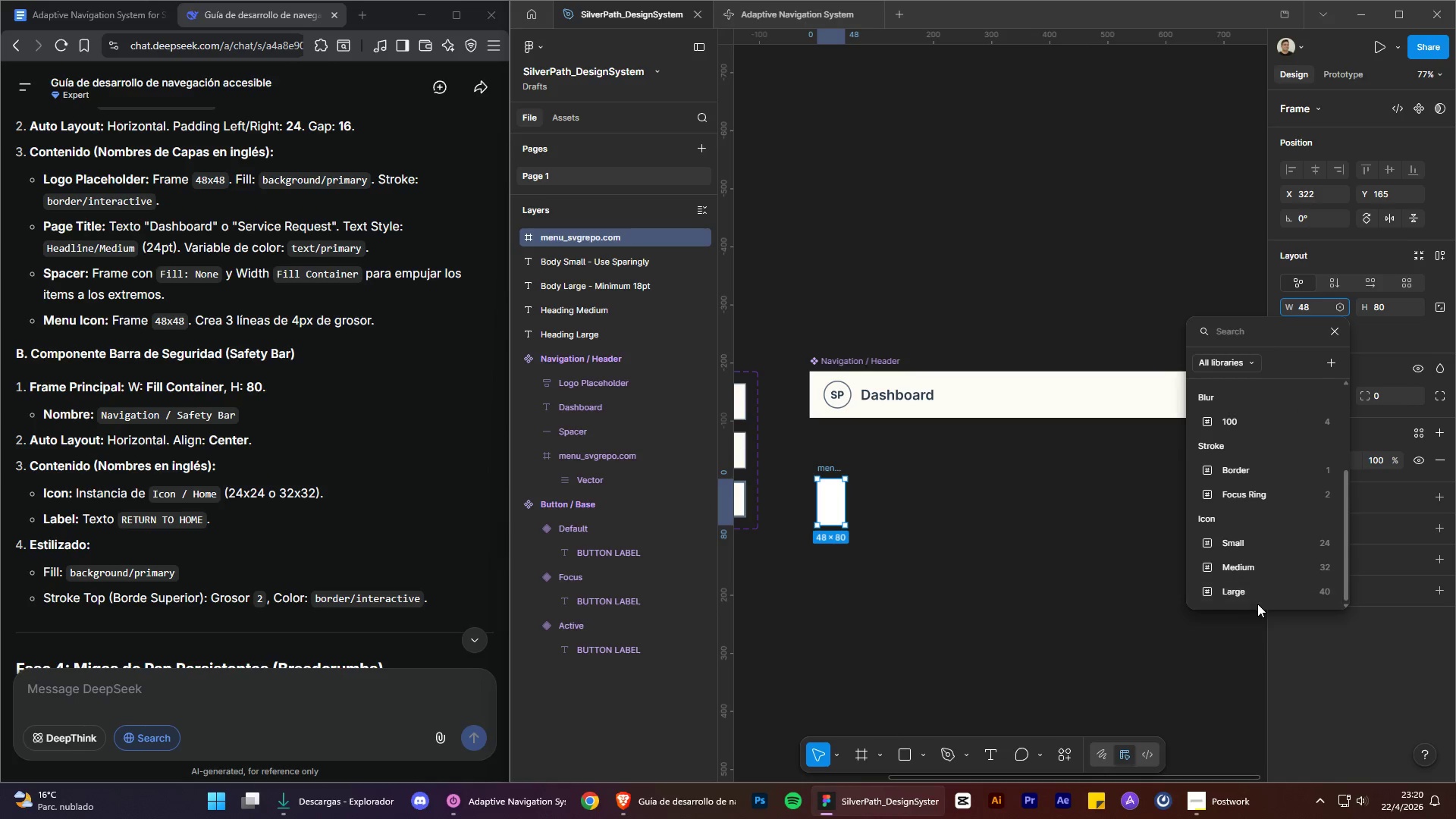 
scroll: coordinate [1285, 428], scroll_direction: up, amount: 4.0
 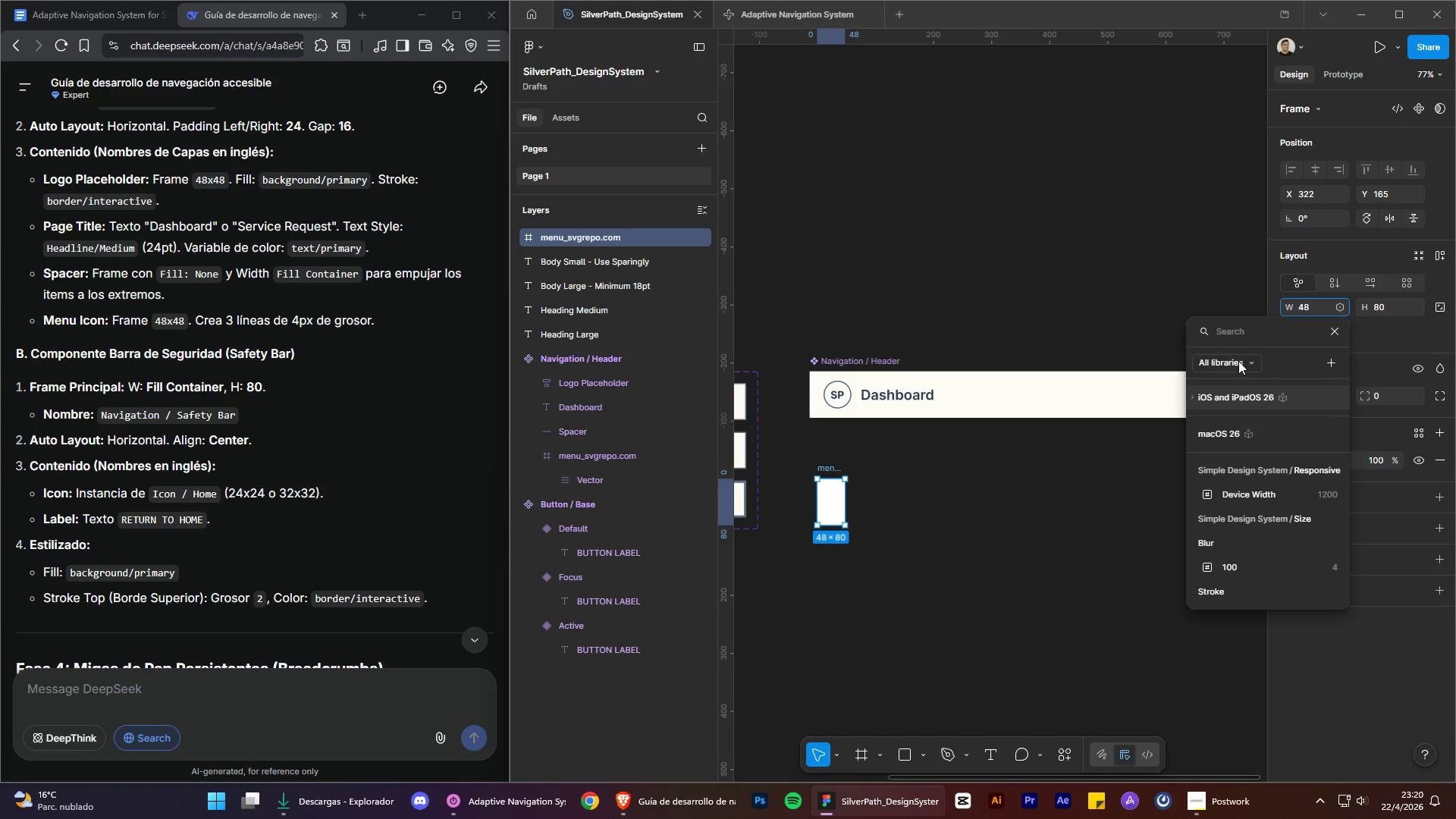 
left_click([1250, 361])
 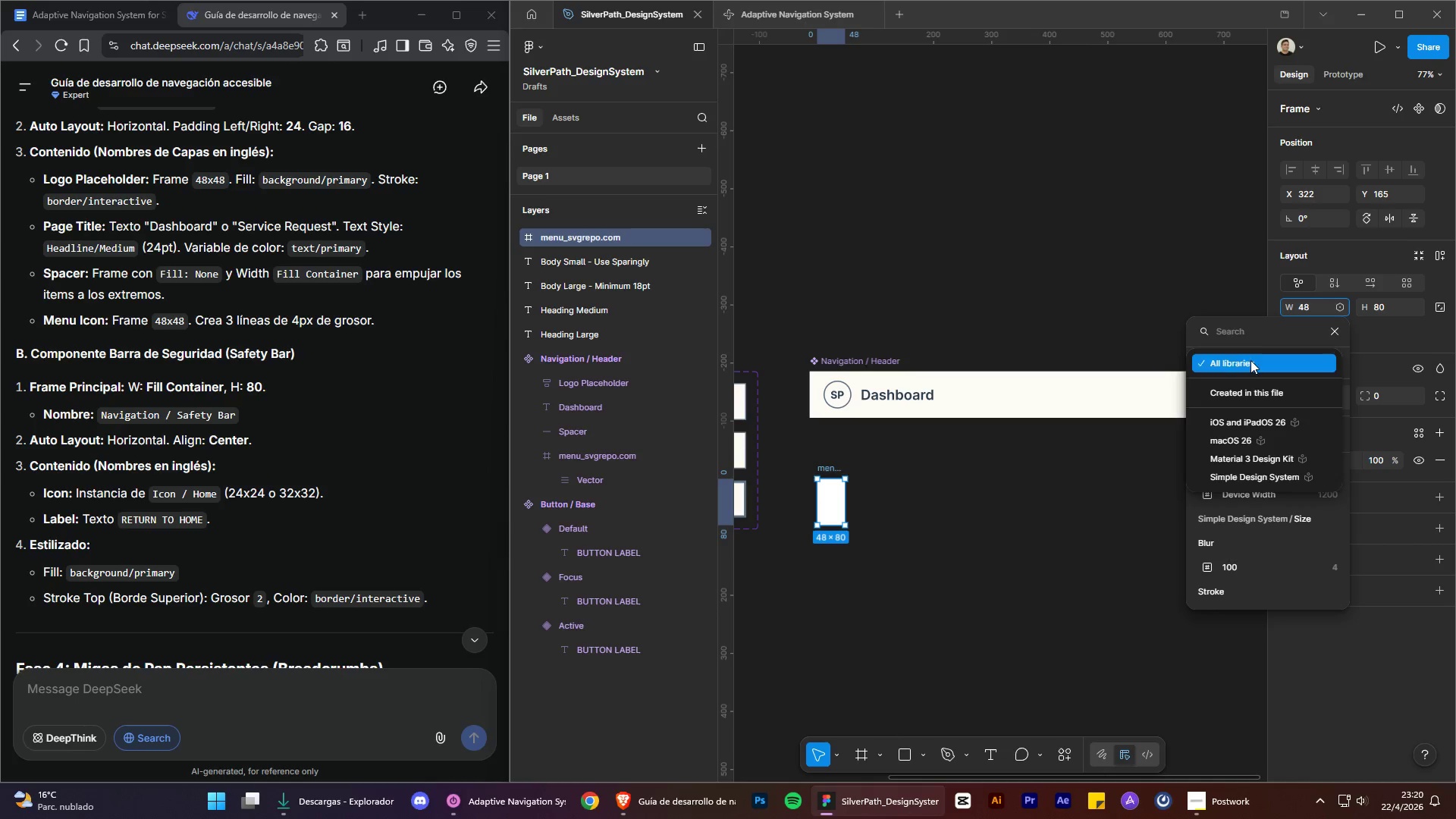 
left_click([1268, 333])
 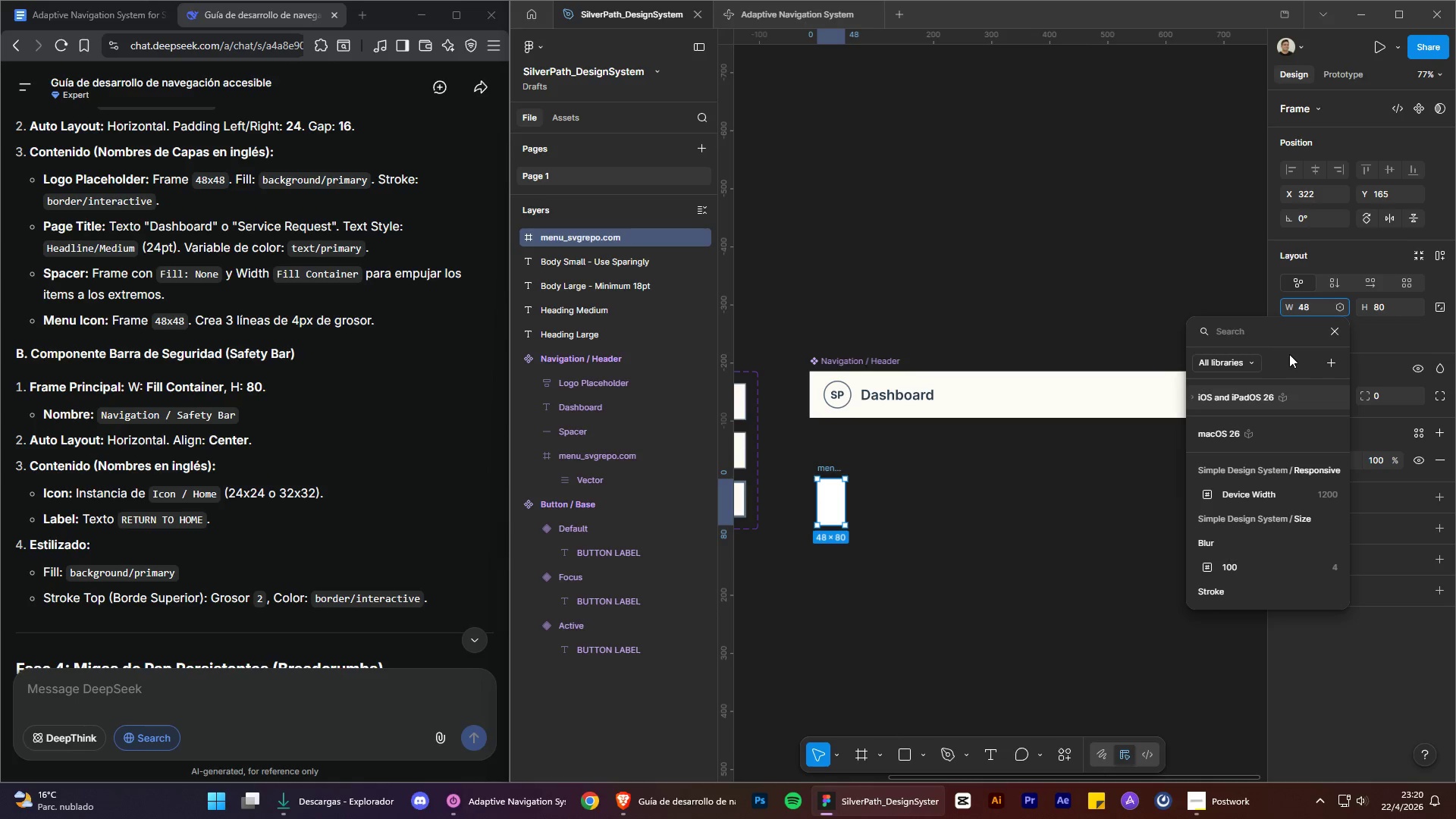 
left_click_drag(start_coordinate=[1247, 368], to_coordinate=[1243, 371])
 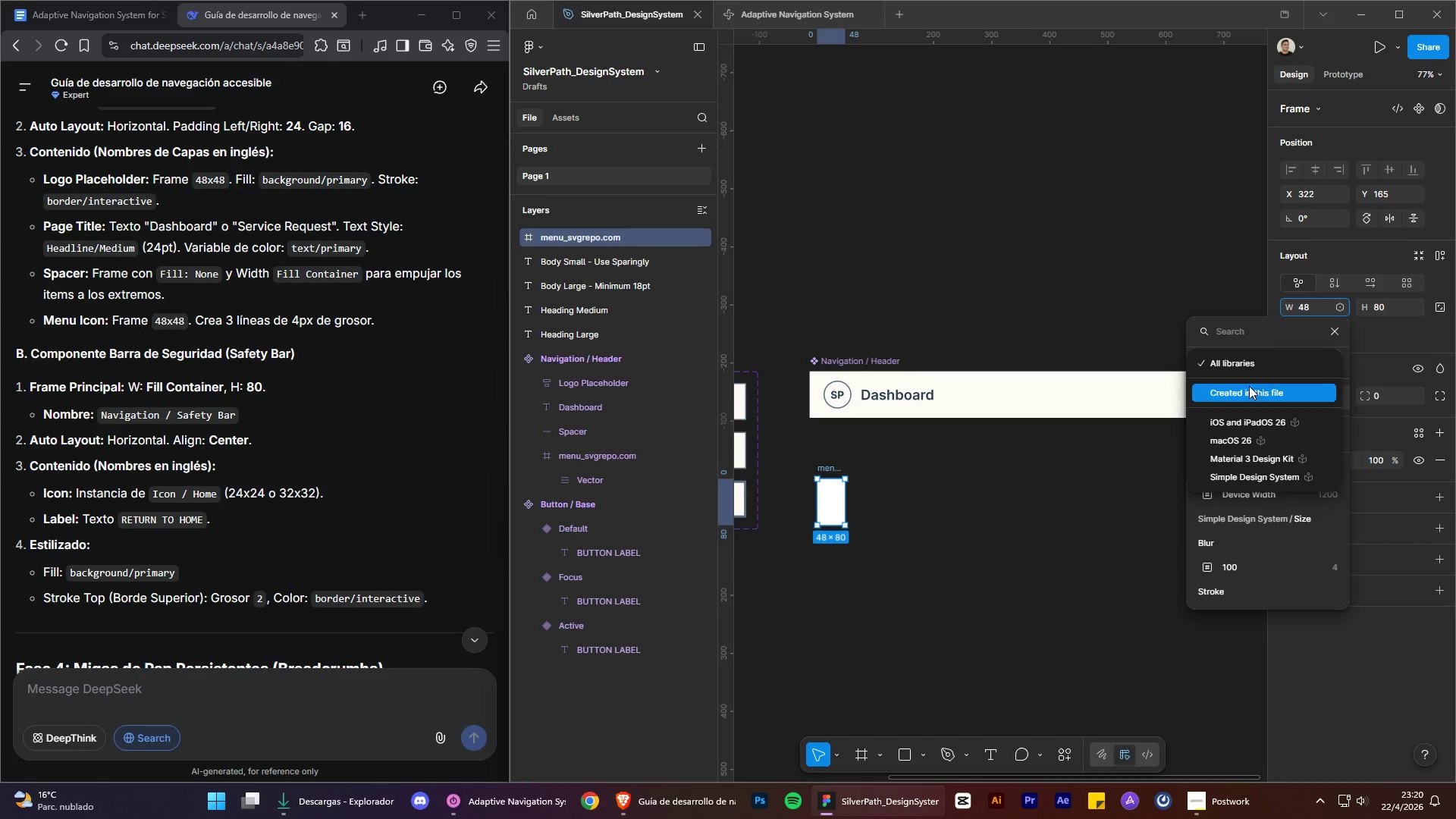 
mouse_move([1263, 378])
 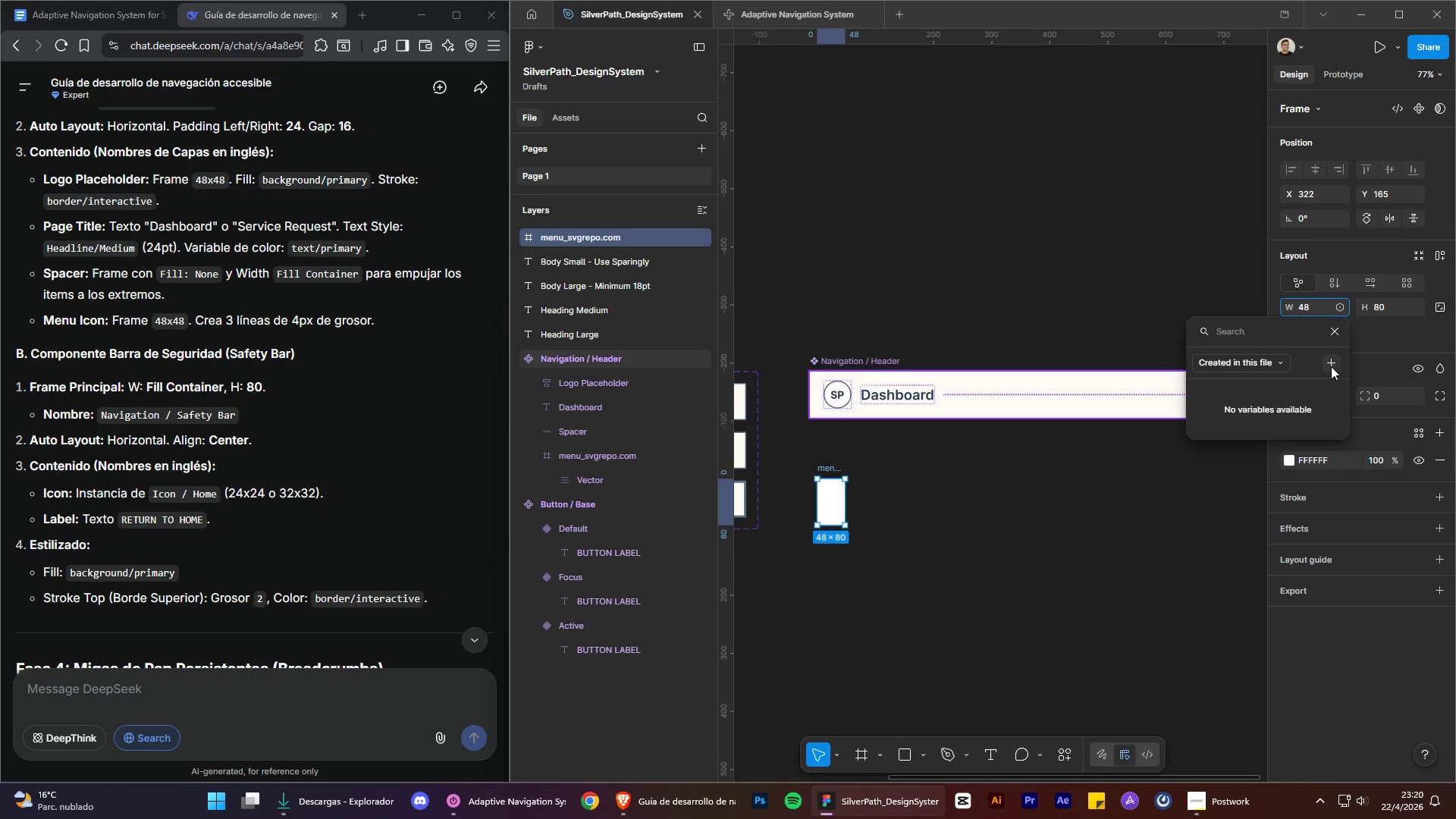 
left_click([1332, 366])
 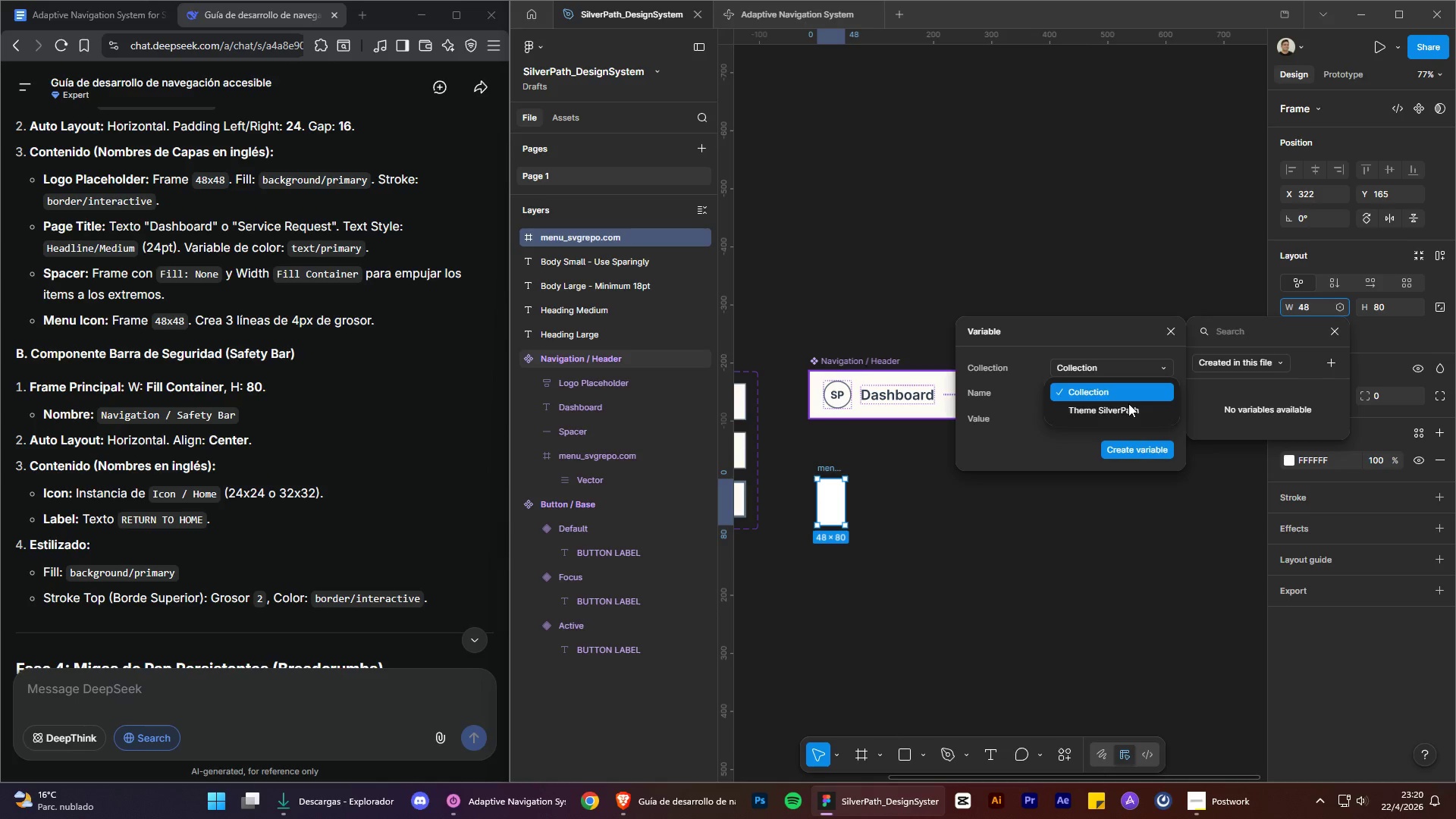 
left_click([1171, 334])
 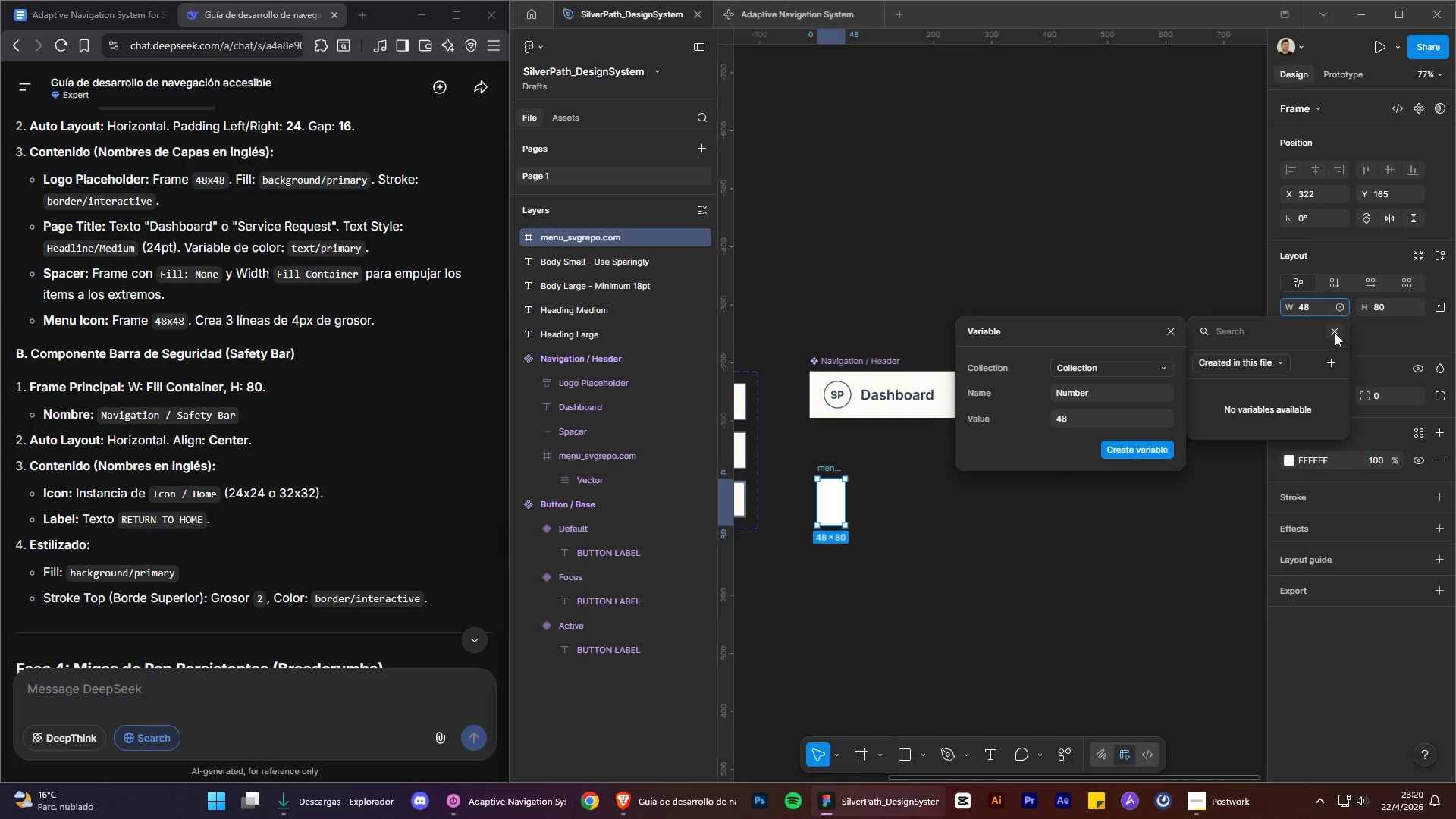 
left_click([1337, 325])
 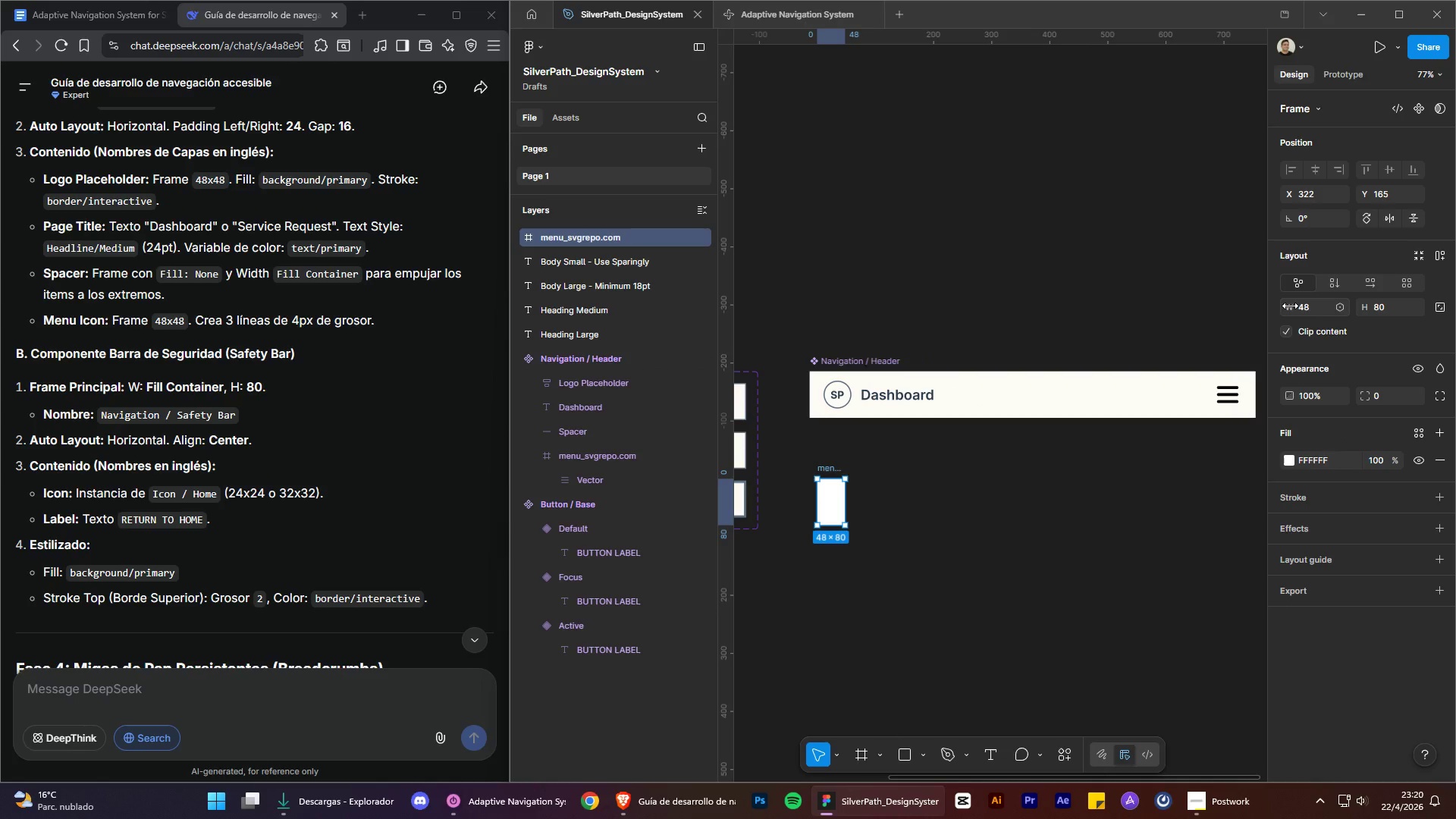 
left_click([1307, 306])
 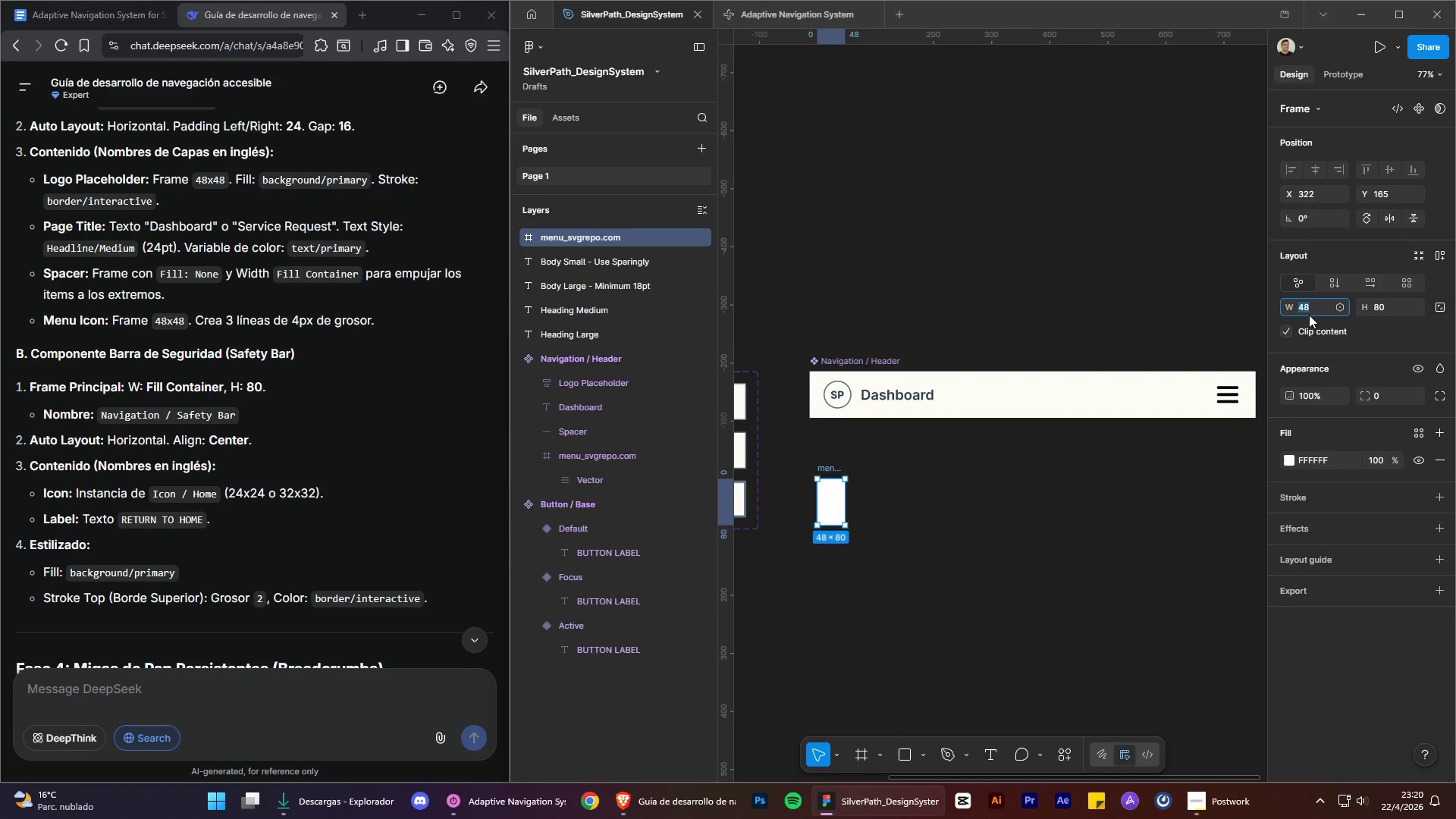 
key(Backspace)
 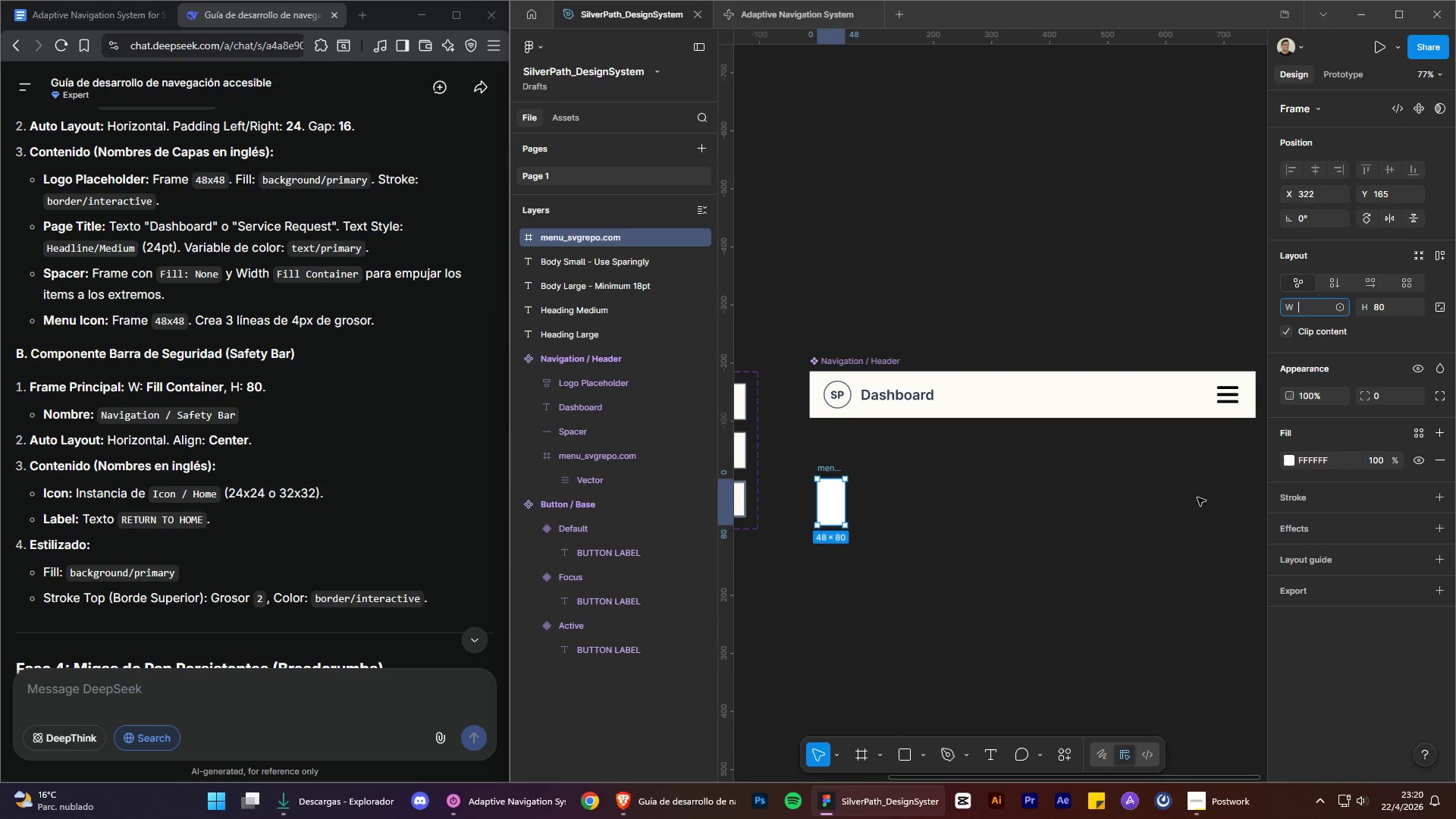 
left_click([1197, 502])
 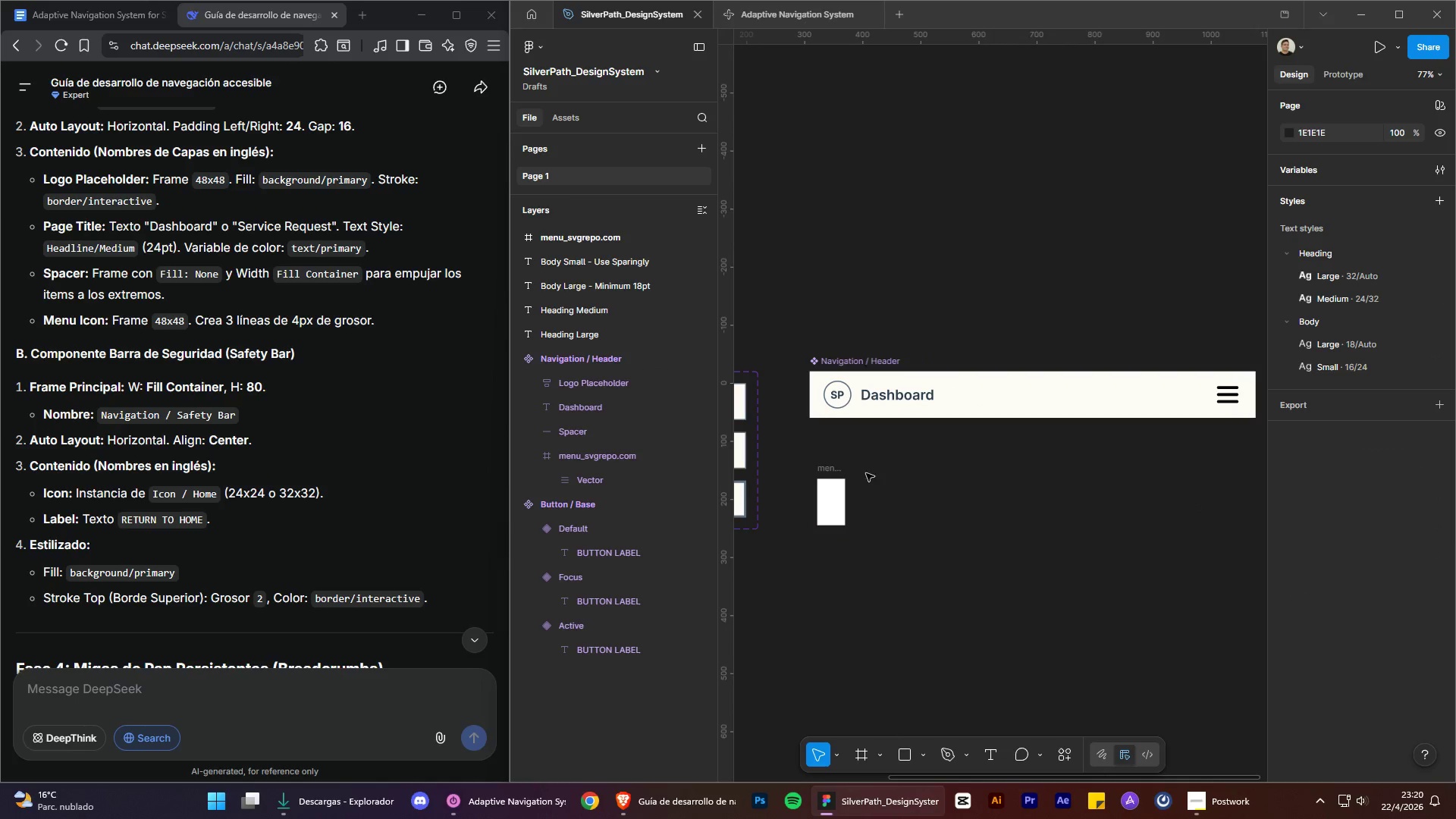 
left_click([818, 471])
 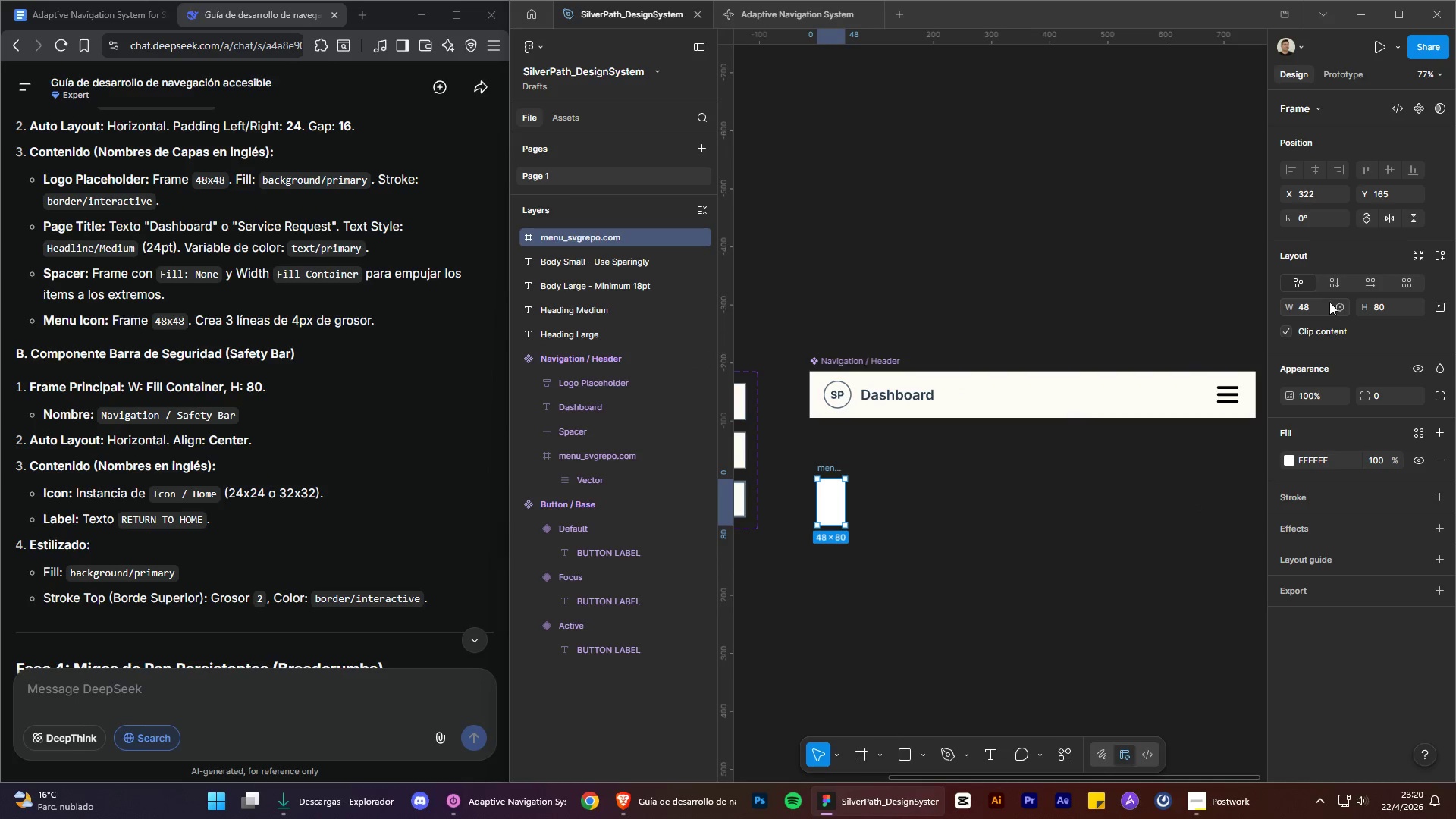 
left_click([1340, 305])
 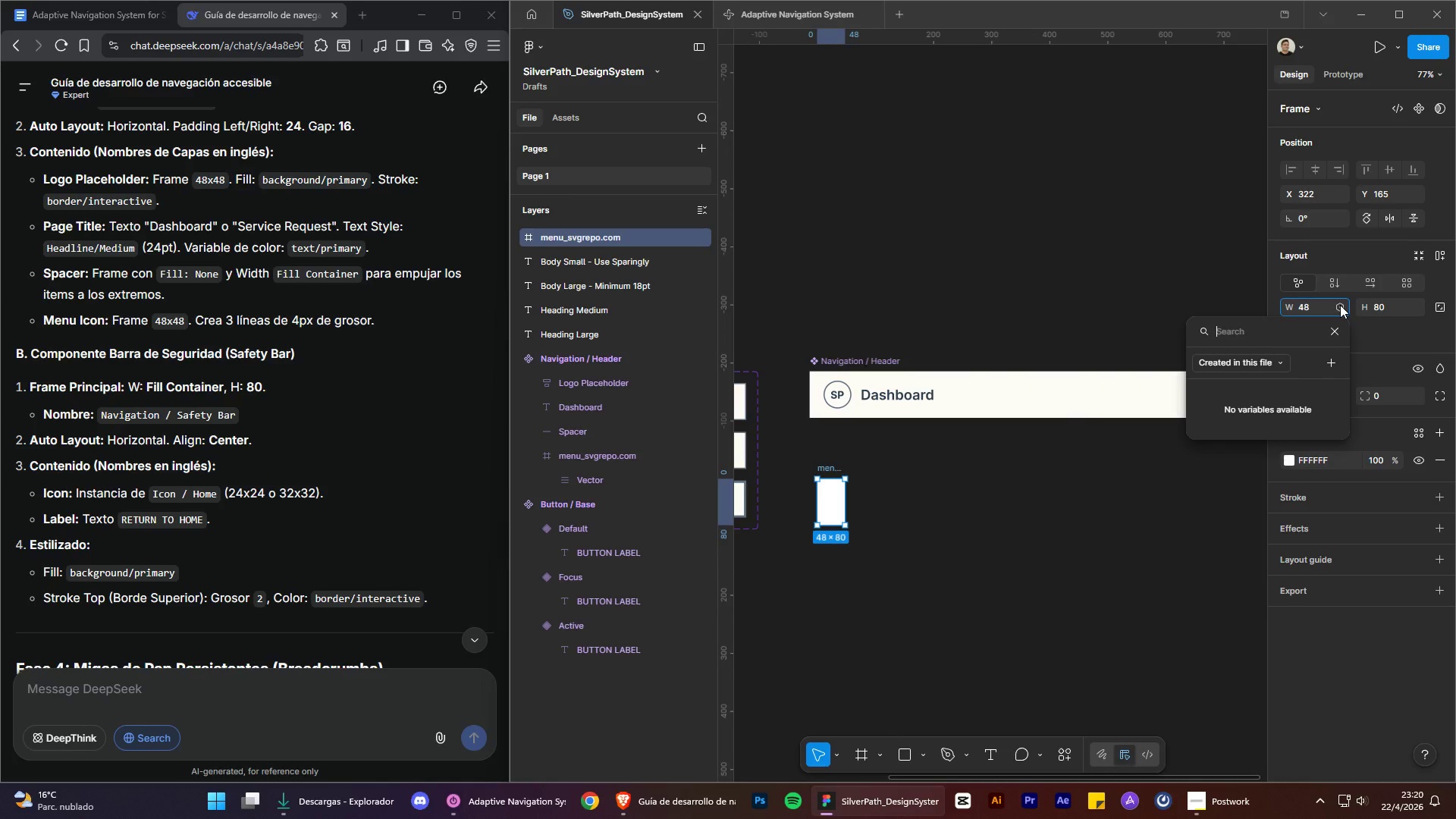 
left_click([1340, 305])
 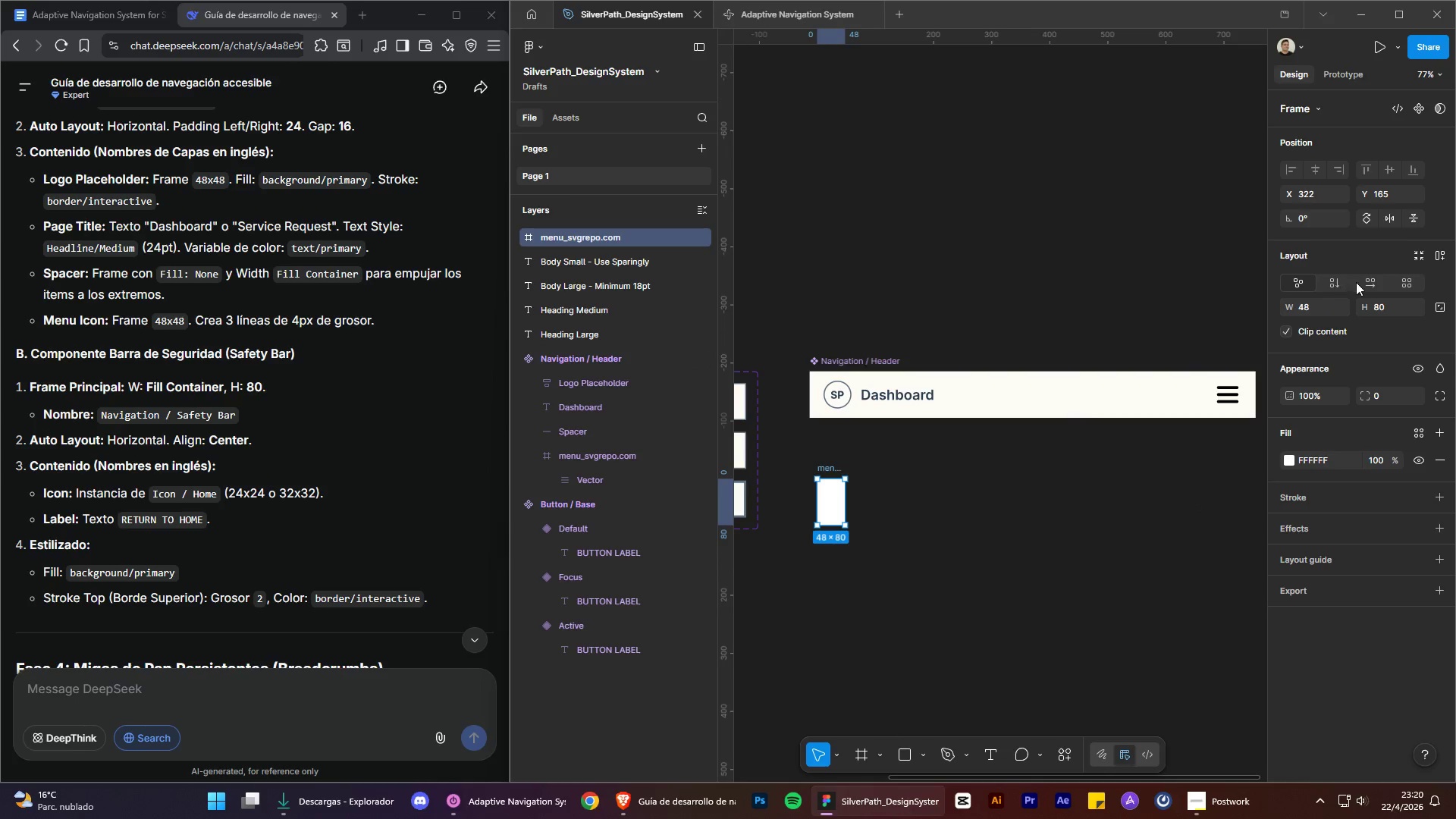 
left_click([1370, 282])
 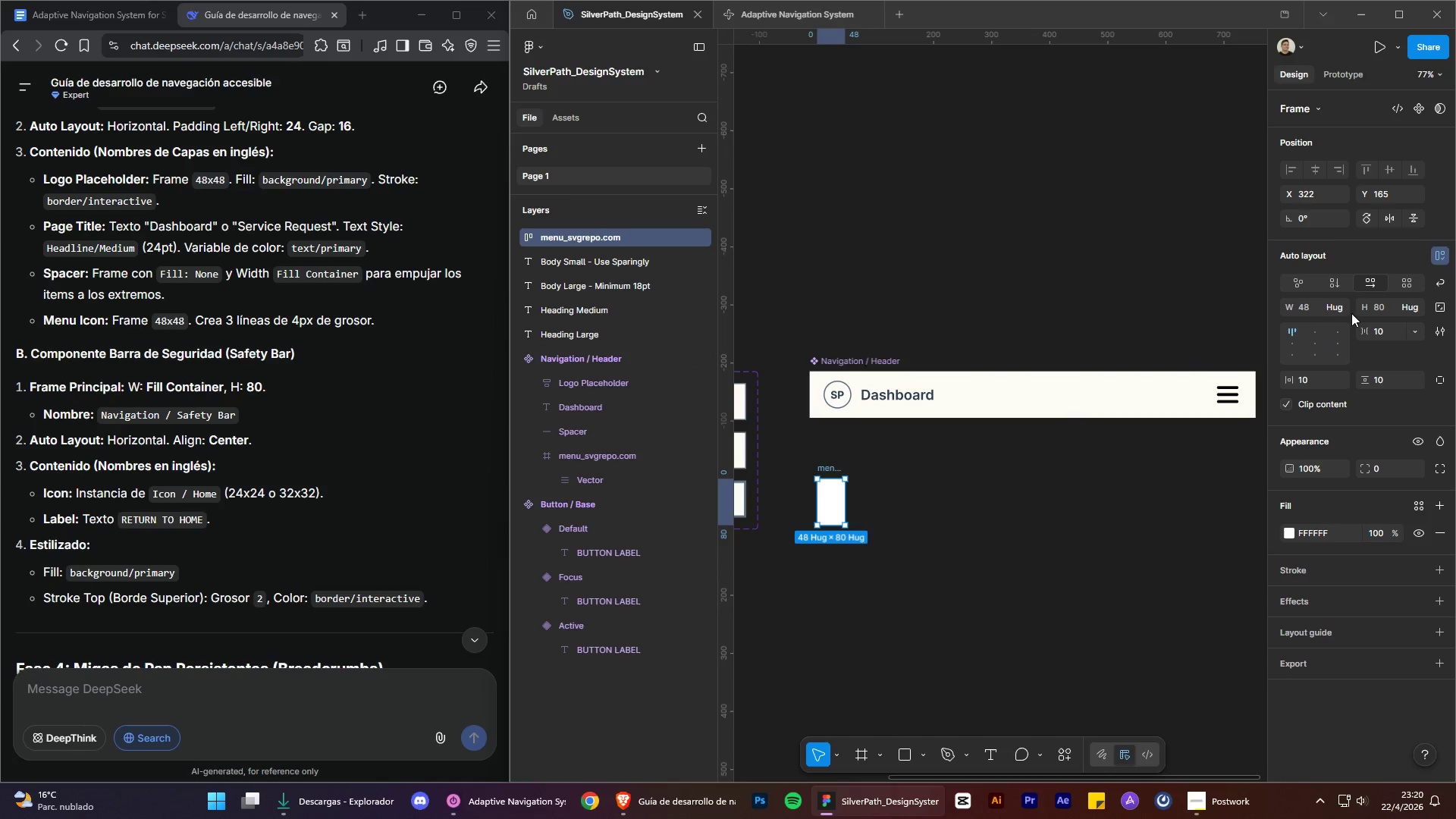 
mouse_move([1335, 309])
 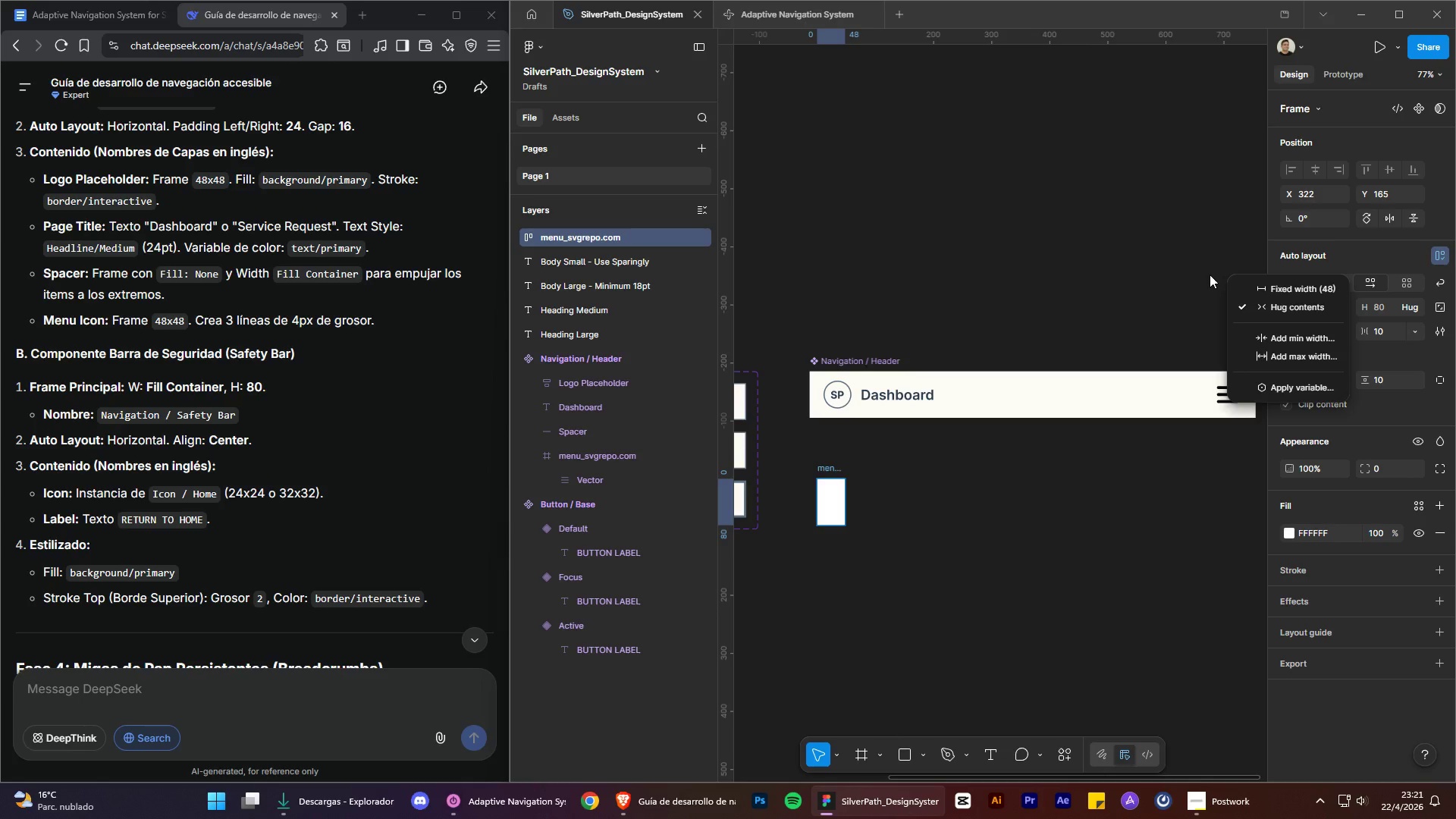 
wait(5.38)
 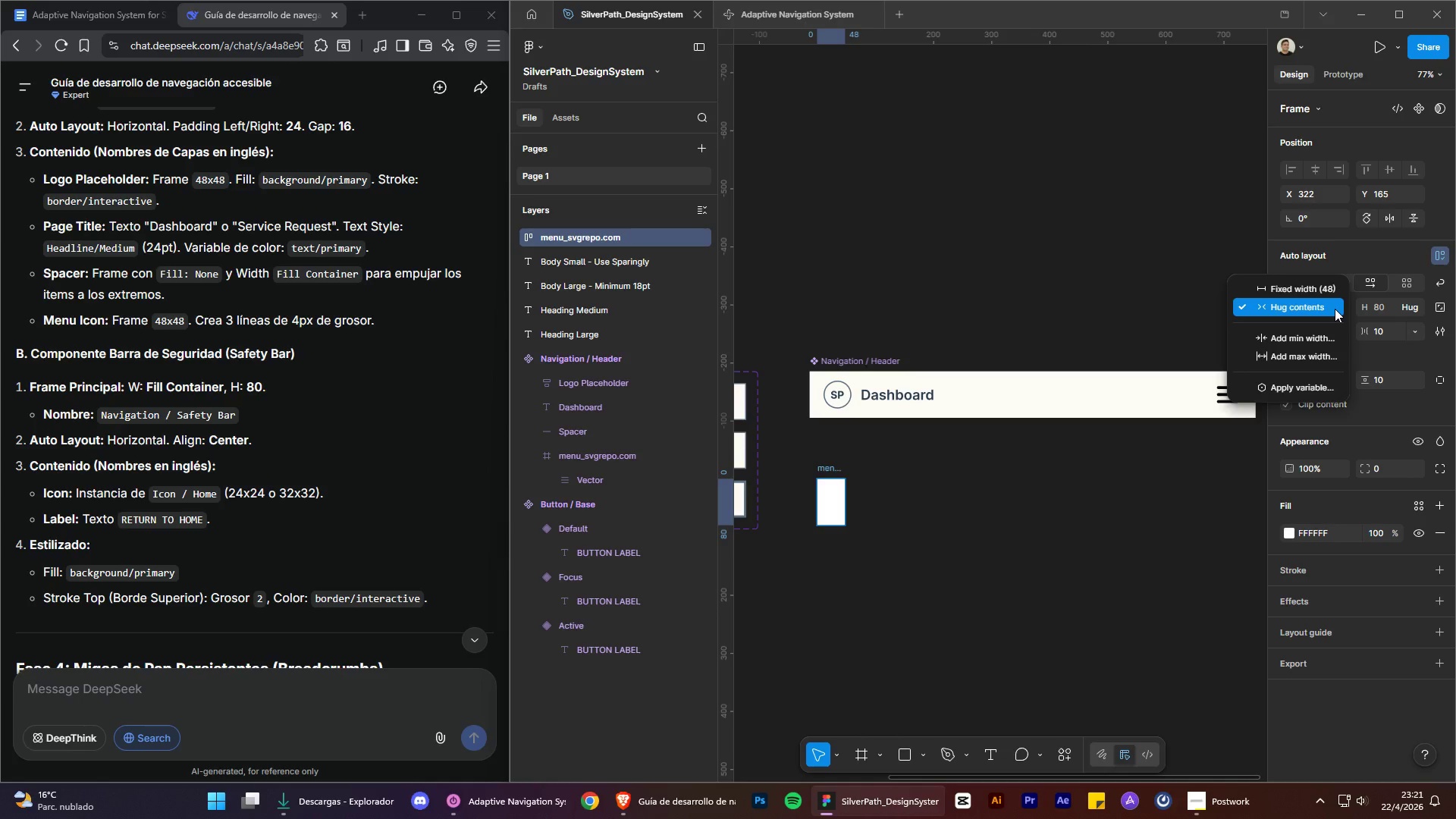 
key(Control+Z)
 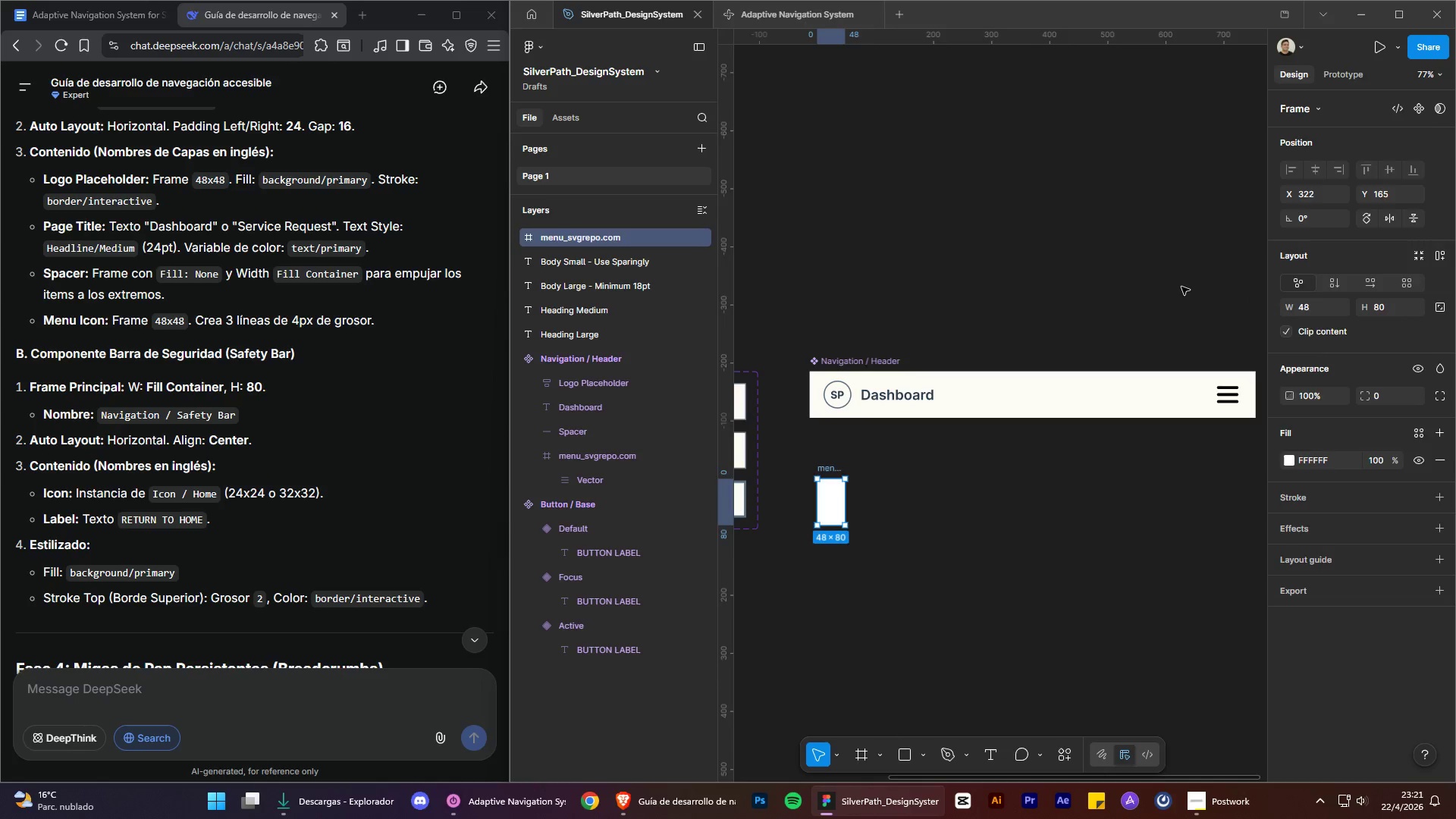 
key(Control+Z)
 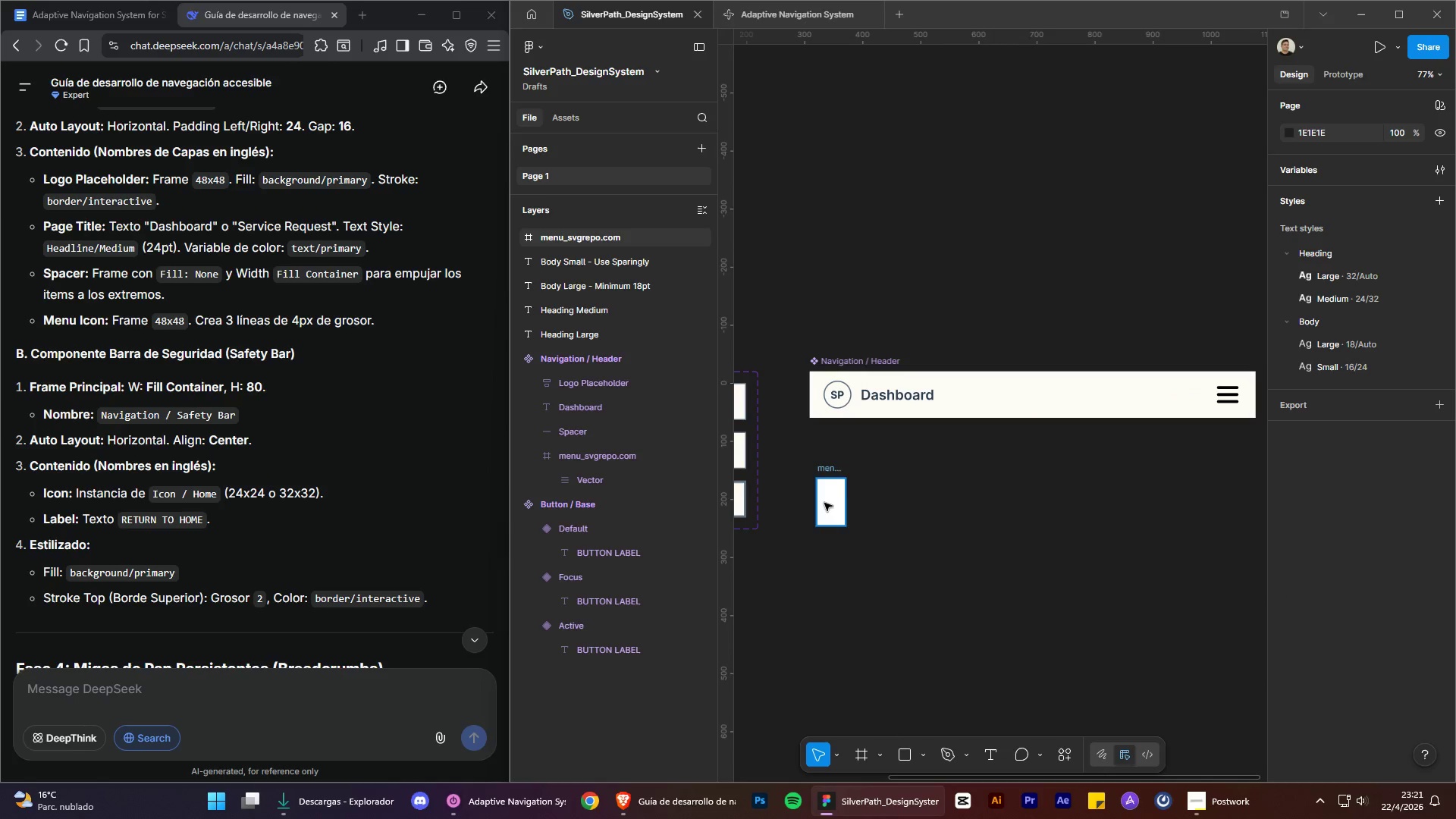 
left_click([934, 510])
 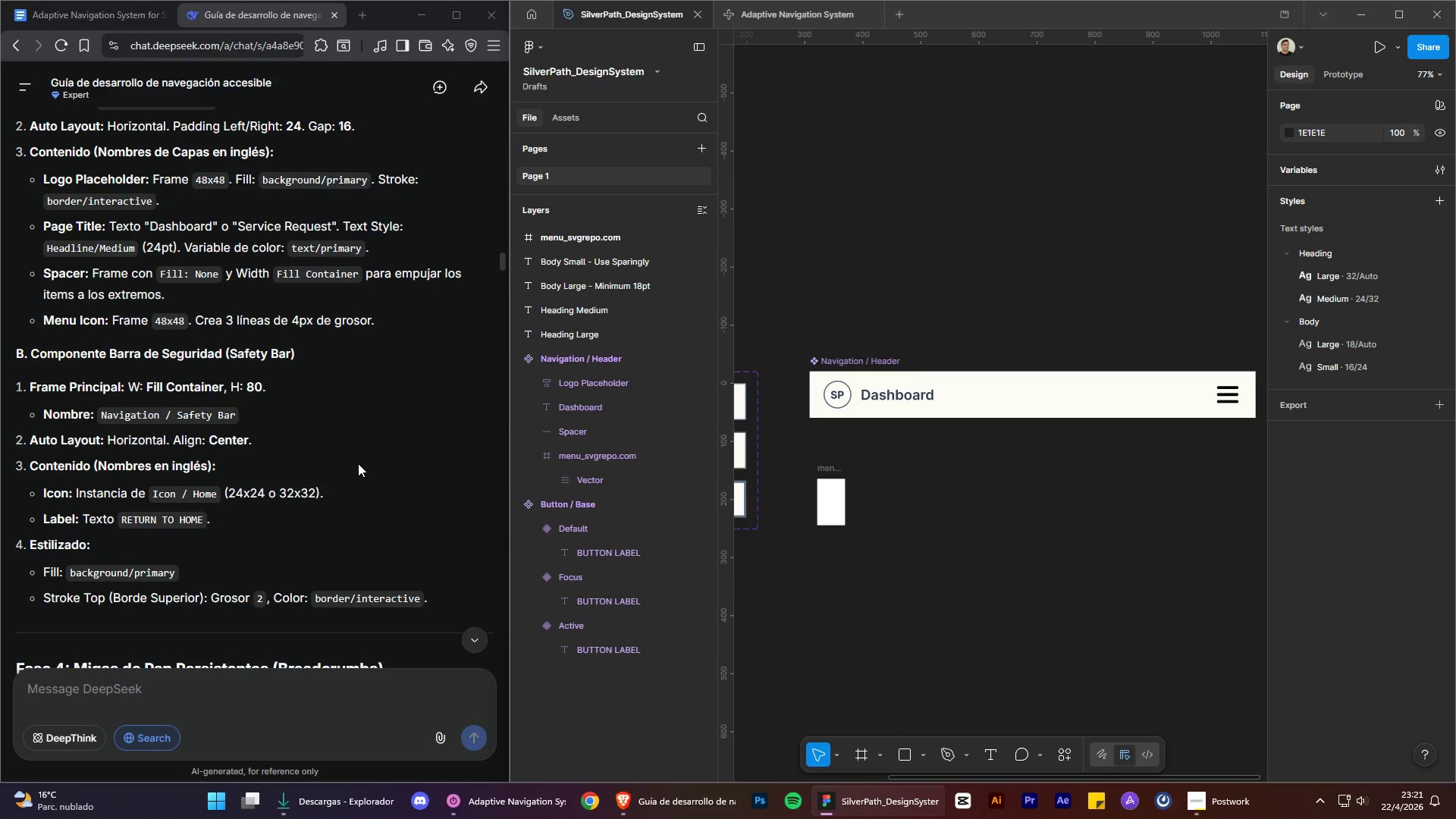 
wait(7.61)
 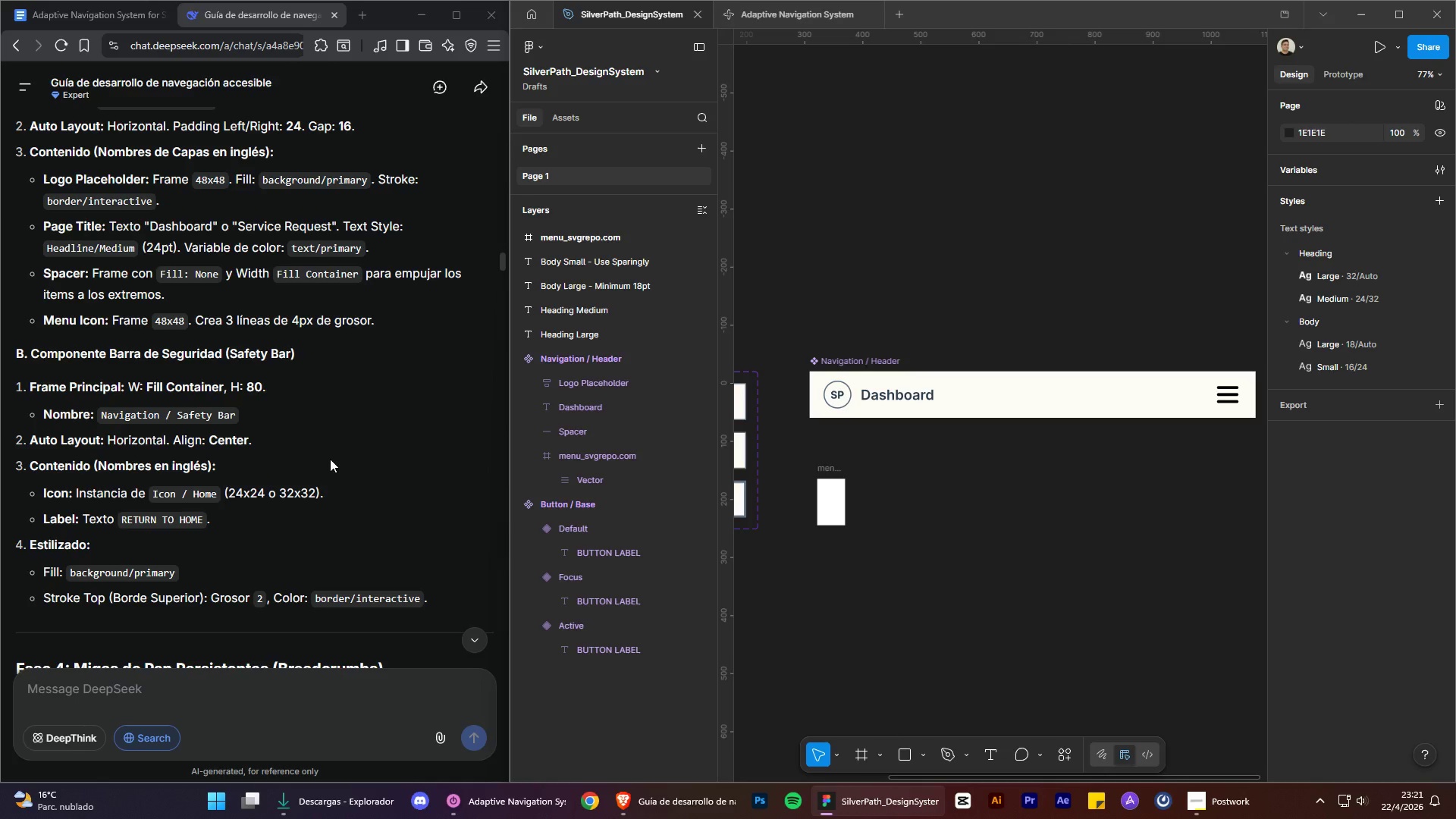 
left_click([763, 17])
 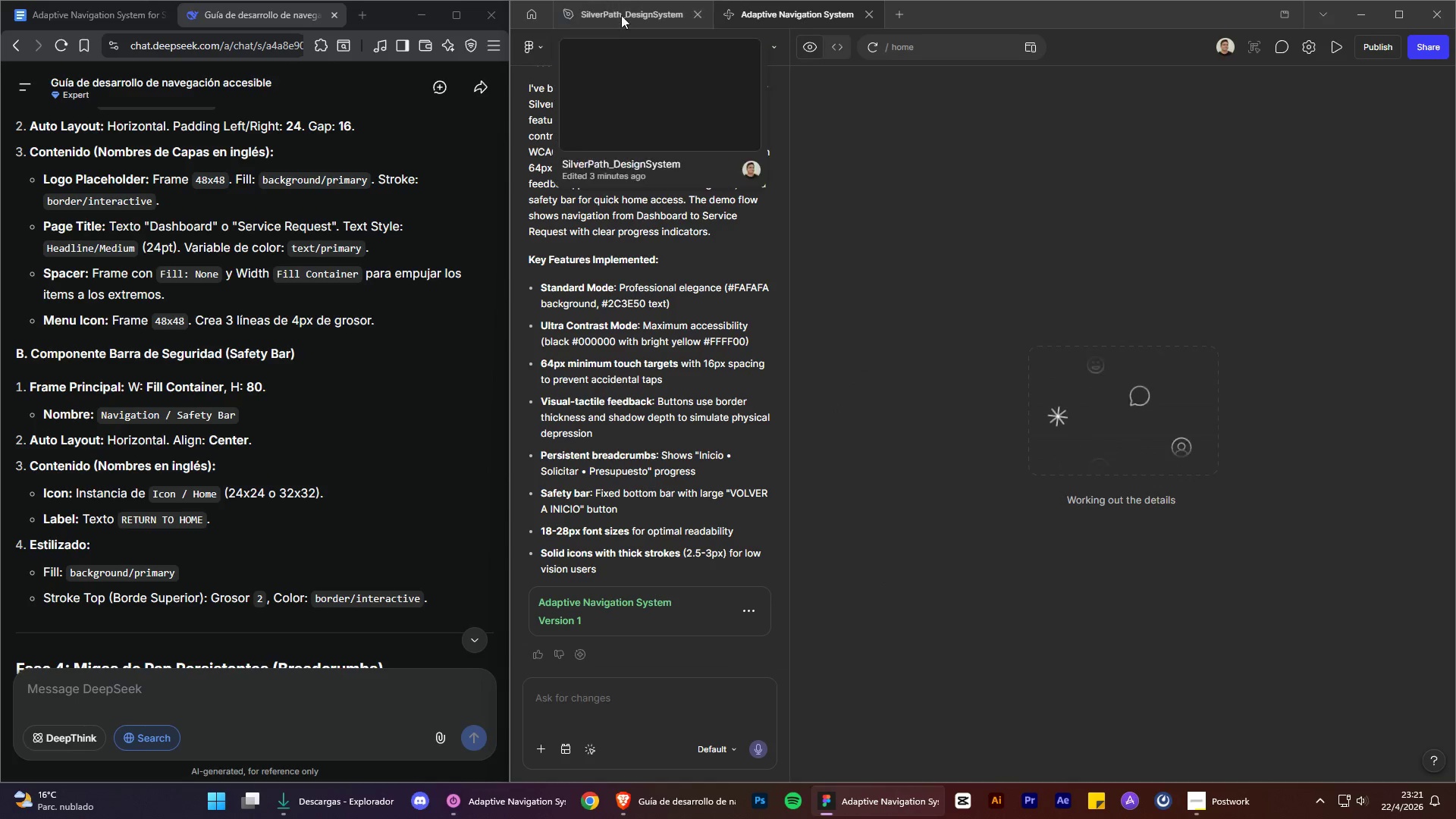 
scroll: coordinate [372, 504], scroll_direction: down, amount: 5.0
 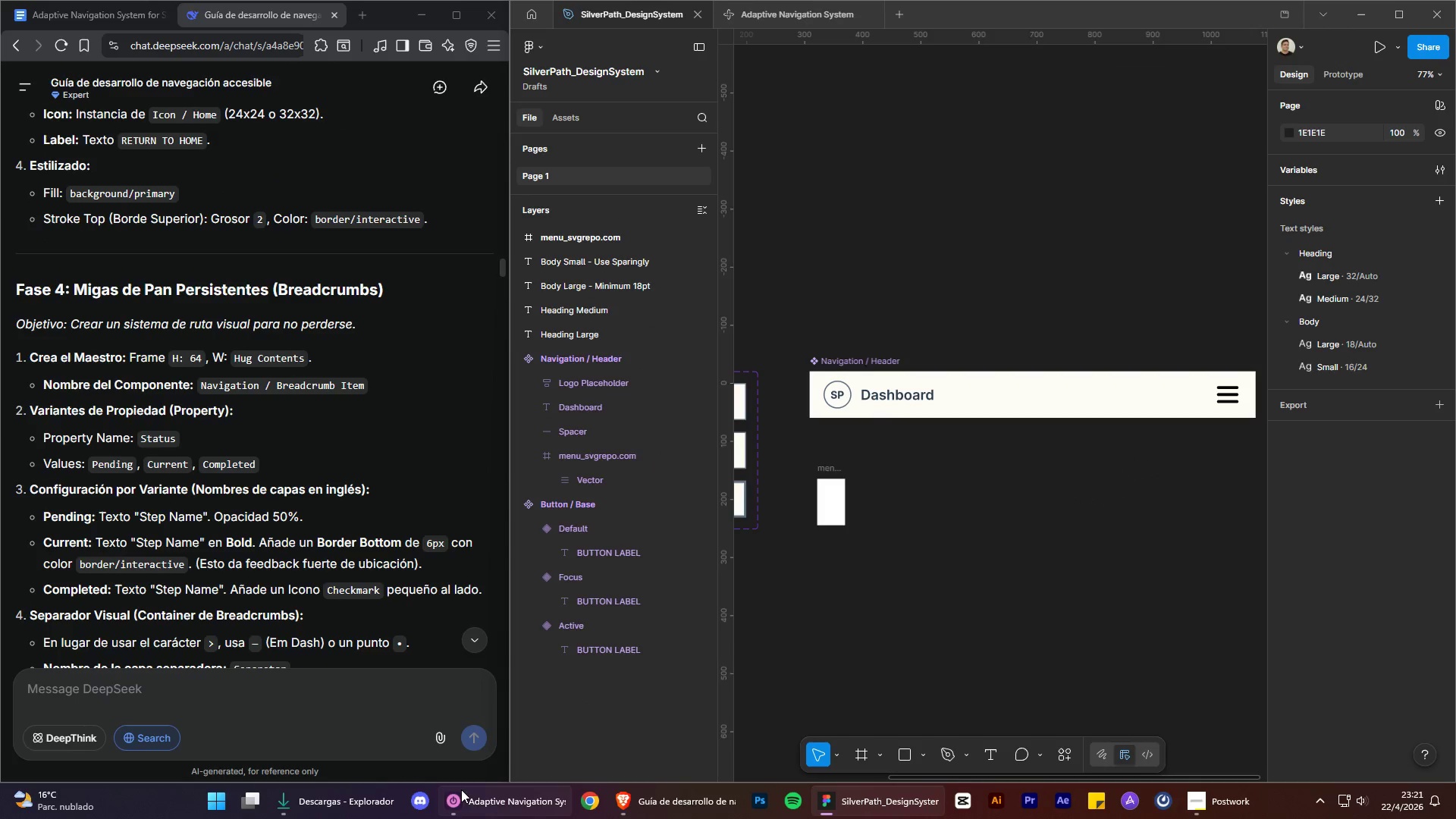 
left_click([491, 818])
 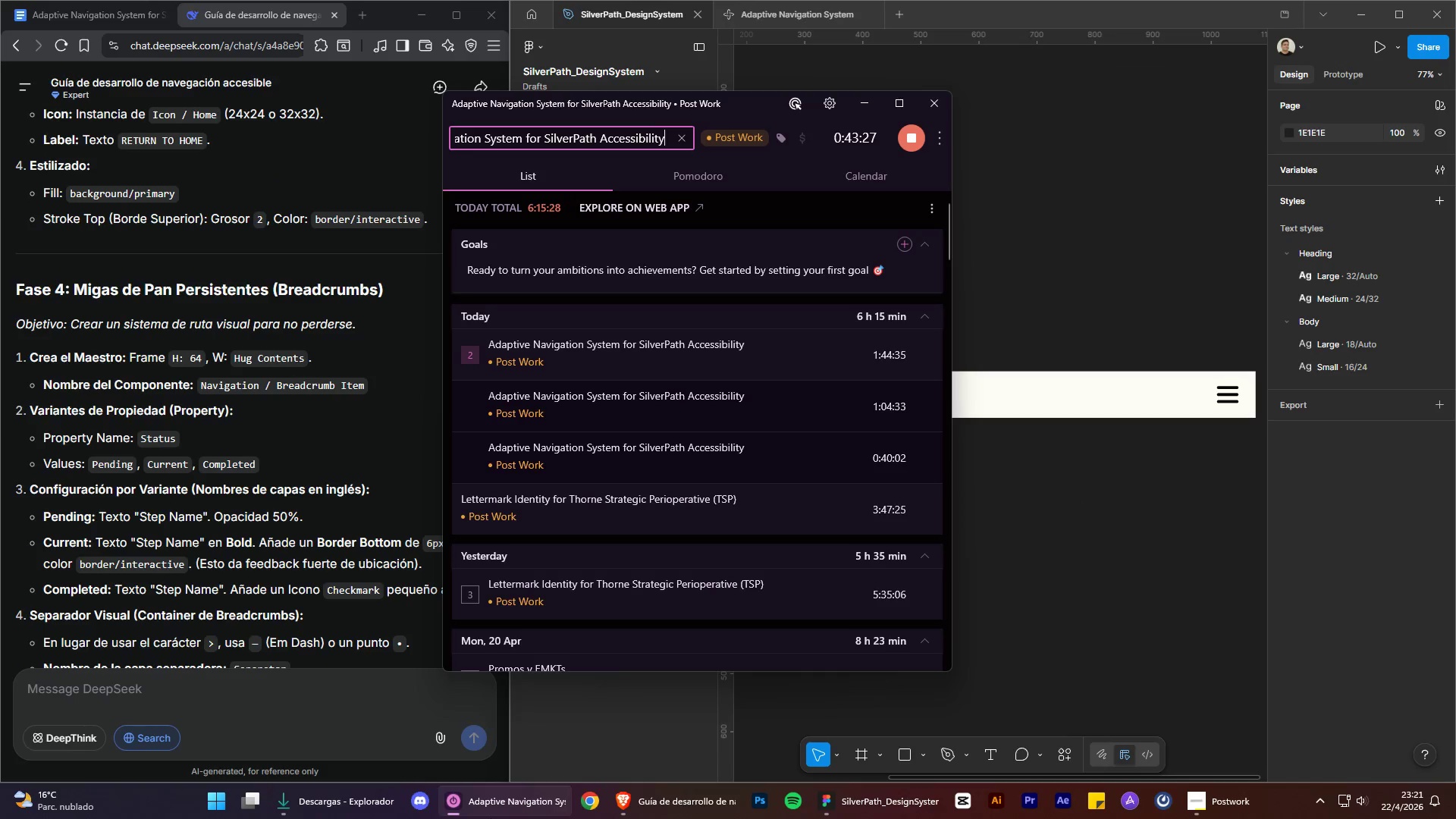 
left_click([491, 818])
 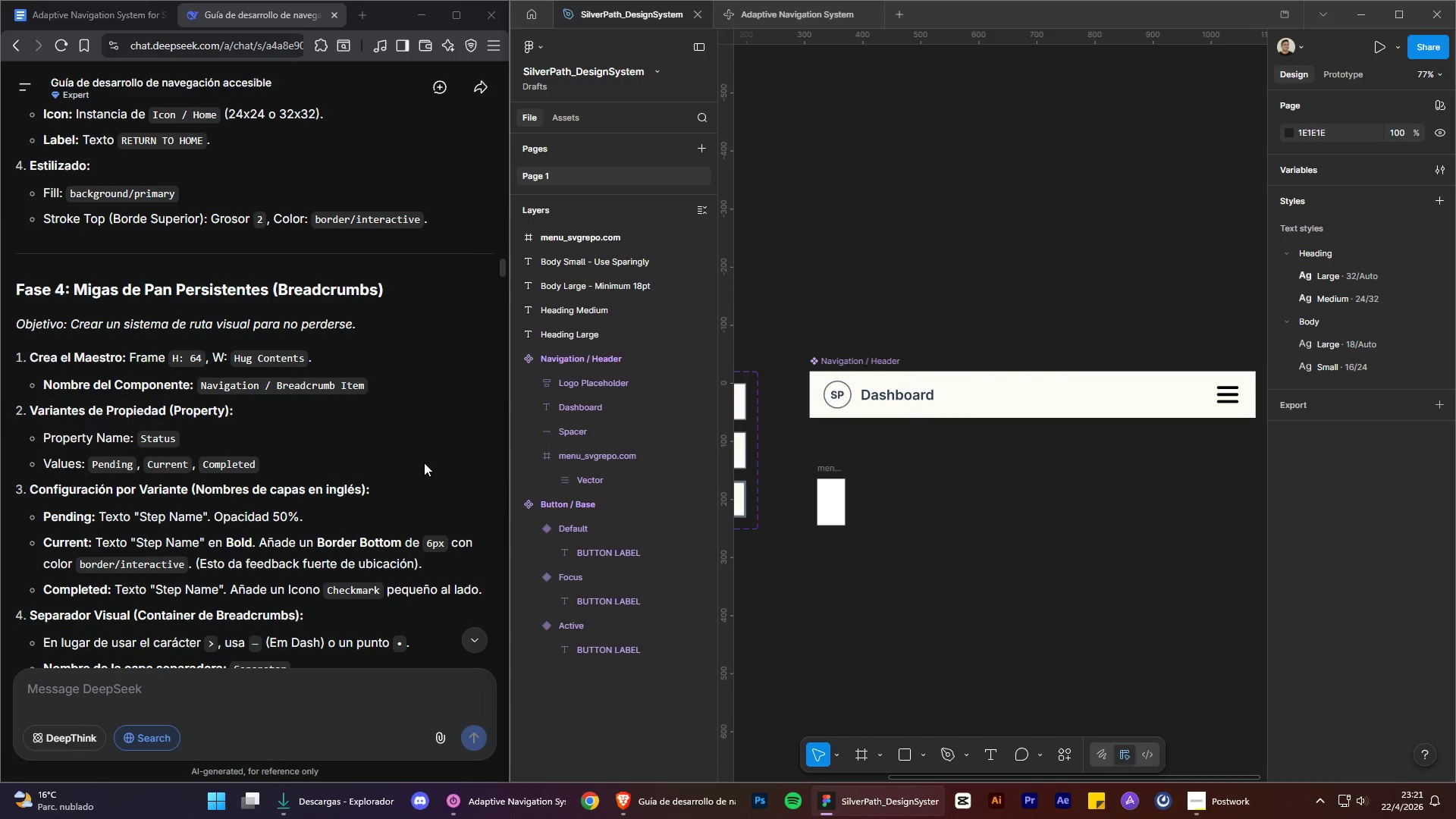 
scroll: coordinate [261, 499], scroll_direction: down, amount: 32.0
 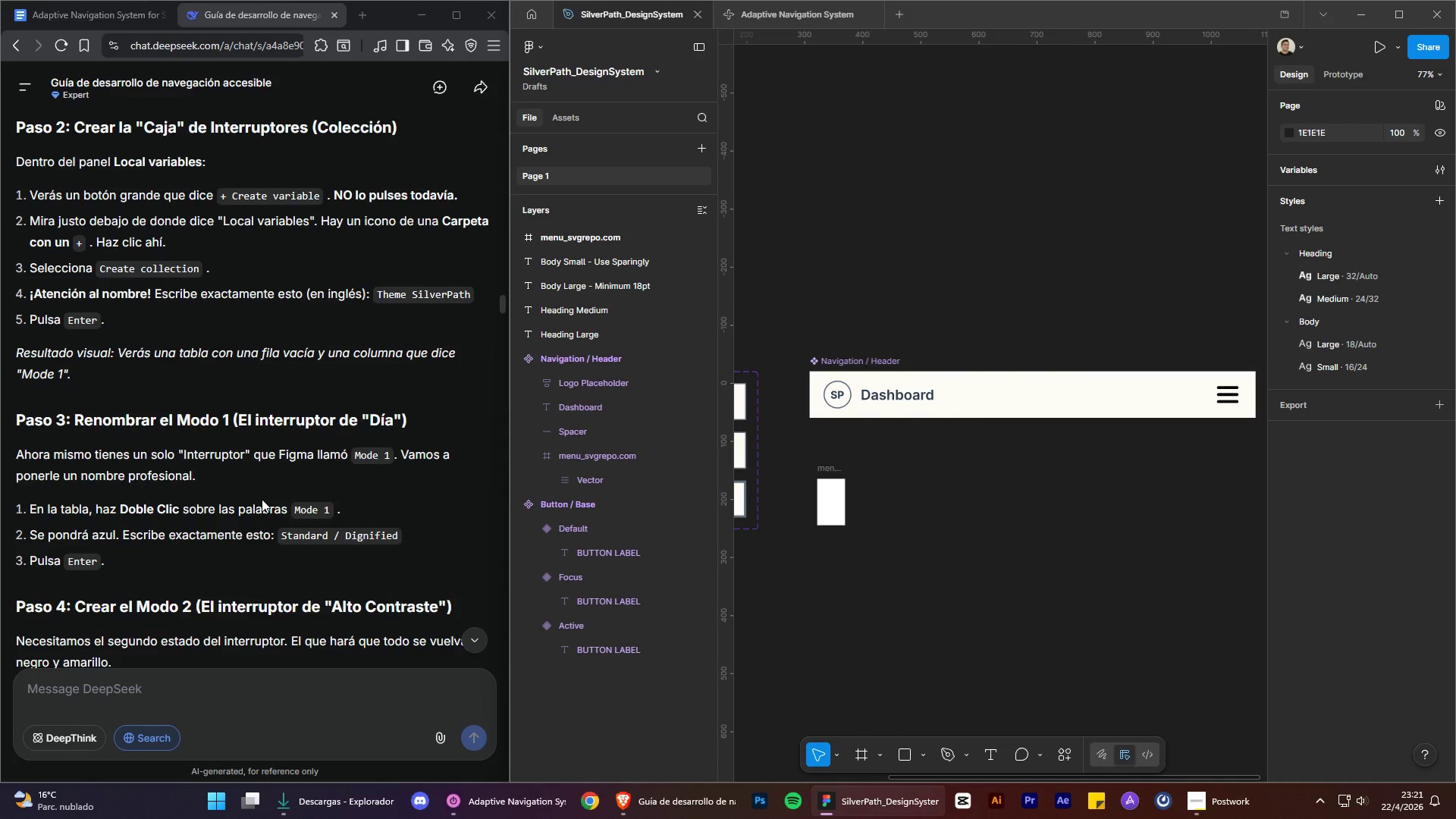 
scroll: coordinate [268, 496], scroll_direction: up, amount: 8.0
 